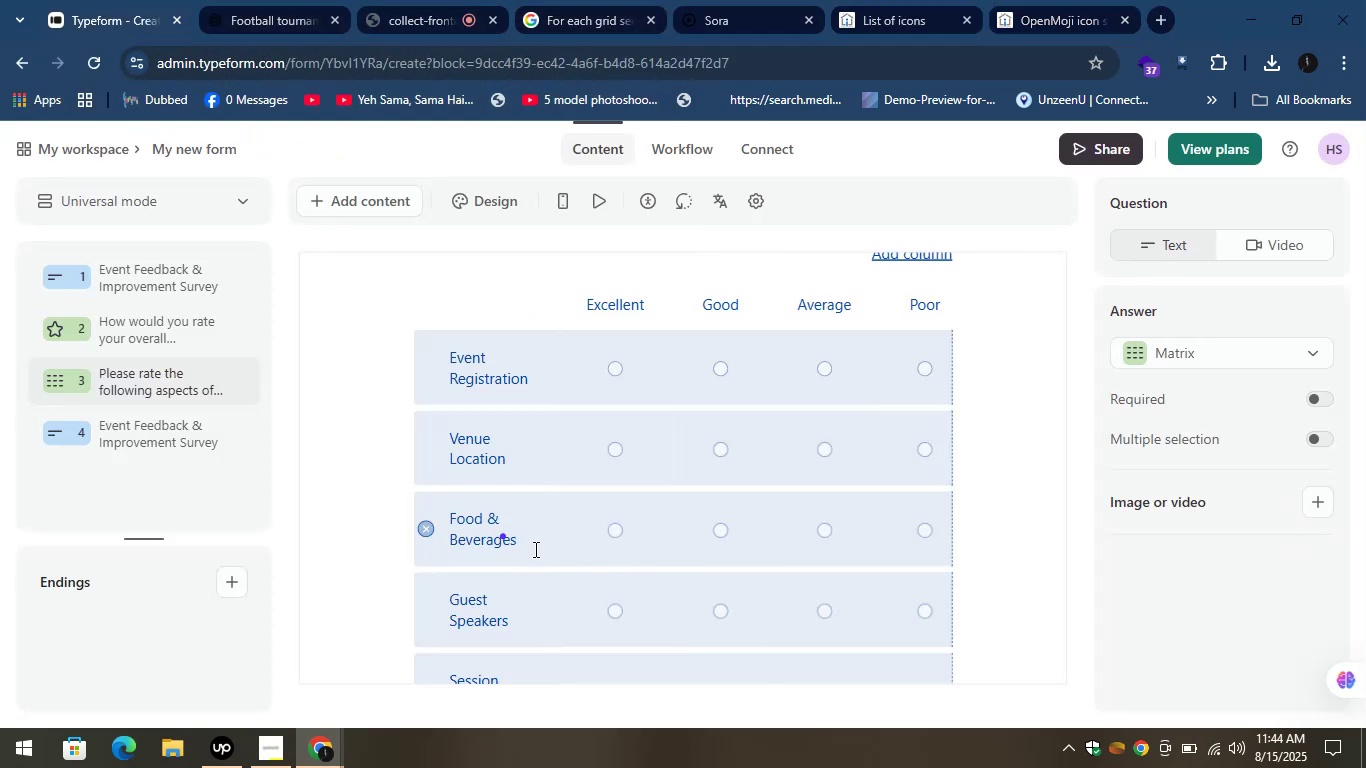 
hold_key(key=V, duration=0.35)
 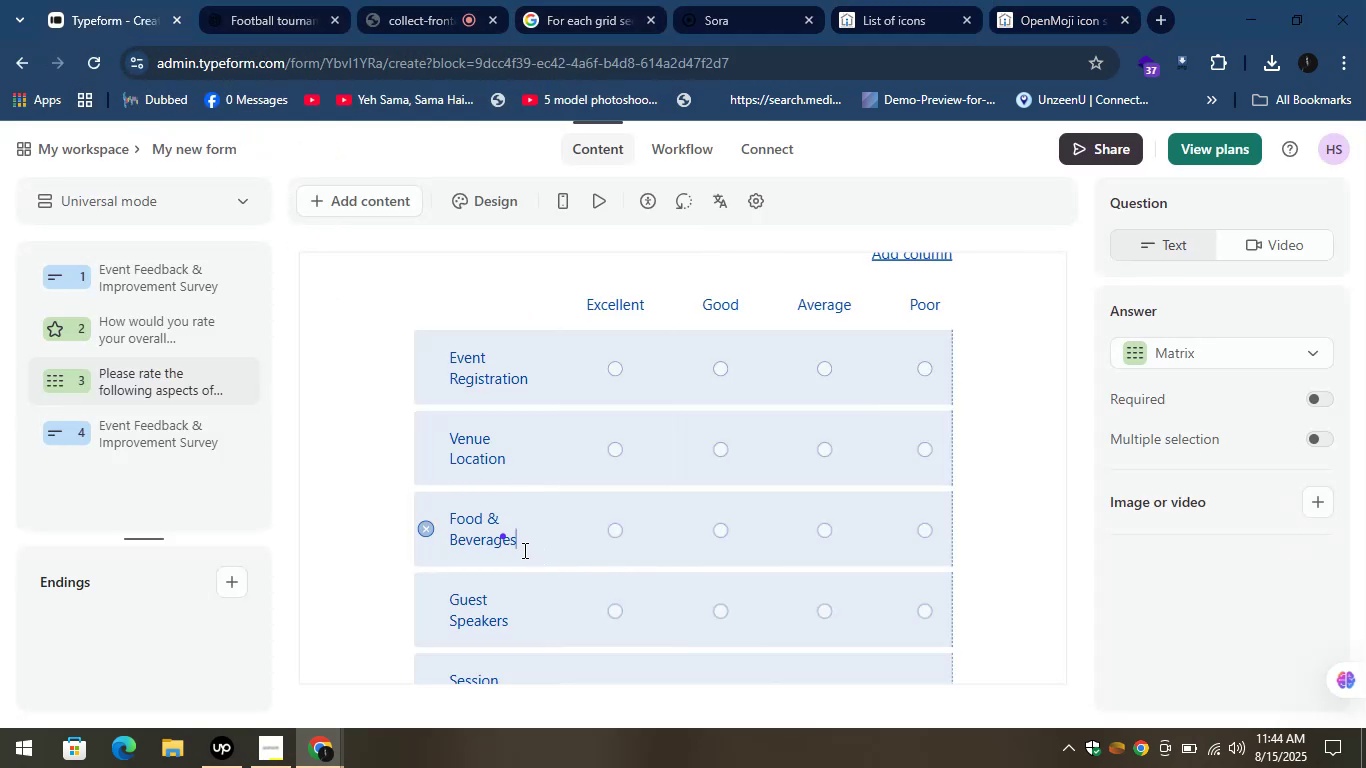 
key(Meta+Period)
 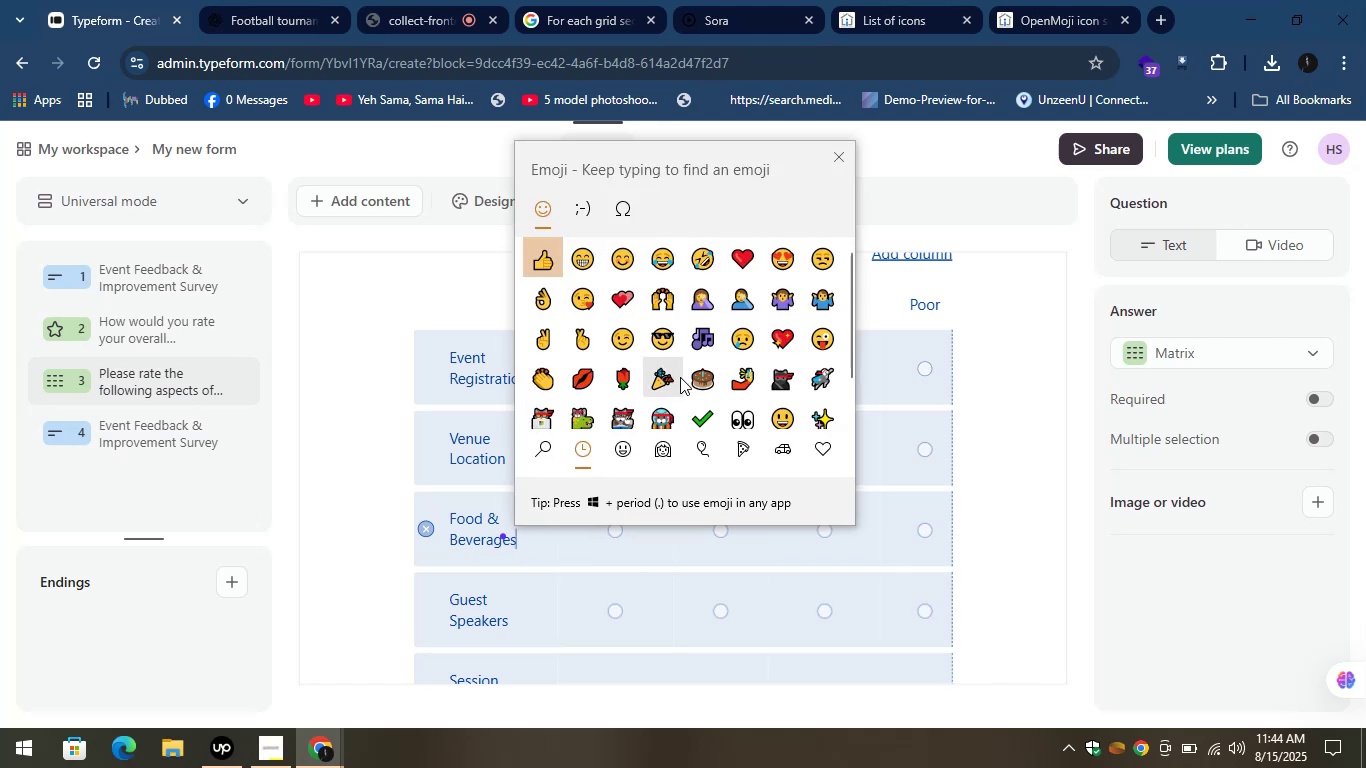 
wait(12.07)
 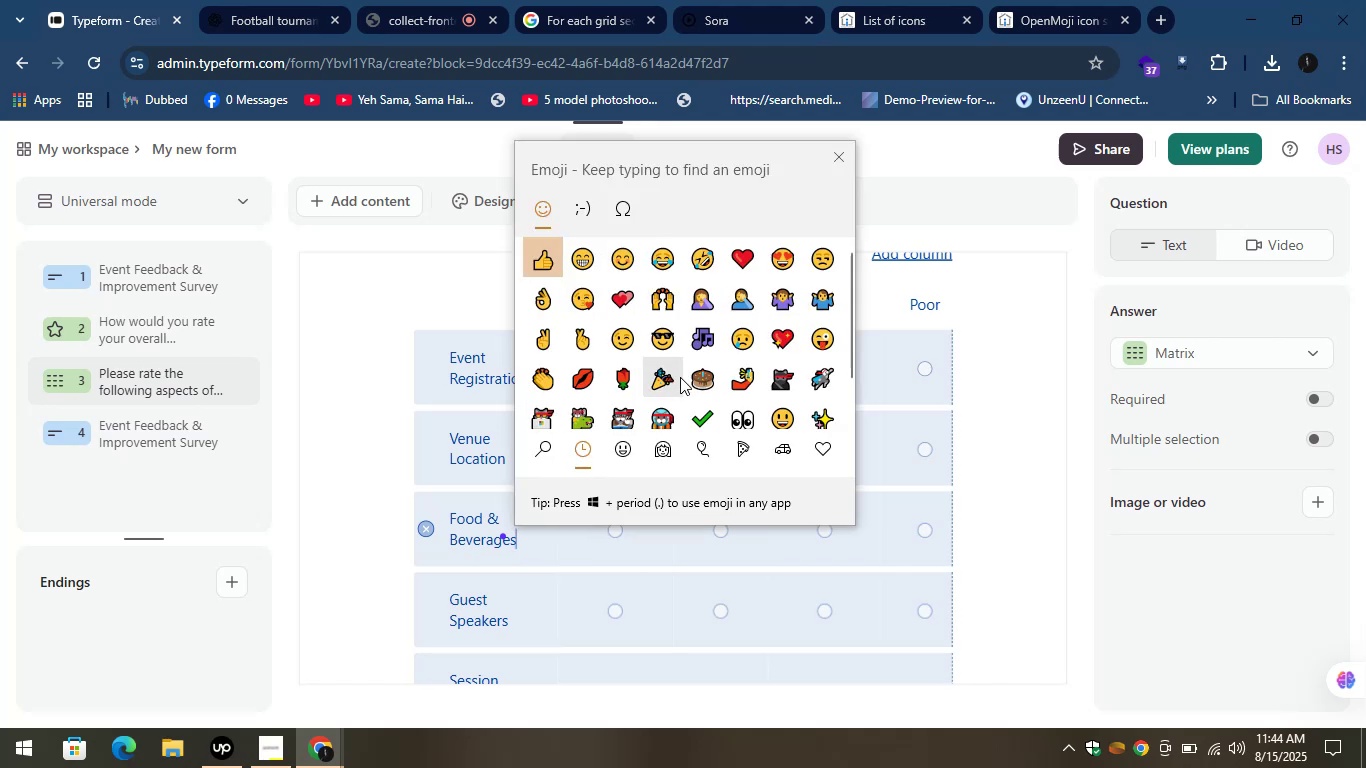 
scroll: coordinate [711, 321], scroll_direction: down, amount: 2.0
 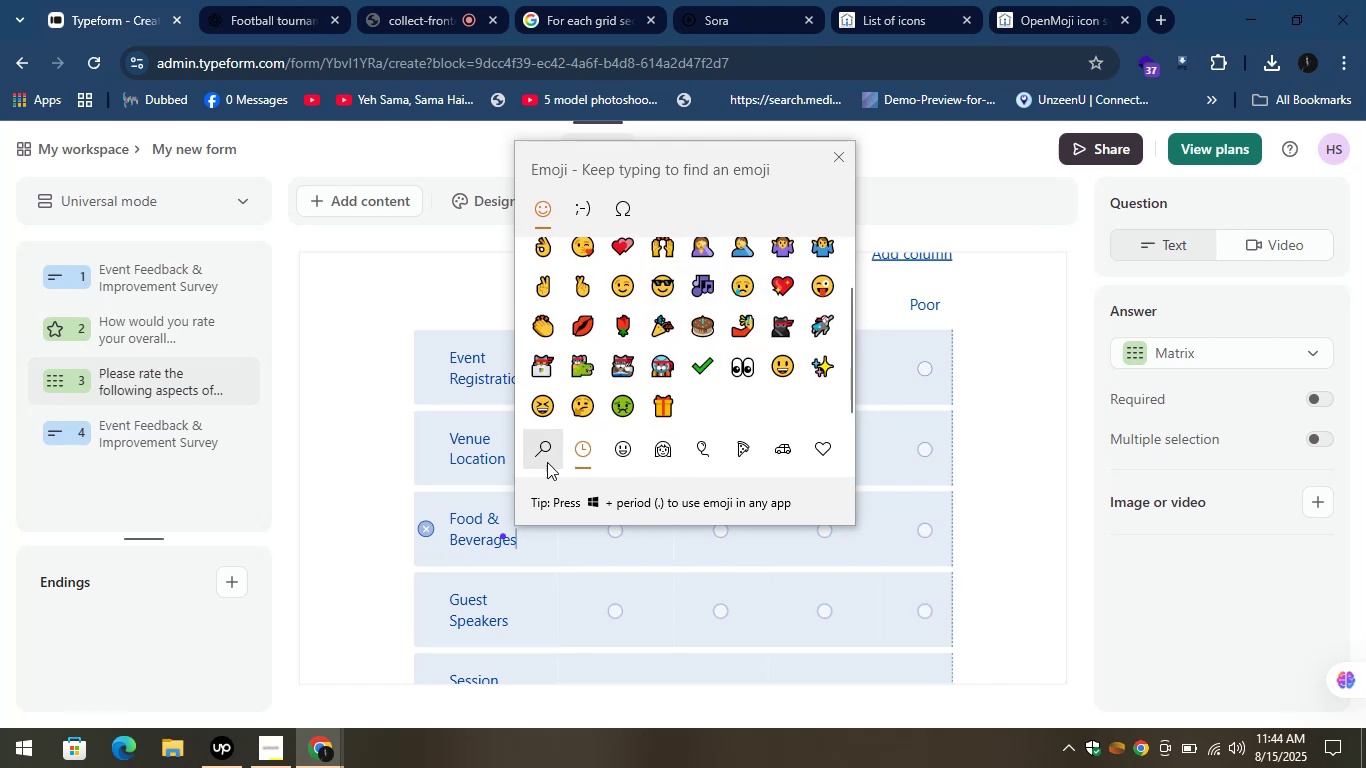 
left_click([542, 449])
 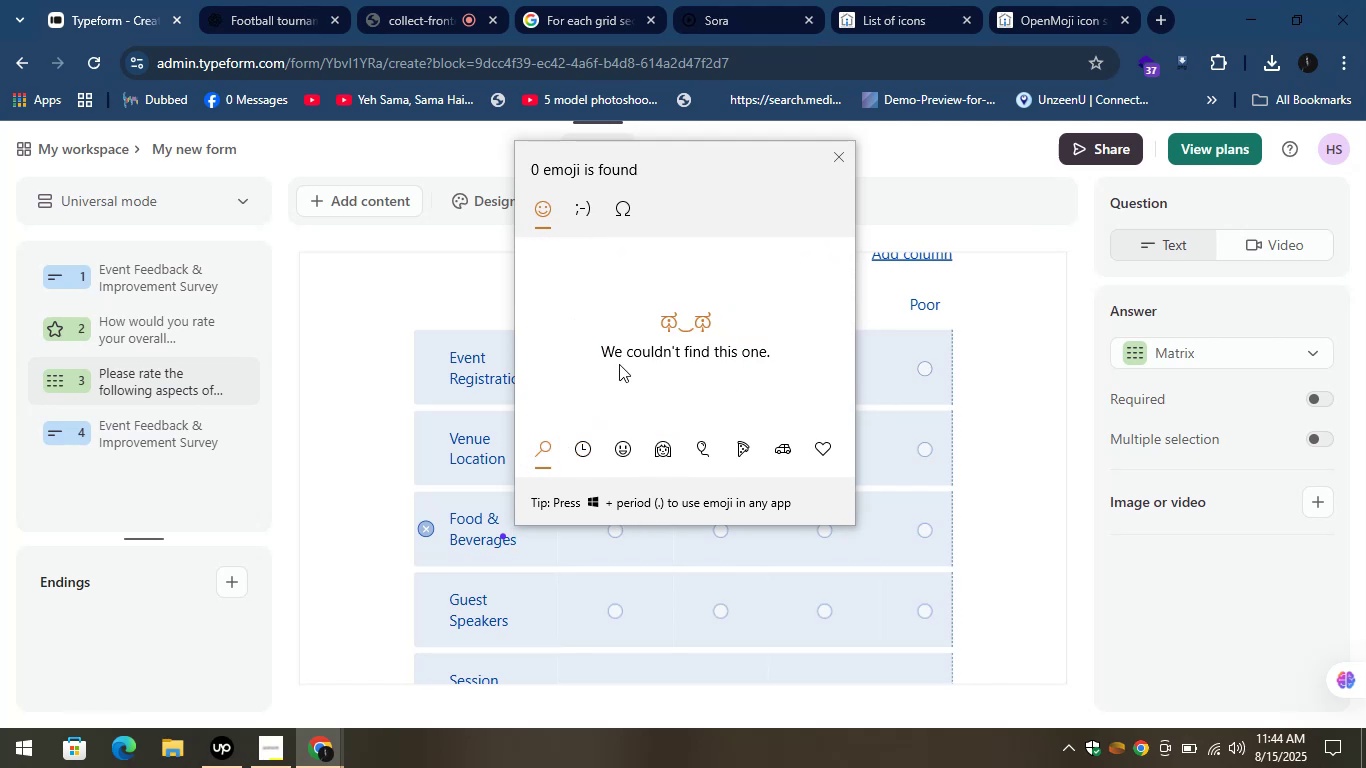 
left_click([623, 362])
 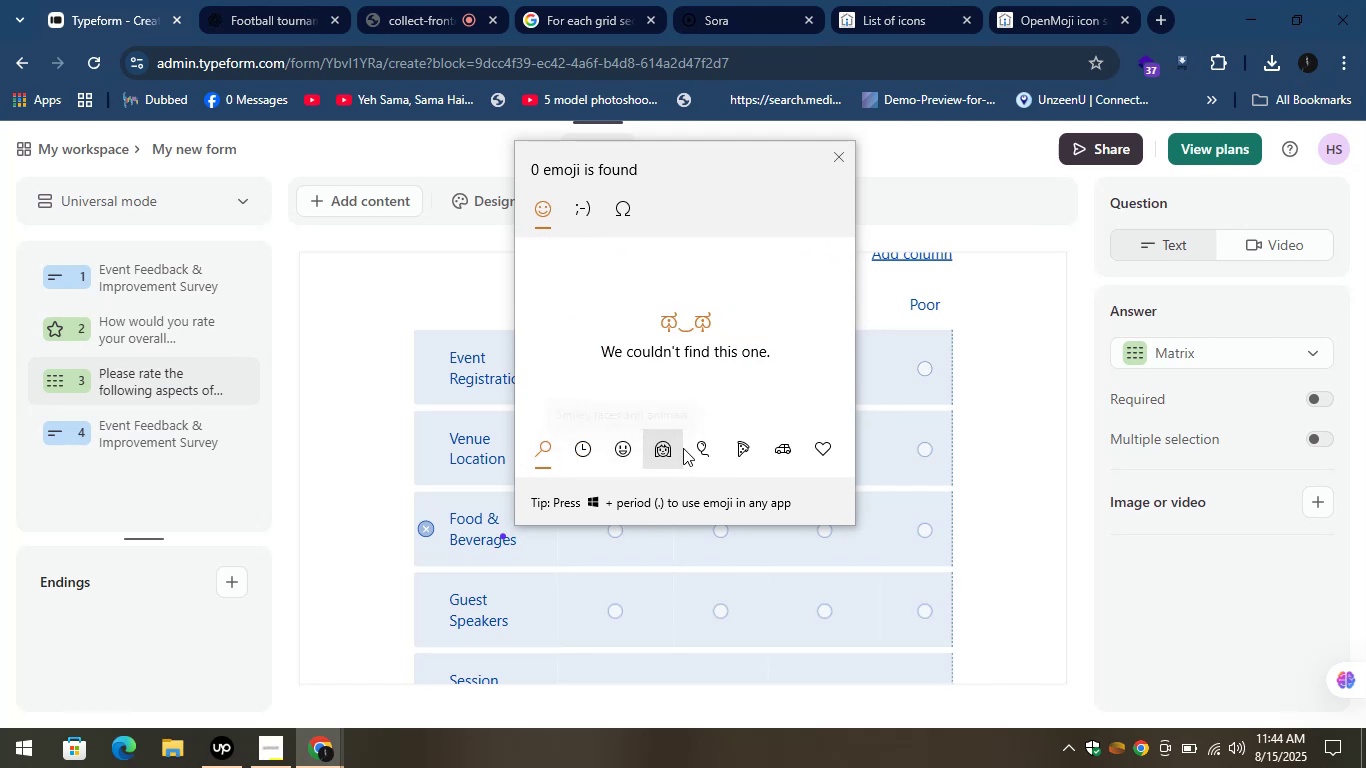 
left_click([740, 450])
 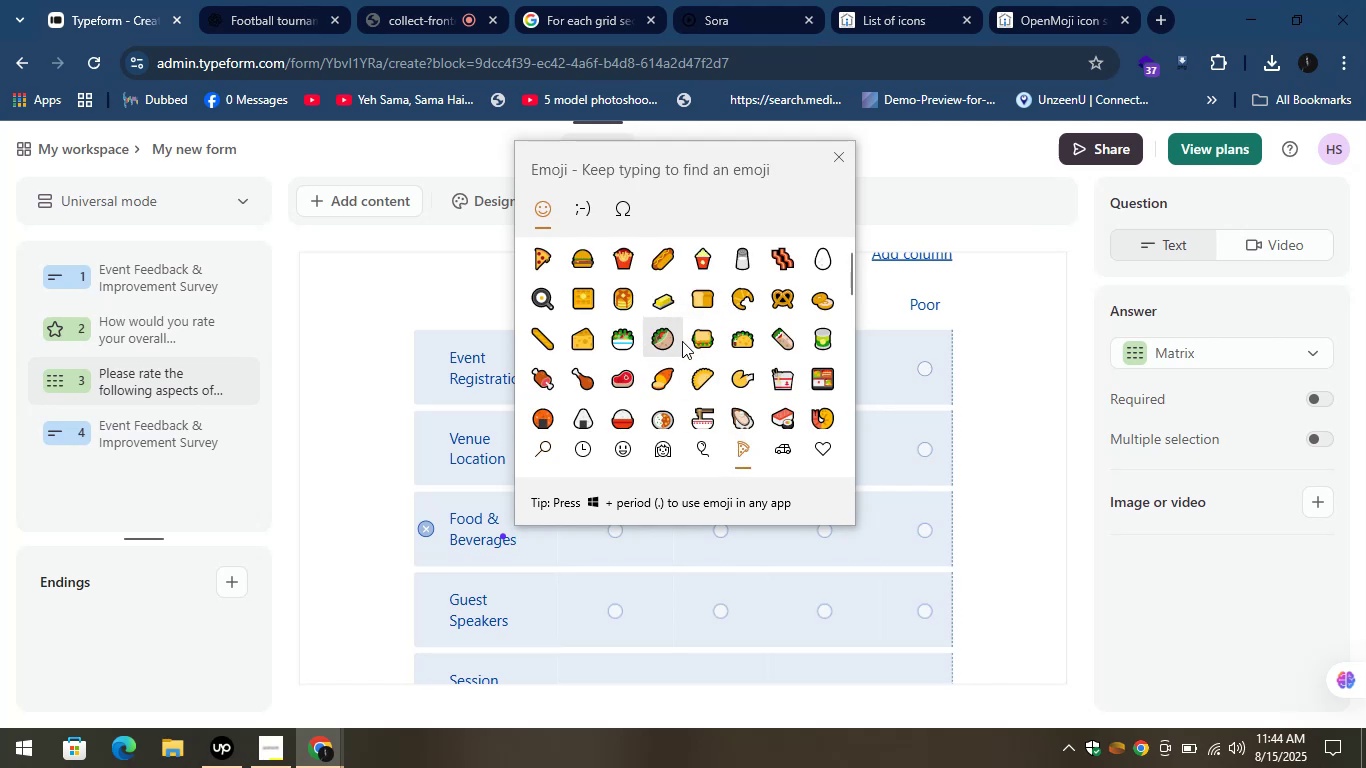 
mouse_move([762, 381])
 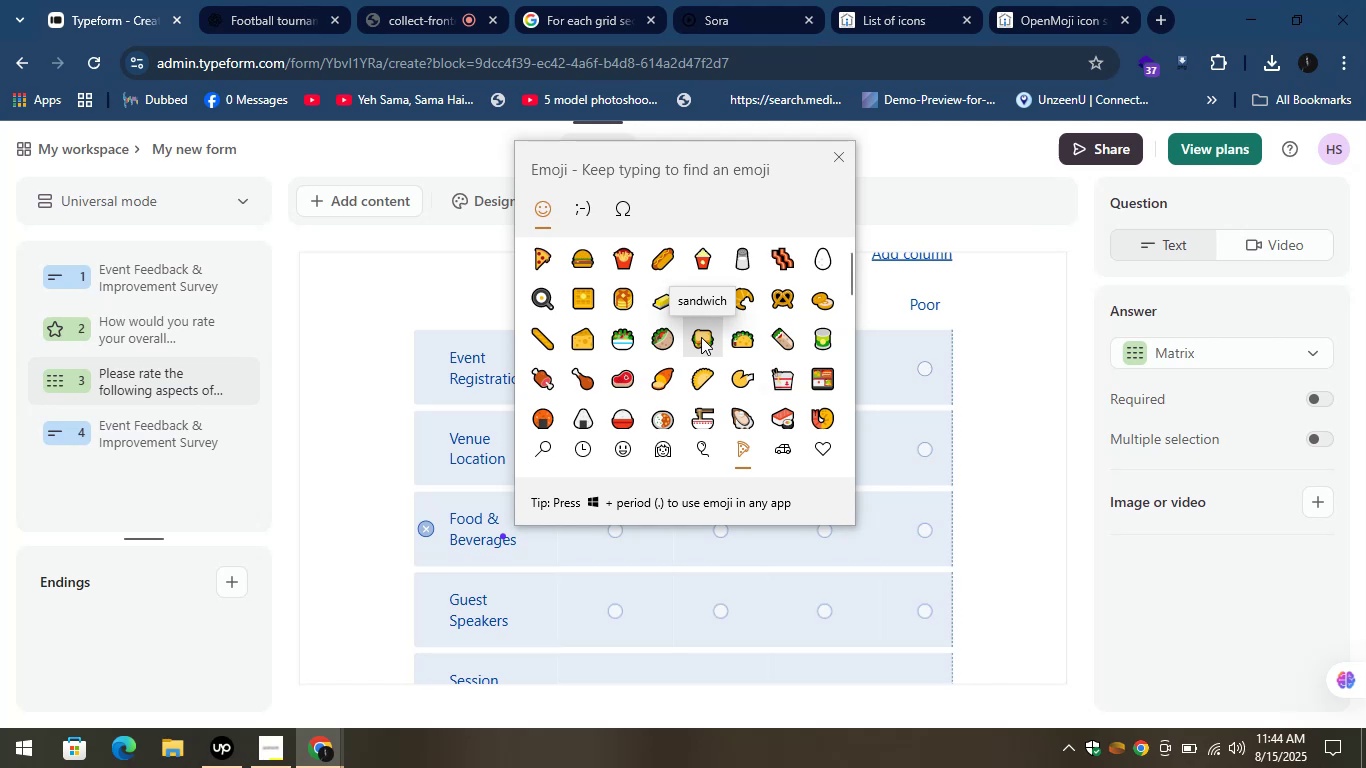 
scroll: coordinate [704, 298], scroll_direction: down, amount: 3.0
 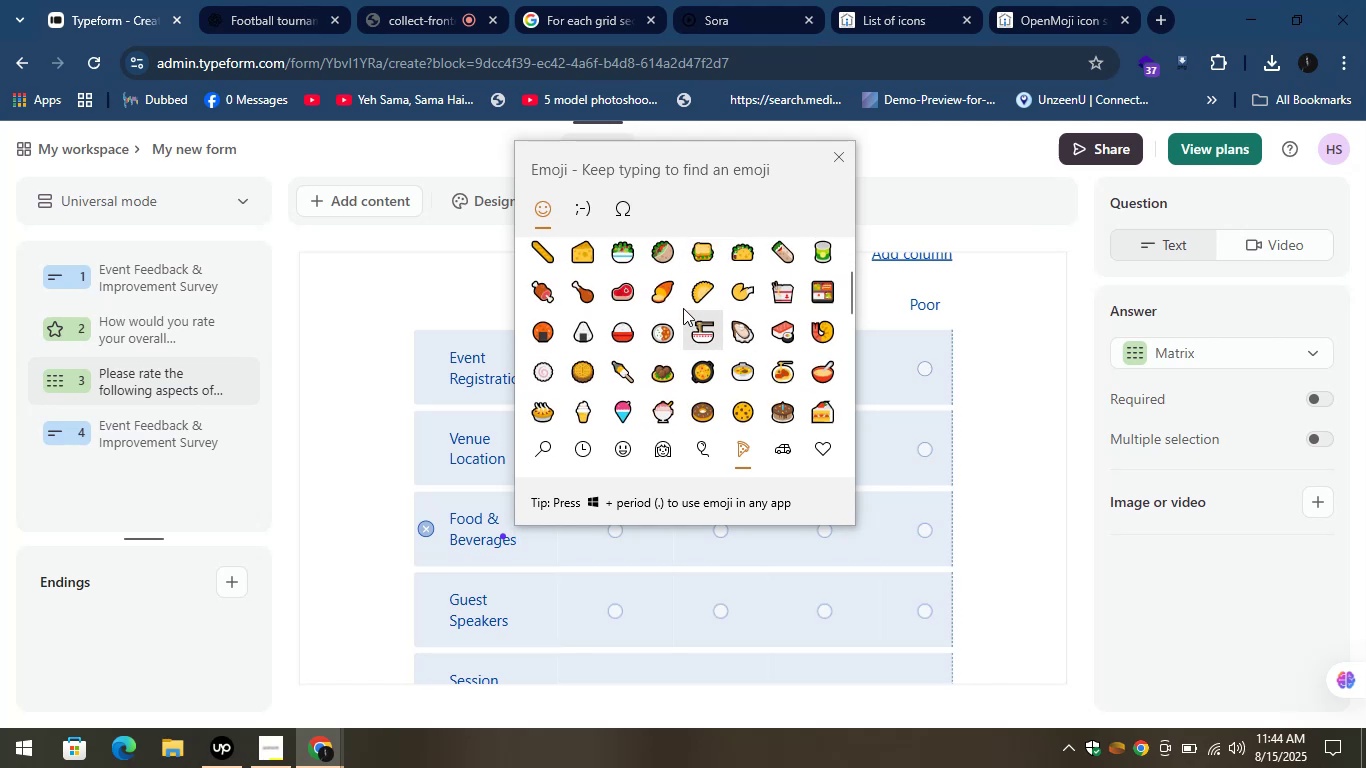 
mouse_move([707, 374])
 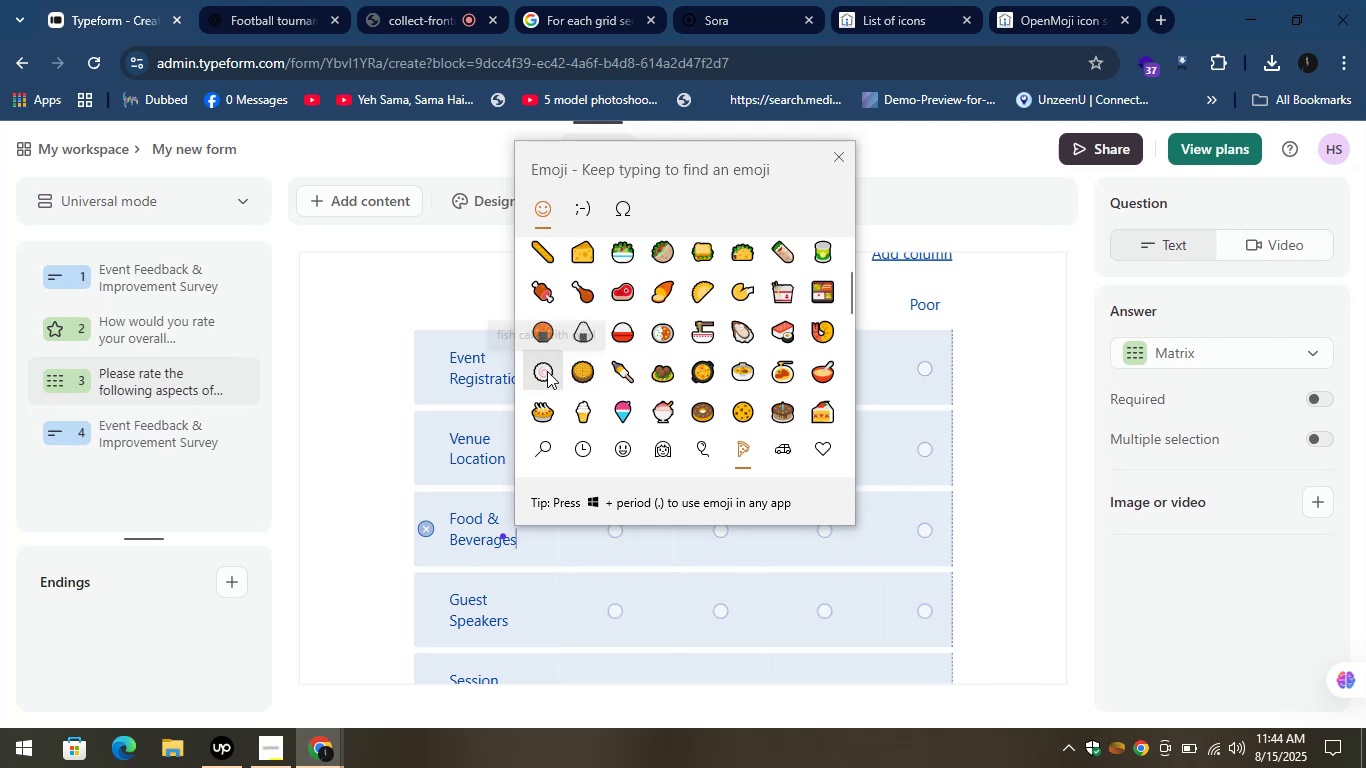 
wait(11.27)
 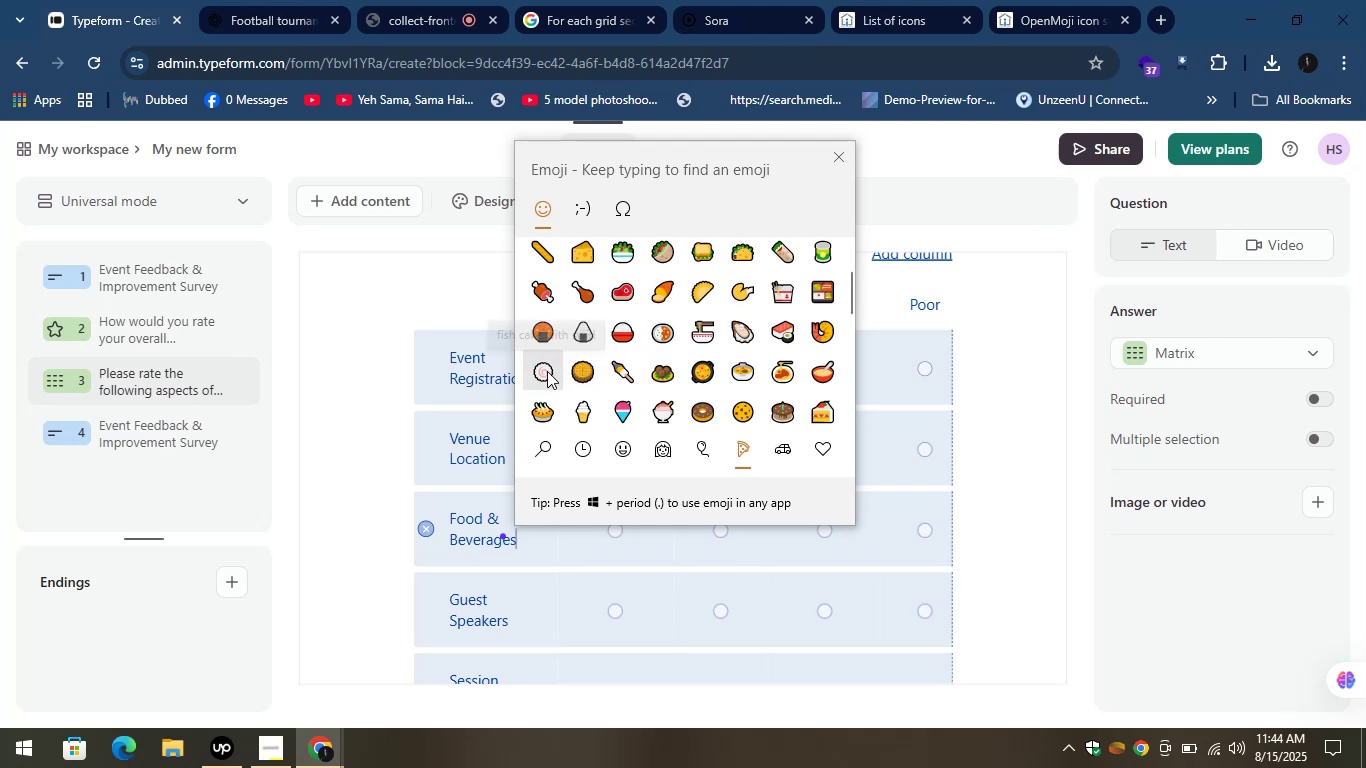 
left_click([589, 253])
 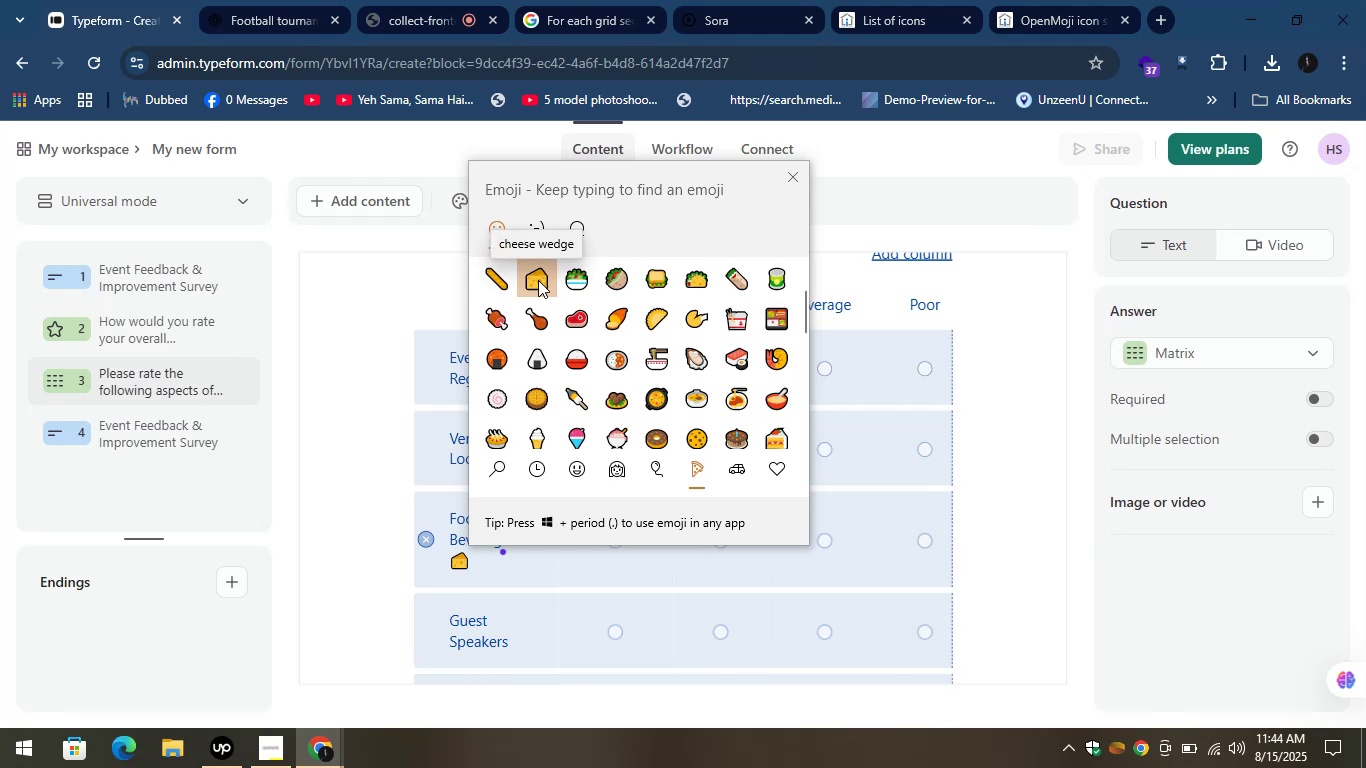 
scroll: coordinate [568, 324], scroll_direction: down, amount: 22.0
 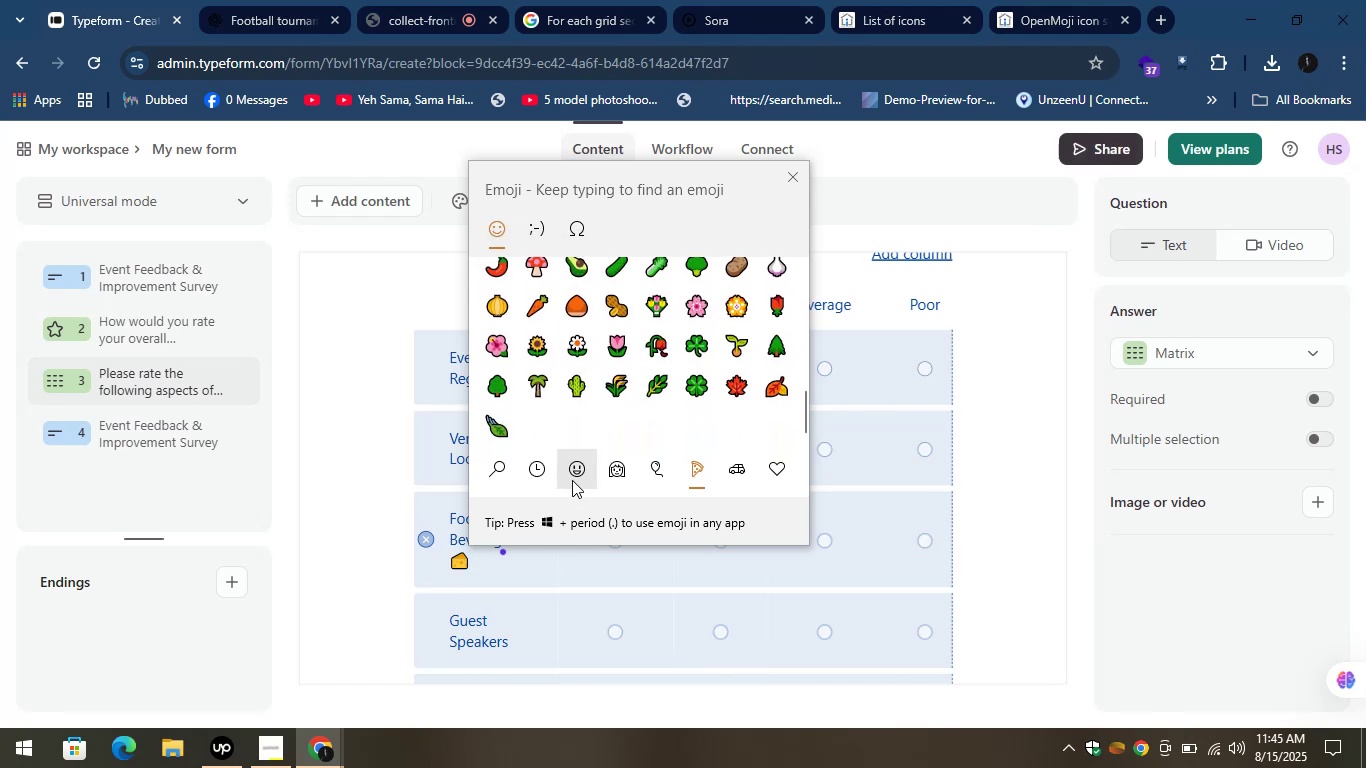 
left_click([587, 468])
 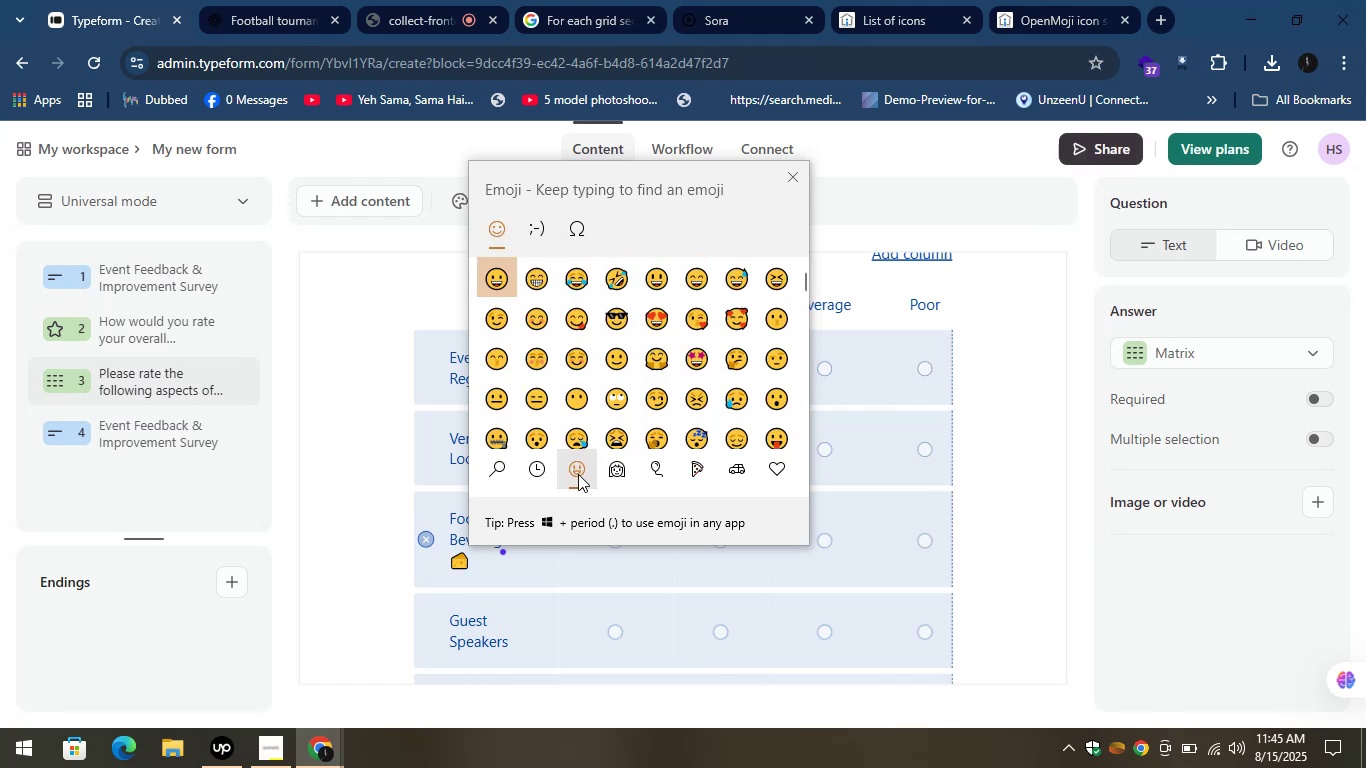 
scroll: coordinate [624, 344], scroll_direction: down, amount: 62.0
 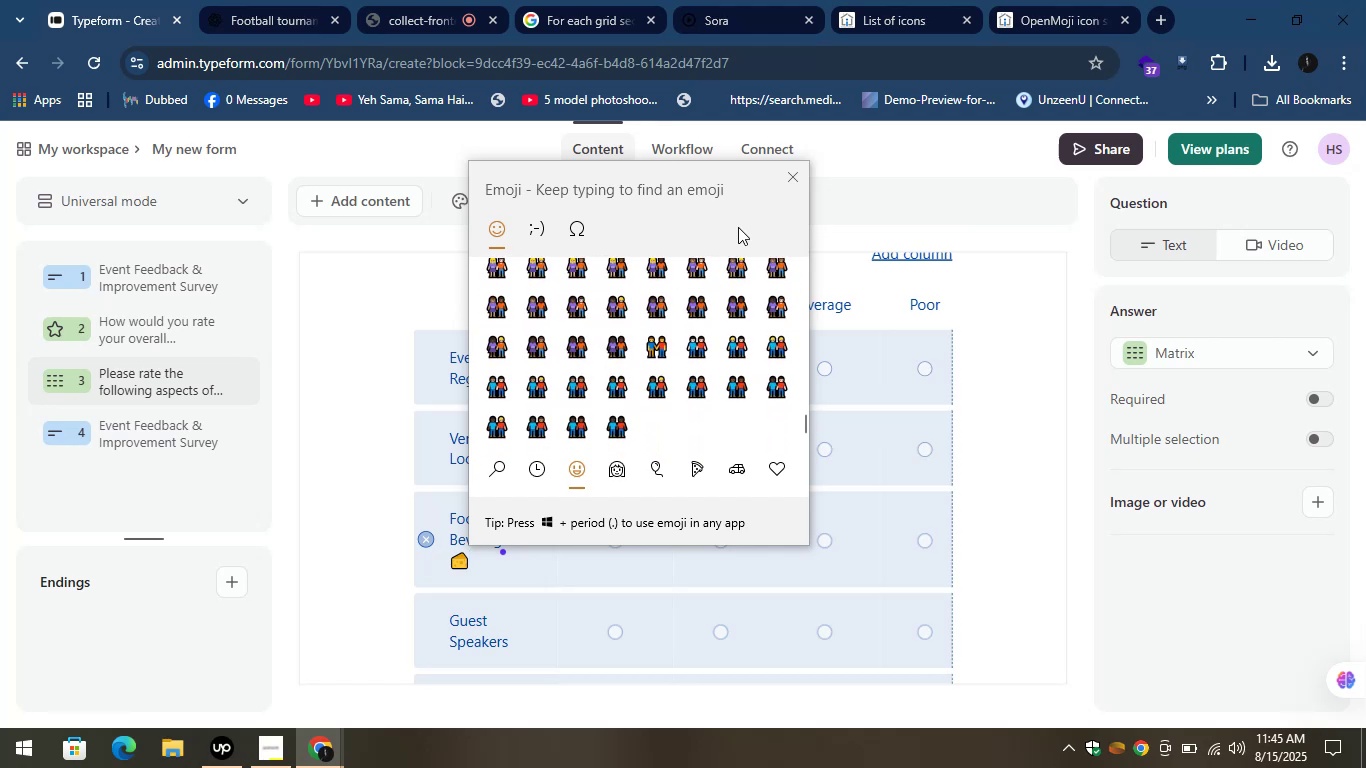 
left_click([791, 167])
 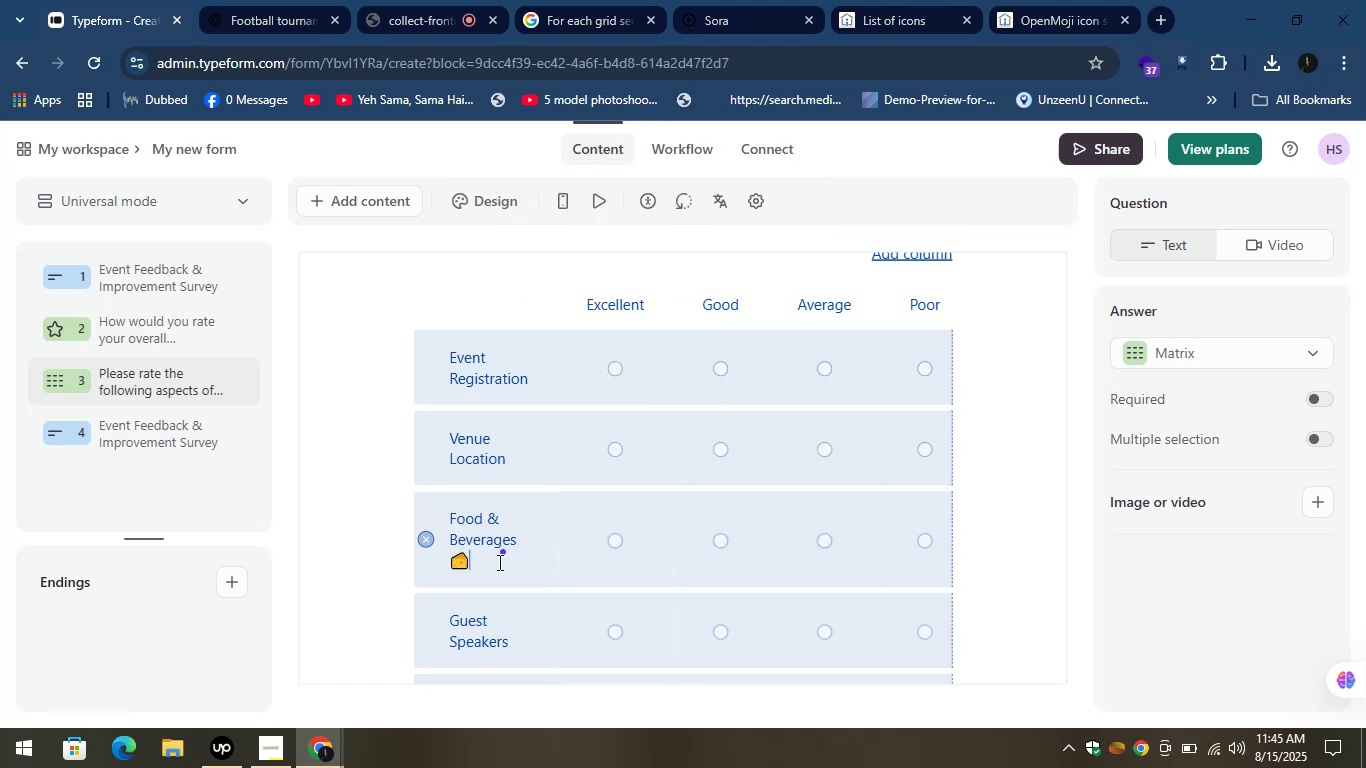 
hold_key(key=Backspace, duration=0.3)
 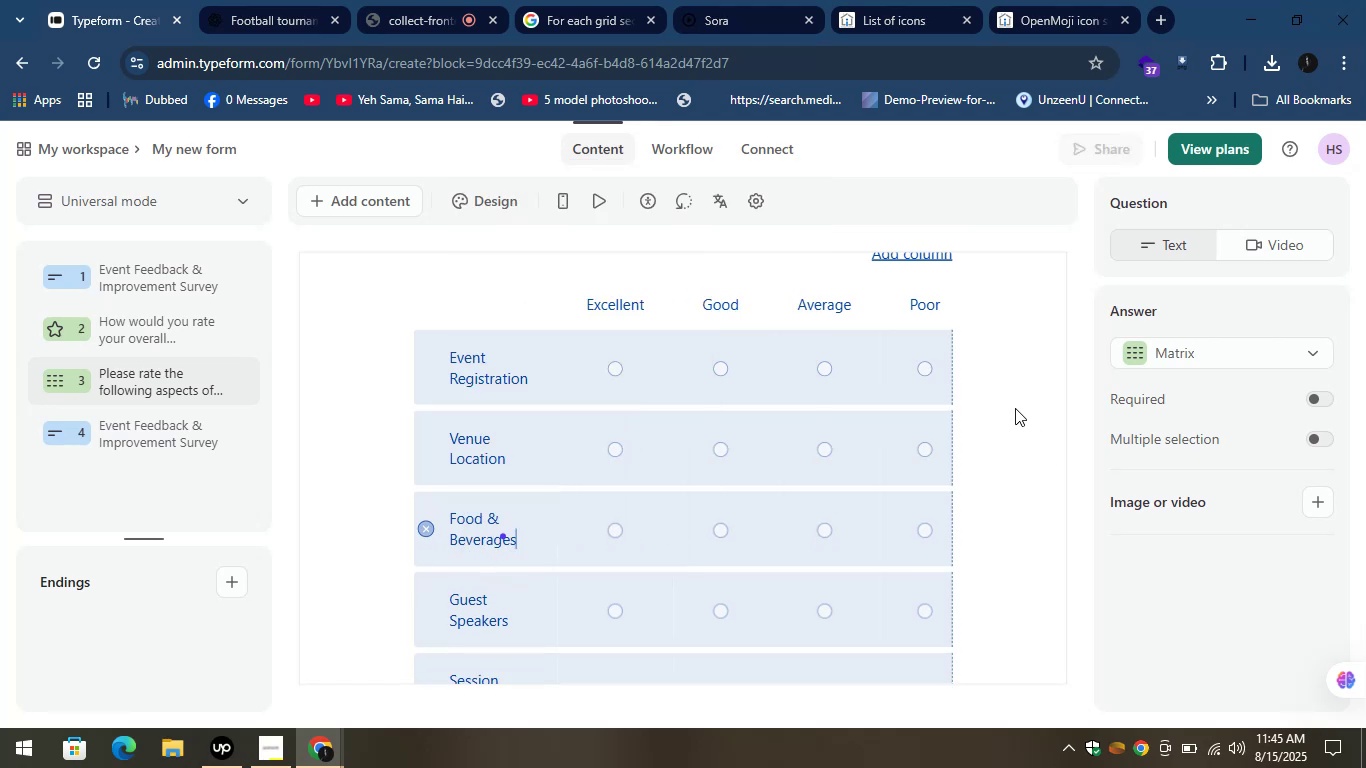 
scroll: coordinate [1020, 416], scroll_direction: up, amount: 5.0
 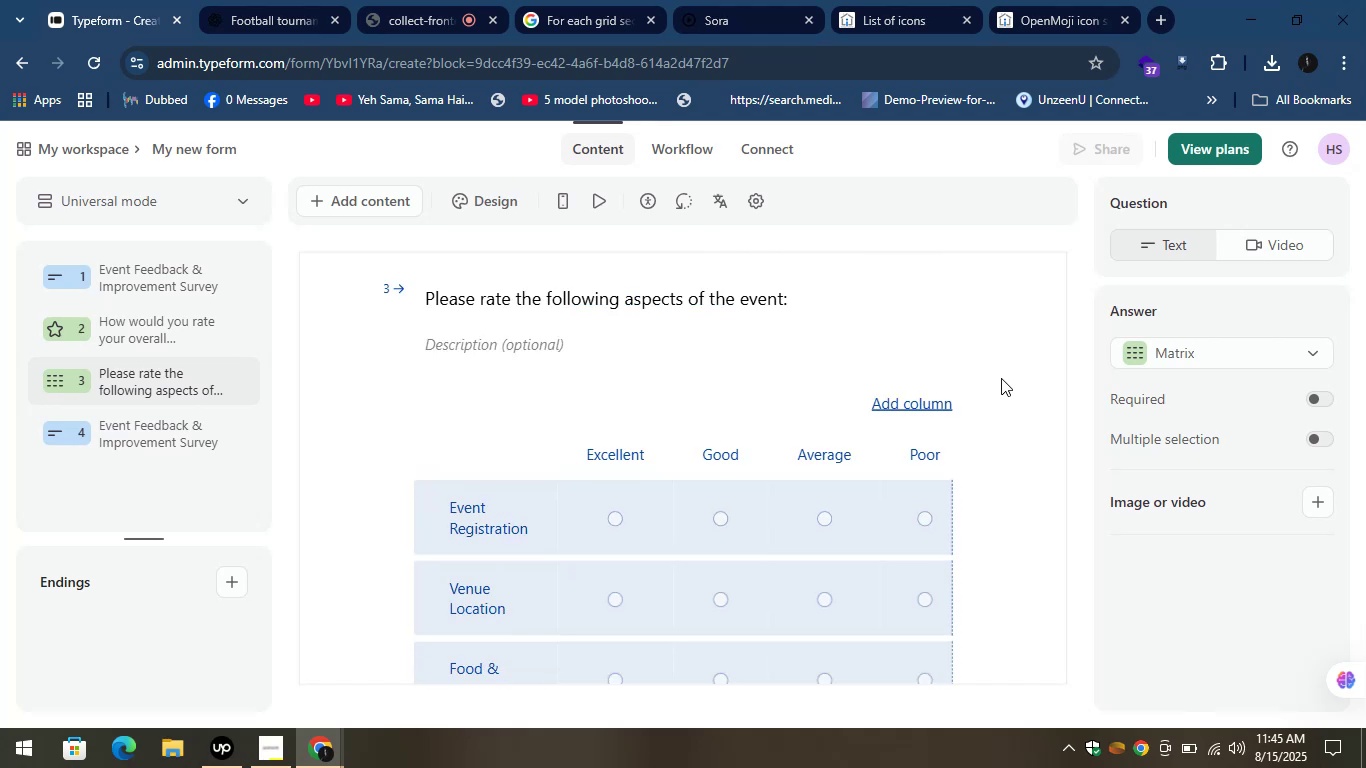 
scroll: coordinate [1018, 401], scroll_direction: down, amount: 7.0
 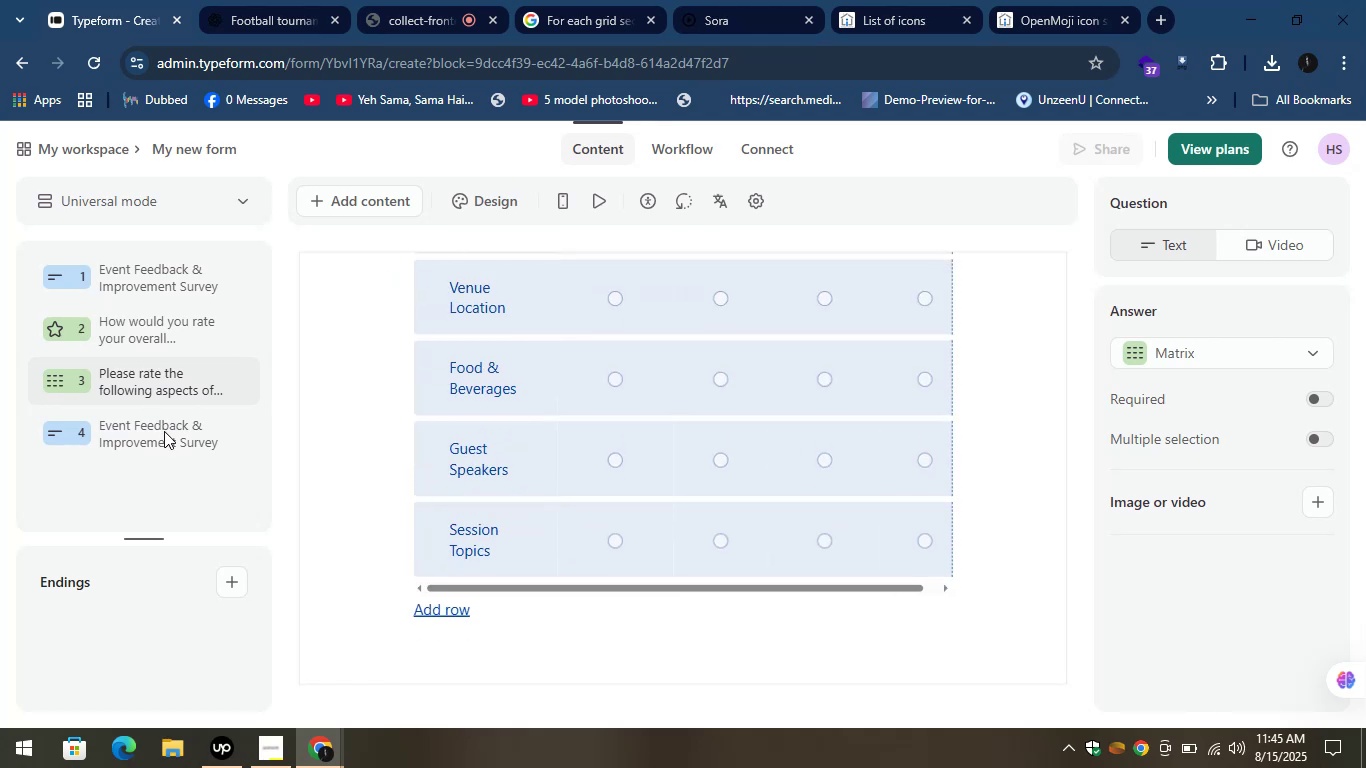 
left_click([164, 431])
 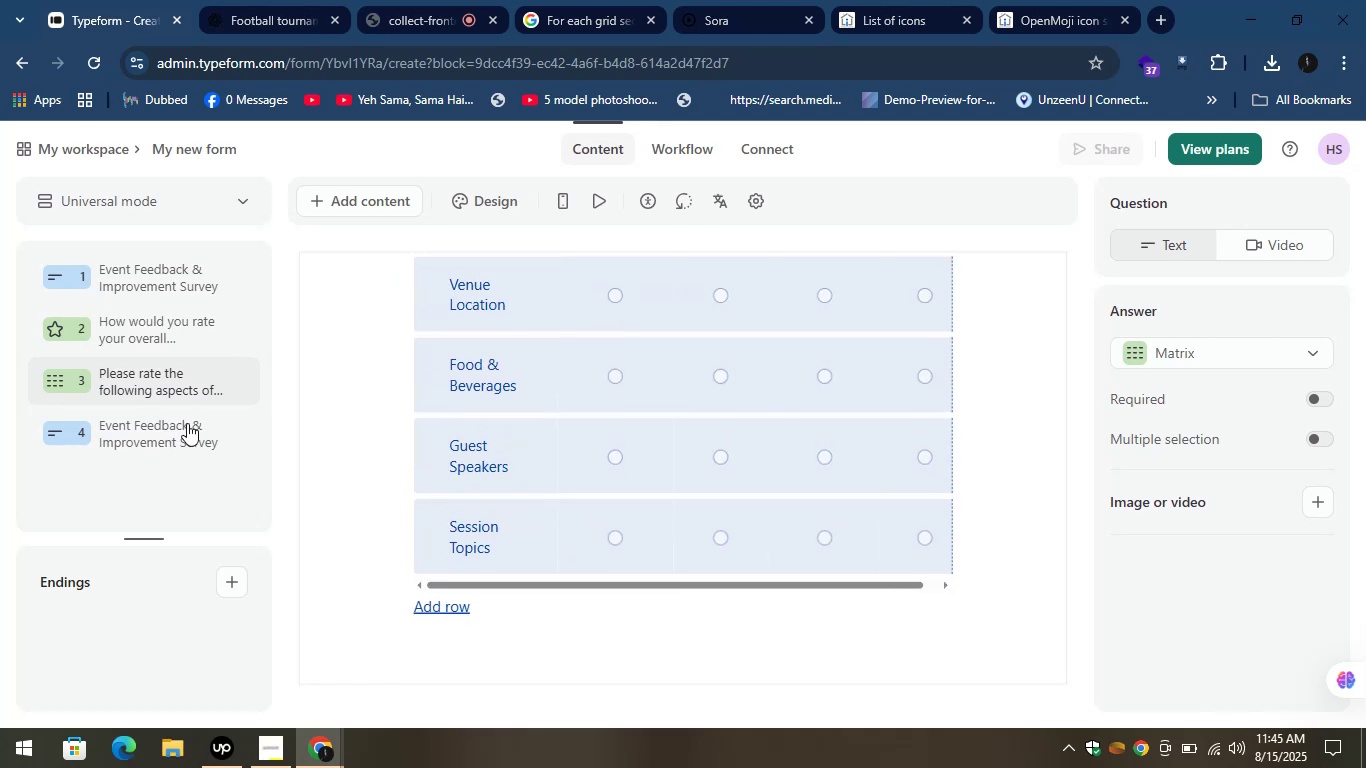 
mouse_move([243, 442])
 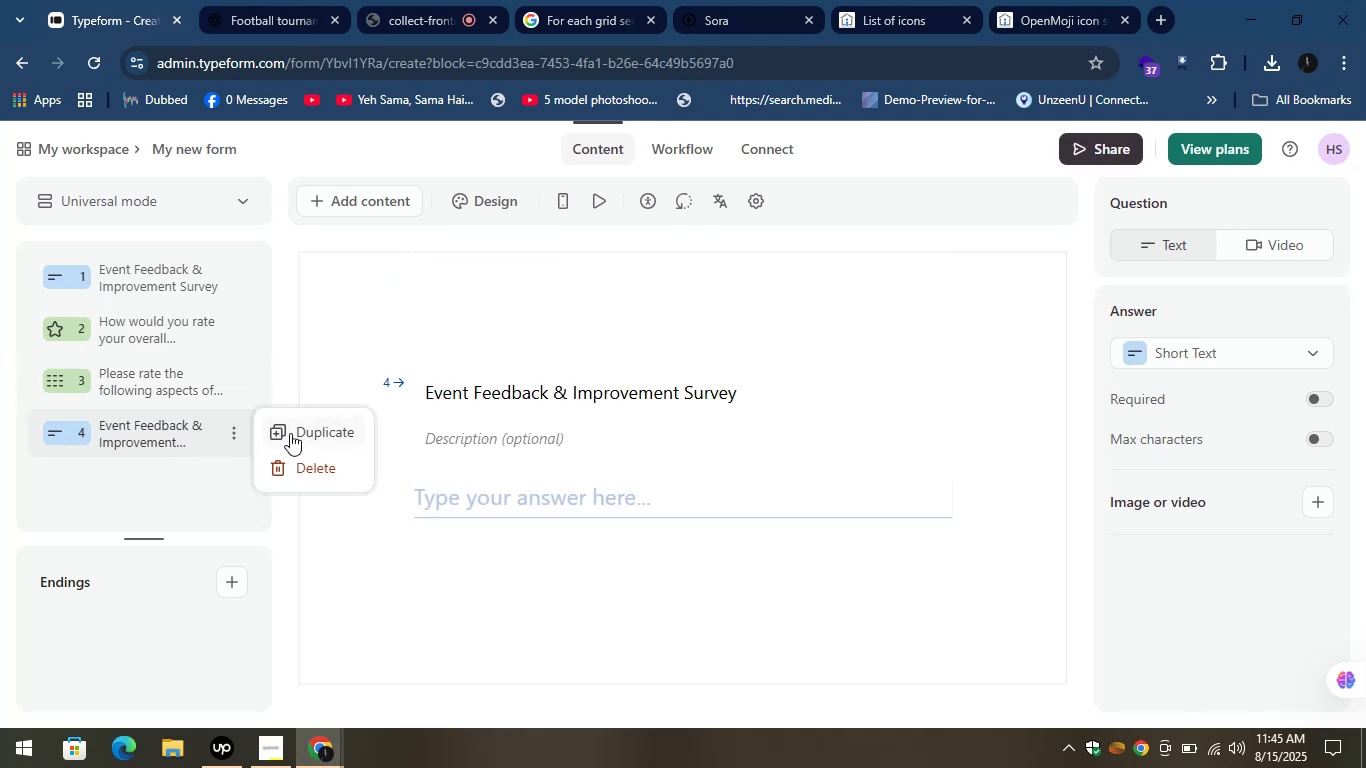 
left_click([290, 433])
 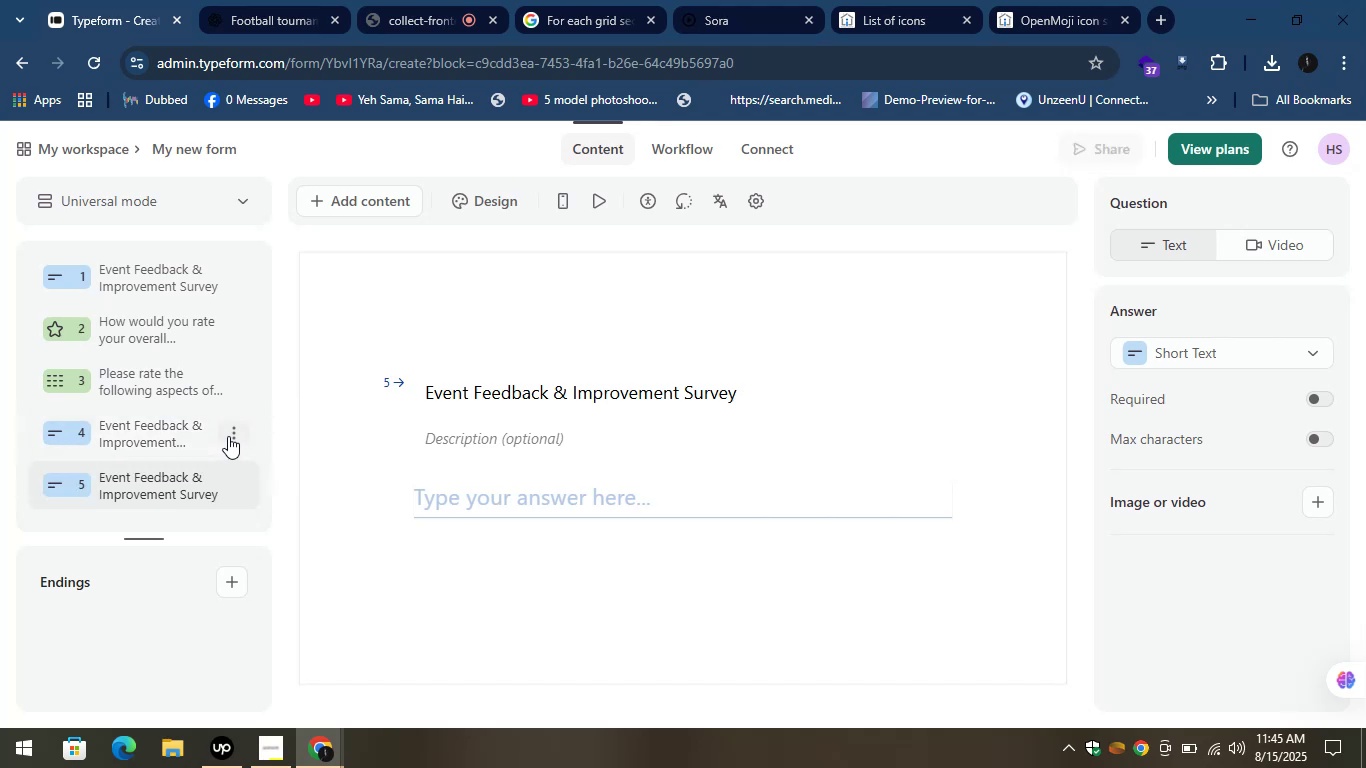 
left_click([236, 432])
 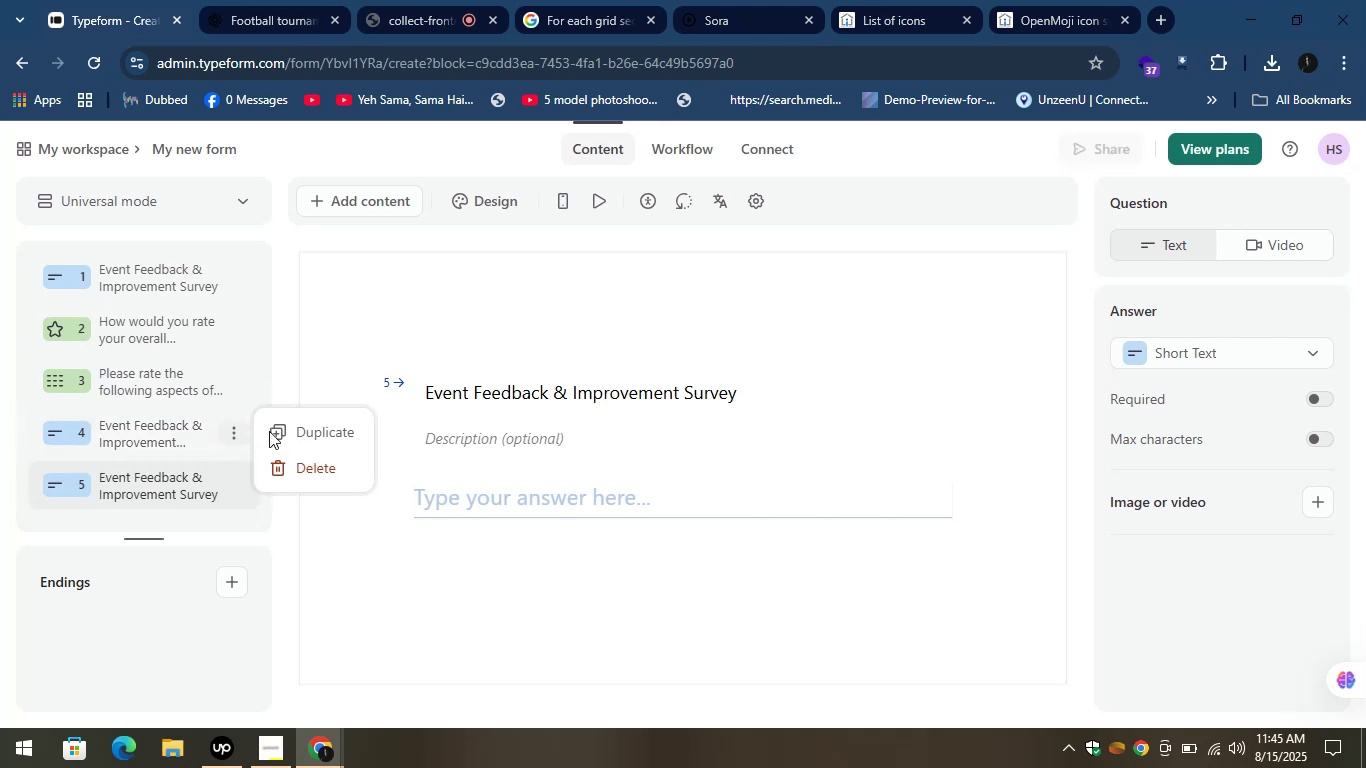 
left_click([280, 427])
 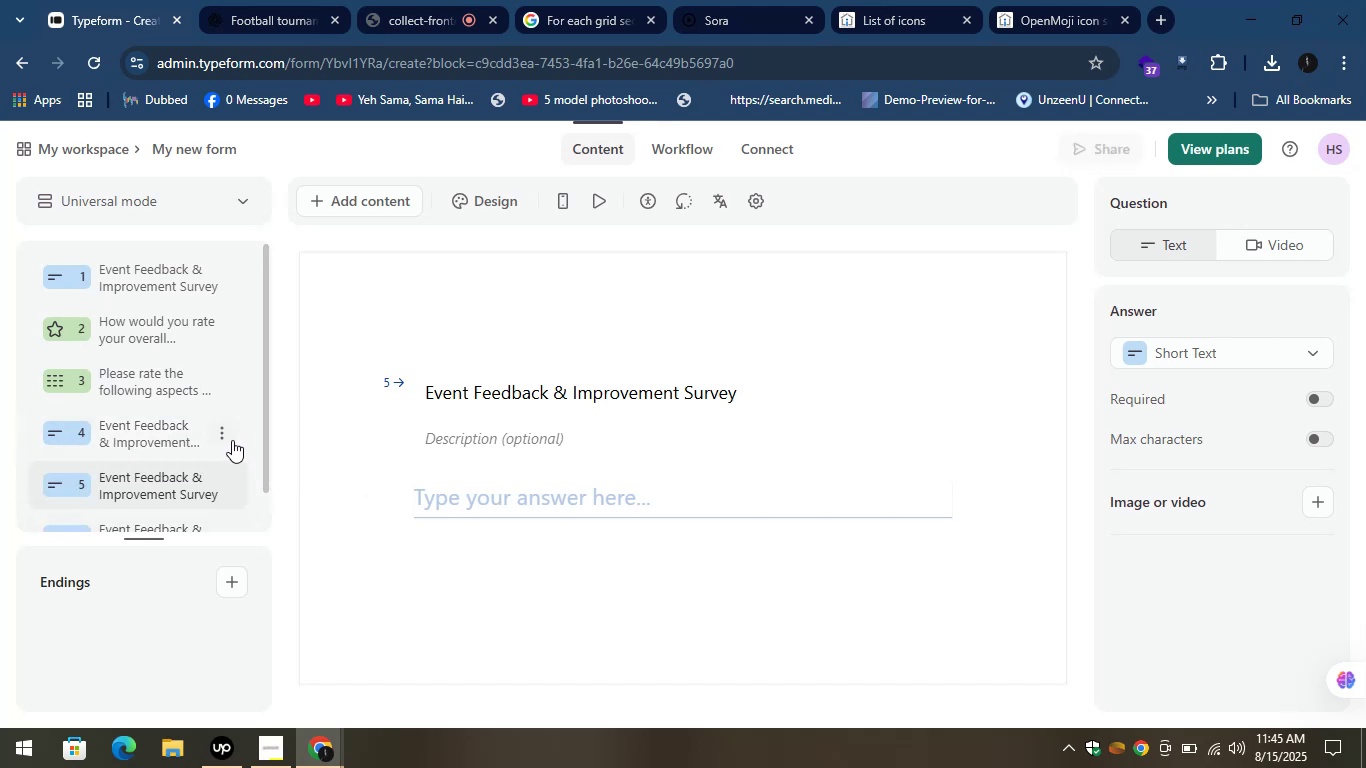 
left_click([223, 436])
 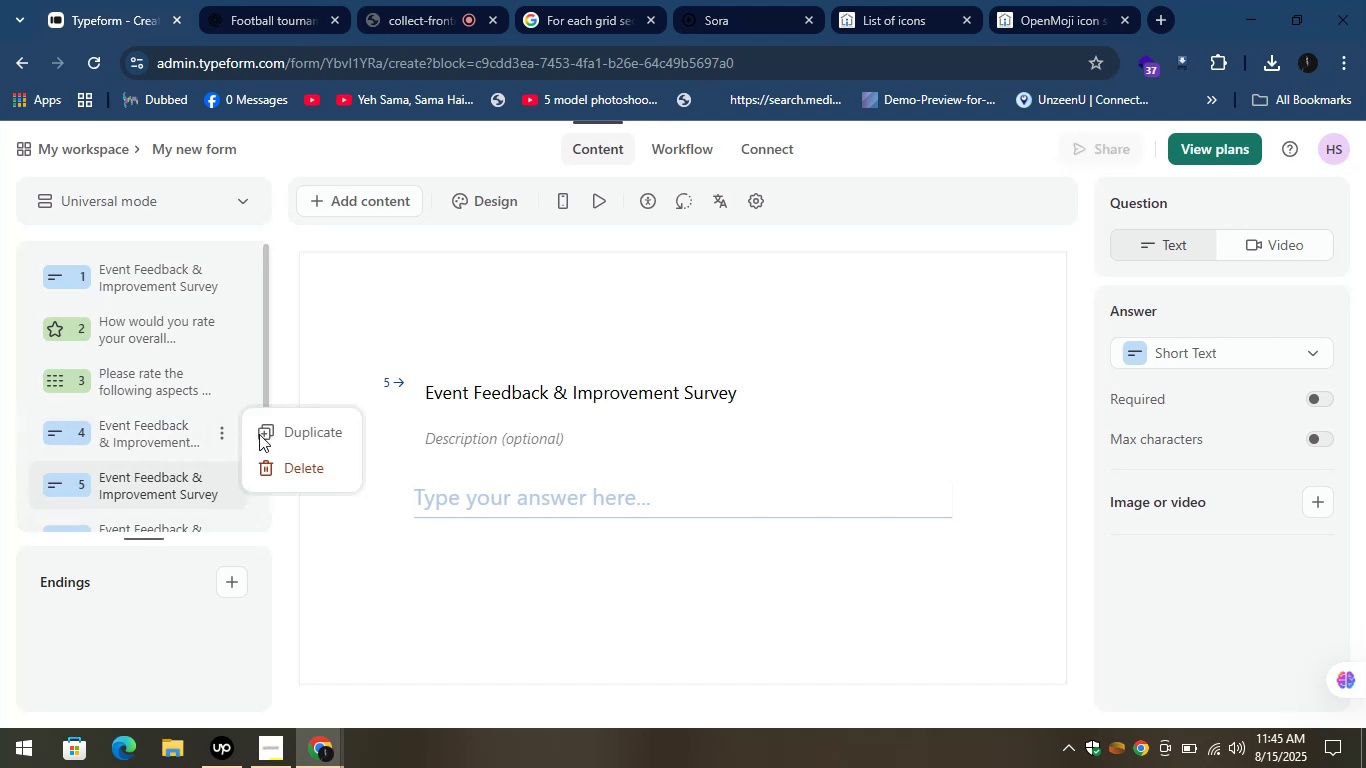 
left_click([266, 430])
 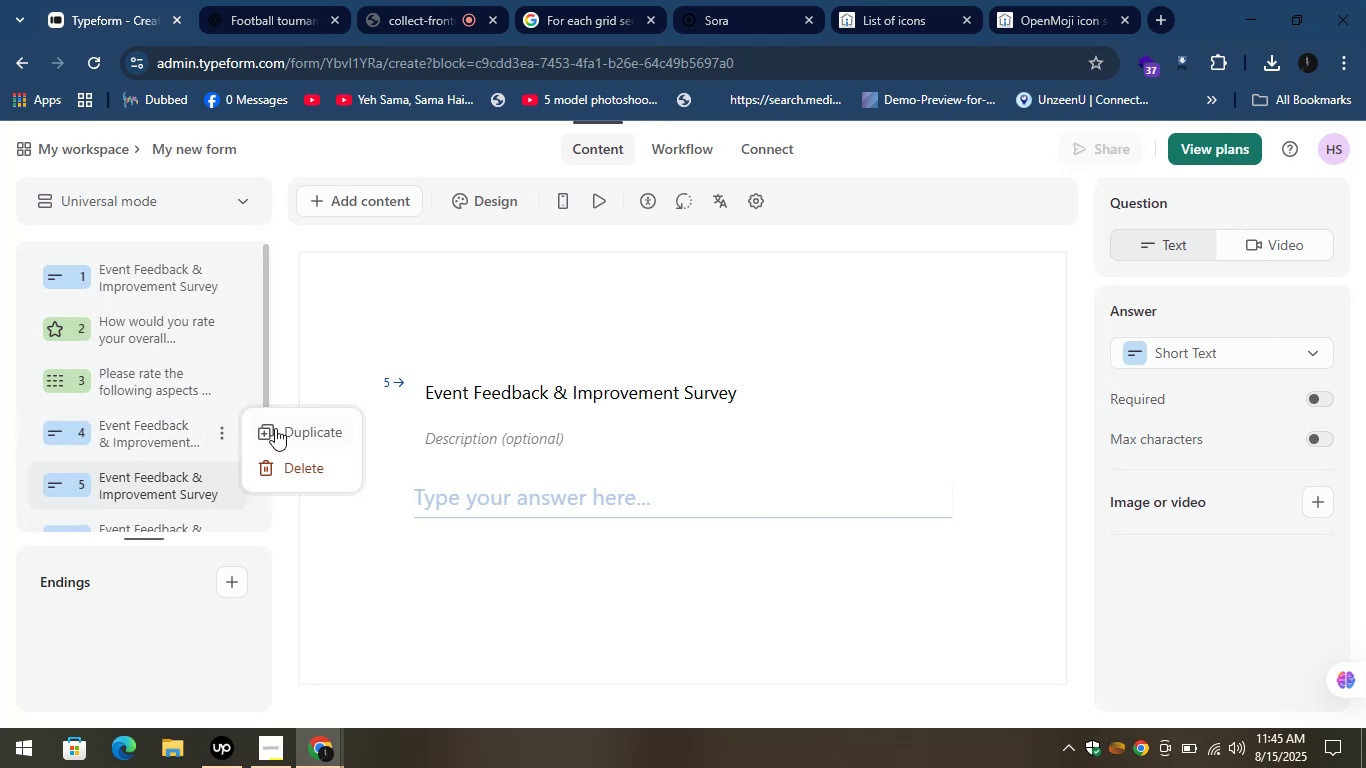 
left_click([276, 427])
 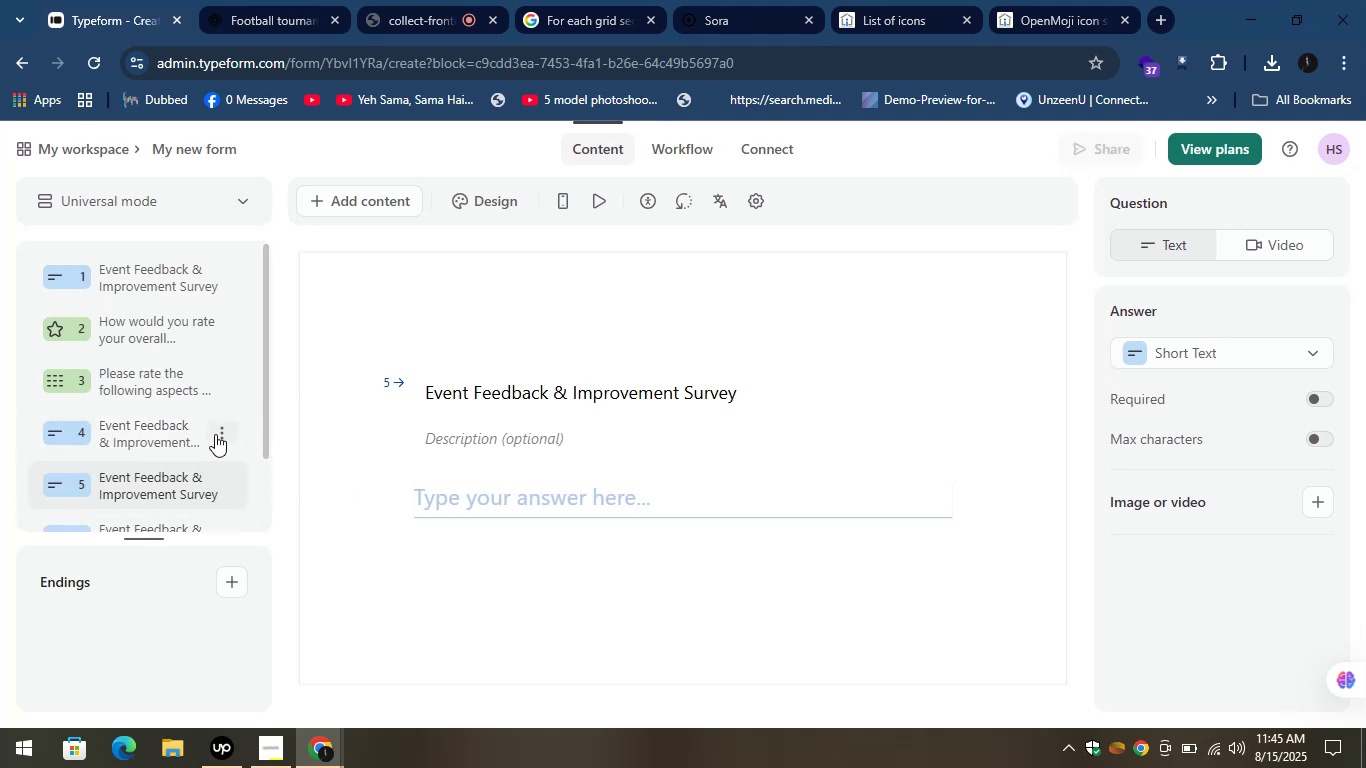 
left_click([221, 434])
 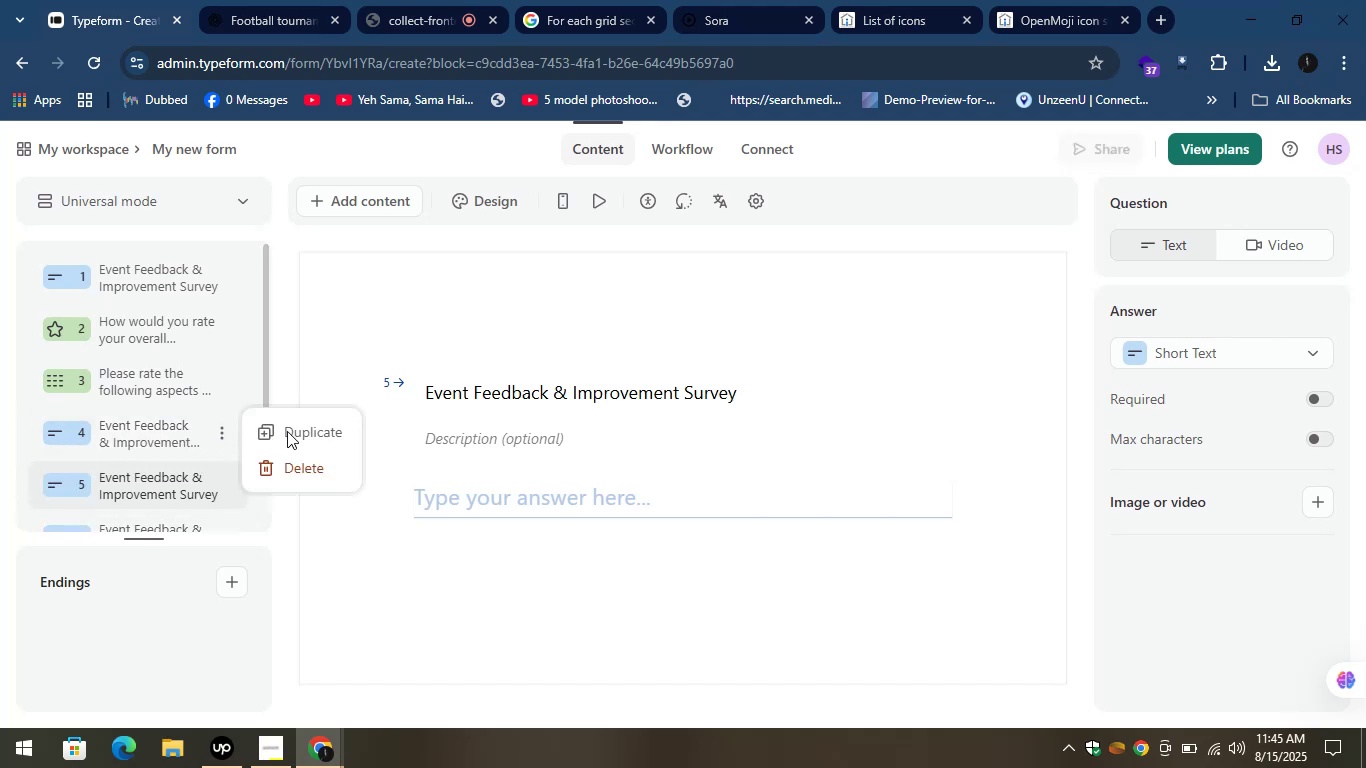 
left_click([293, 433])
 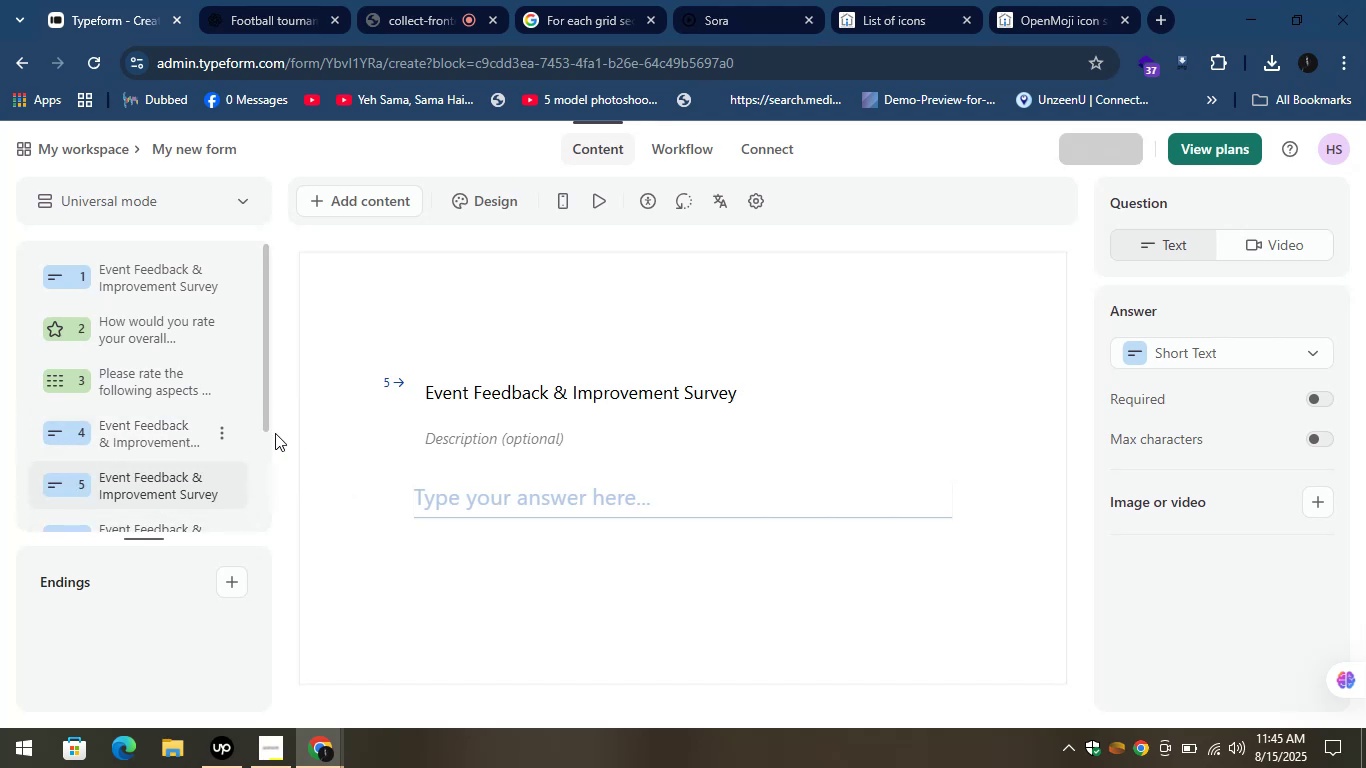 
left_click([224, 434])
 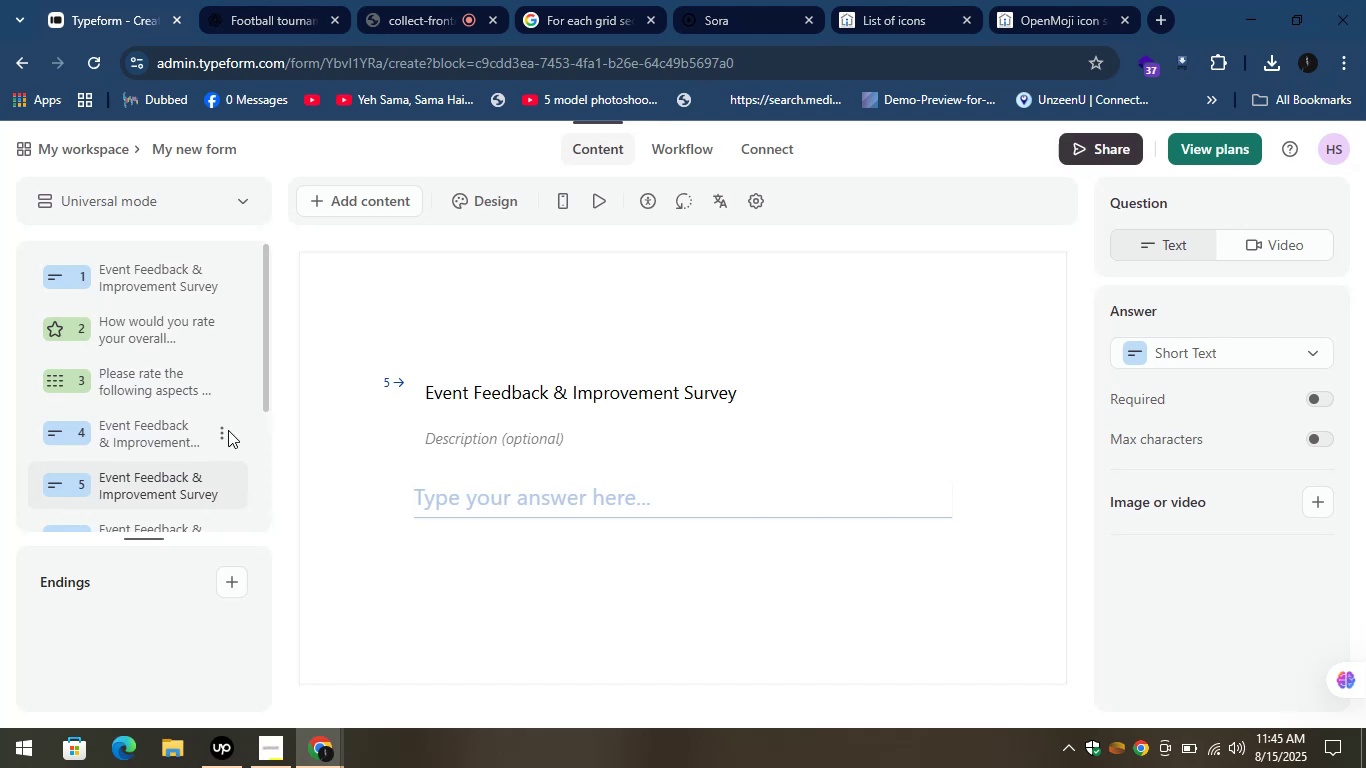 
left_click([218, 432])
 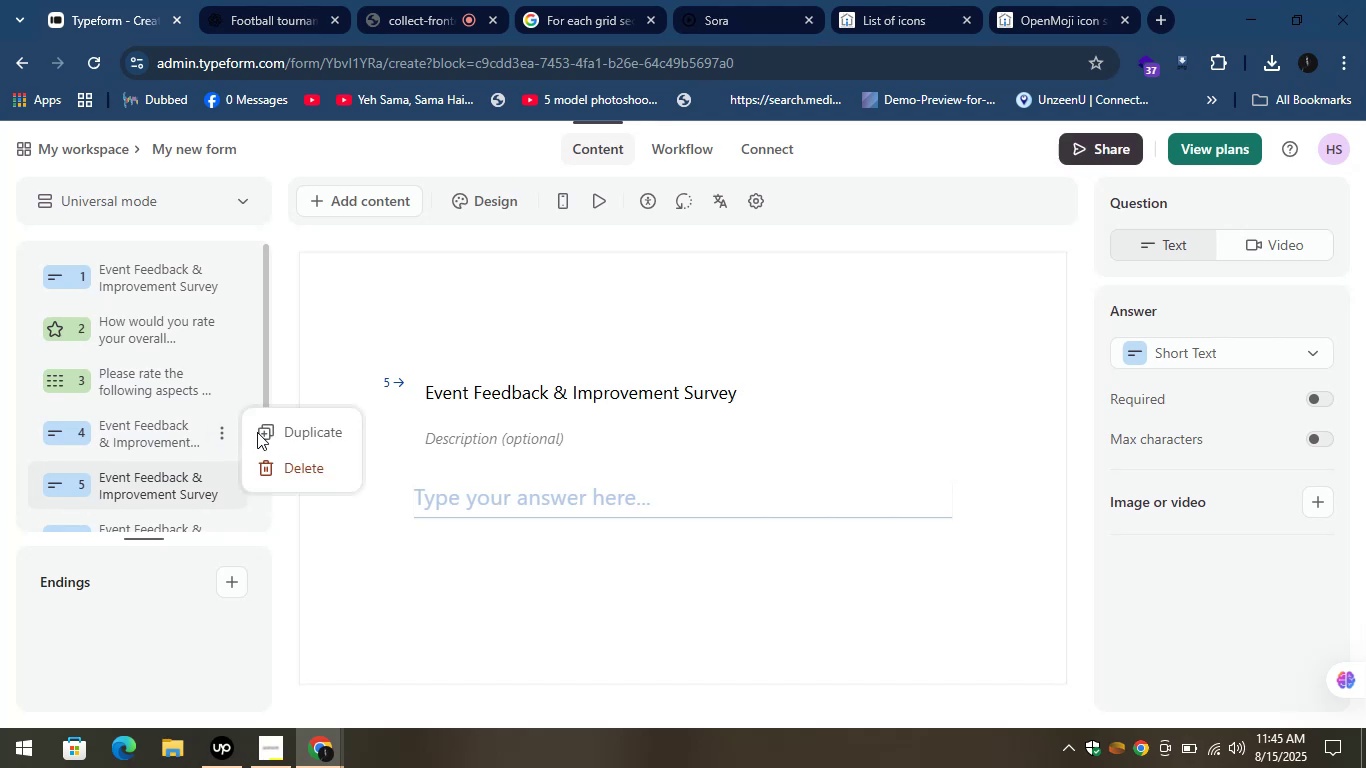 
left_click([276, 432])
 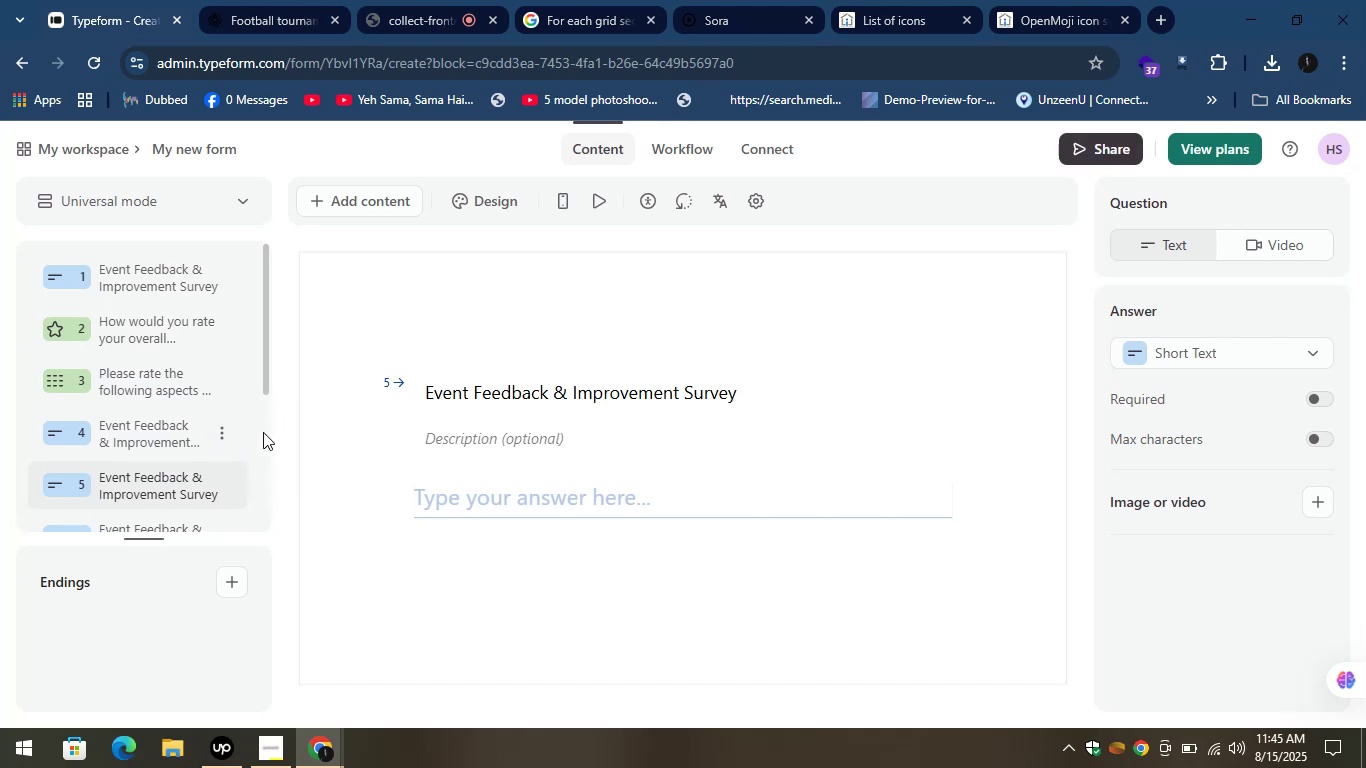 
left_click([162, 379])
 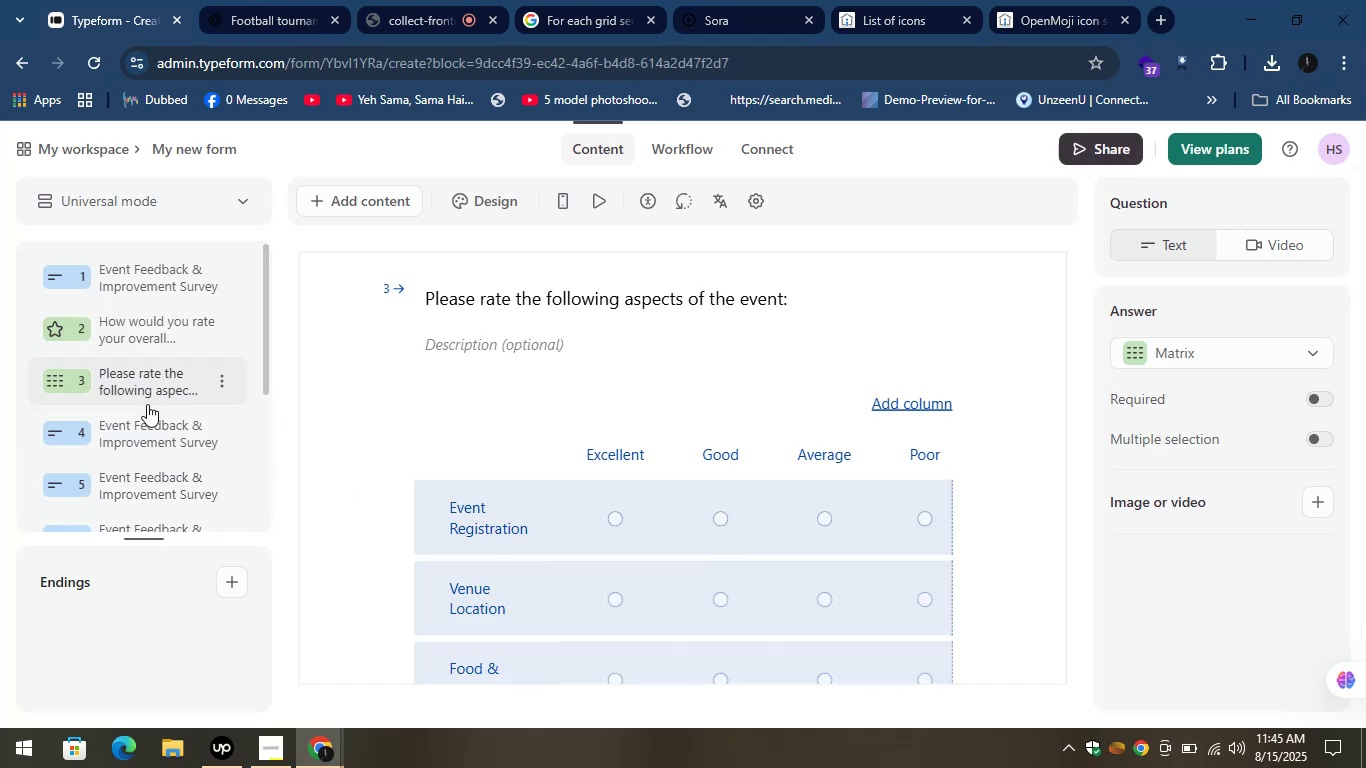 
left_click([154, 437])
 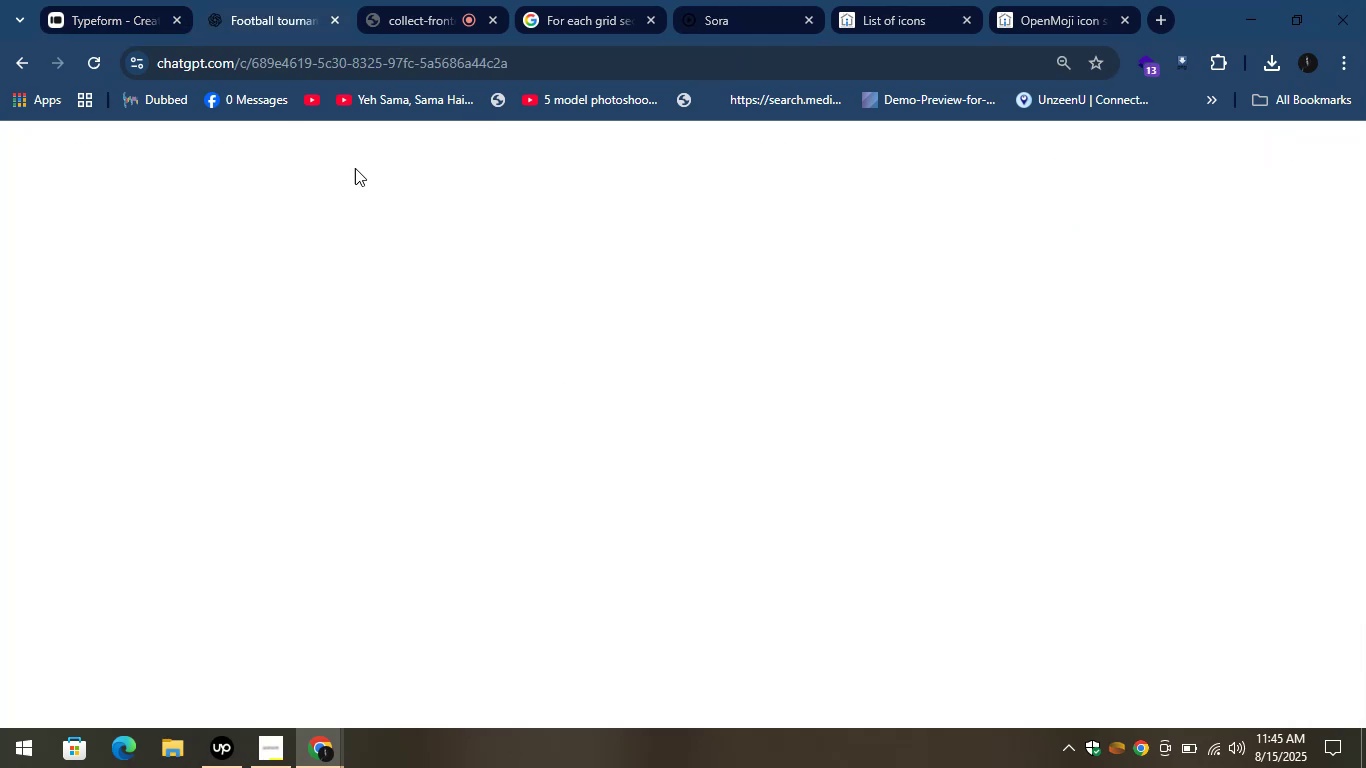 
wait(7.29)
 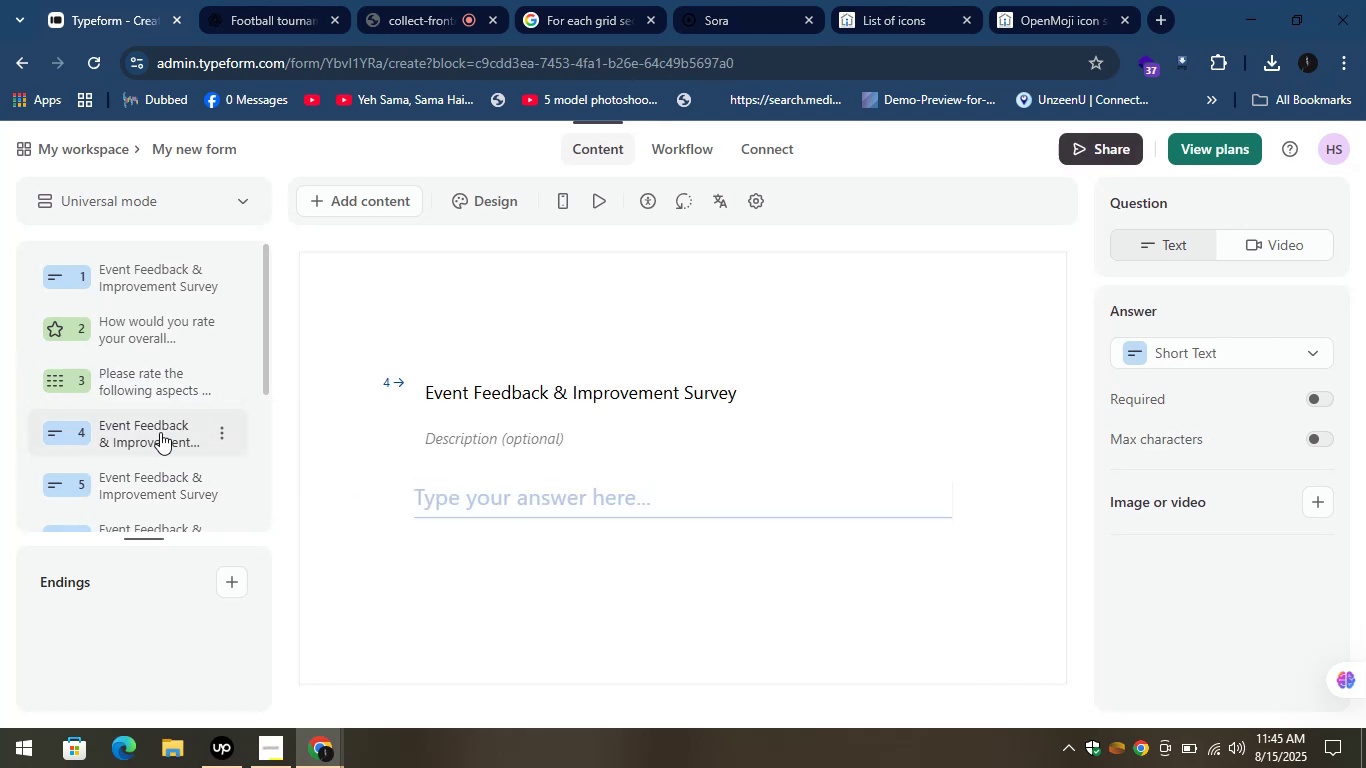 
left_click([970, 18])
 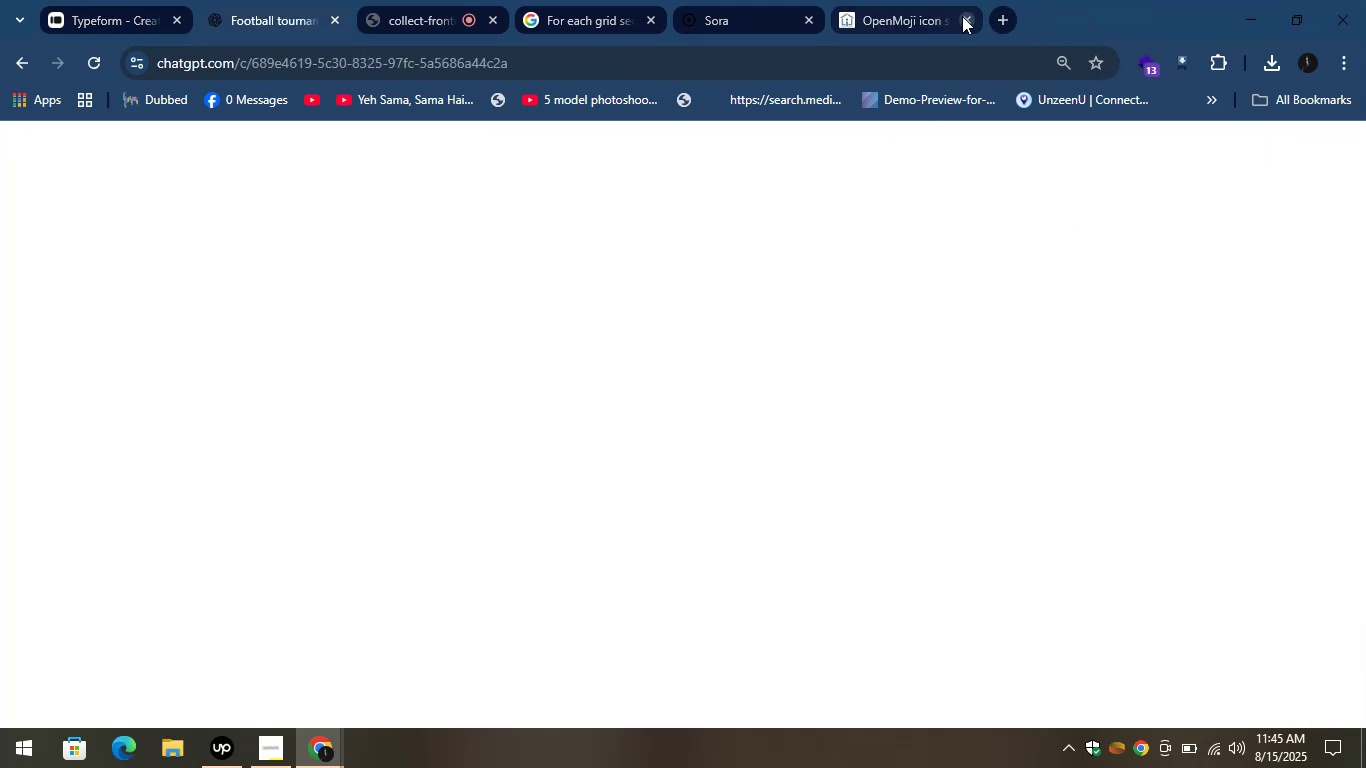 
left_click([966, 17])
 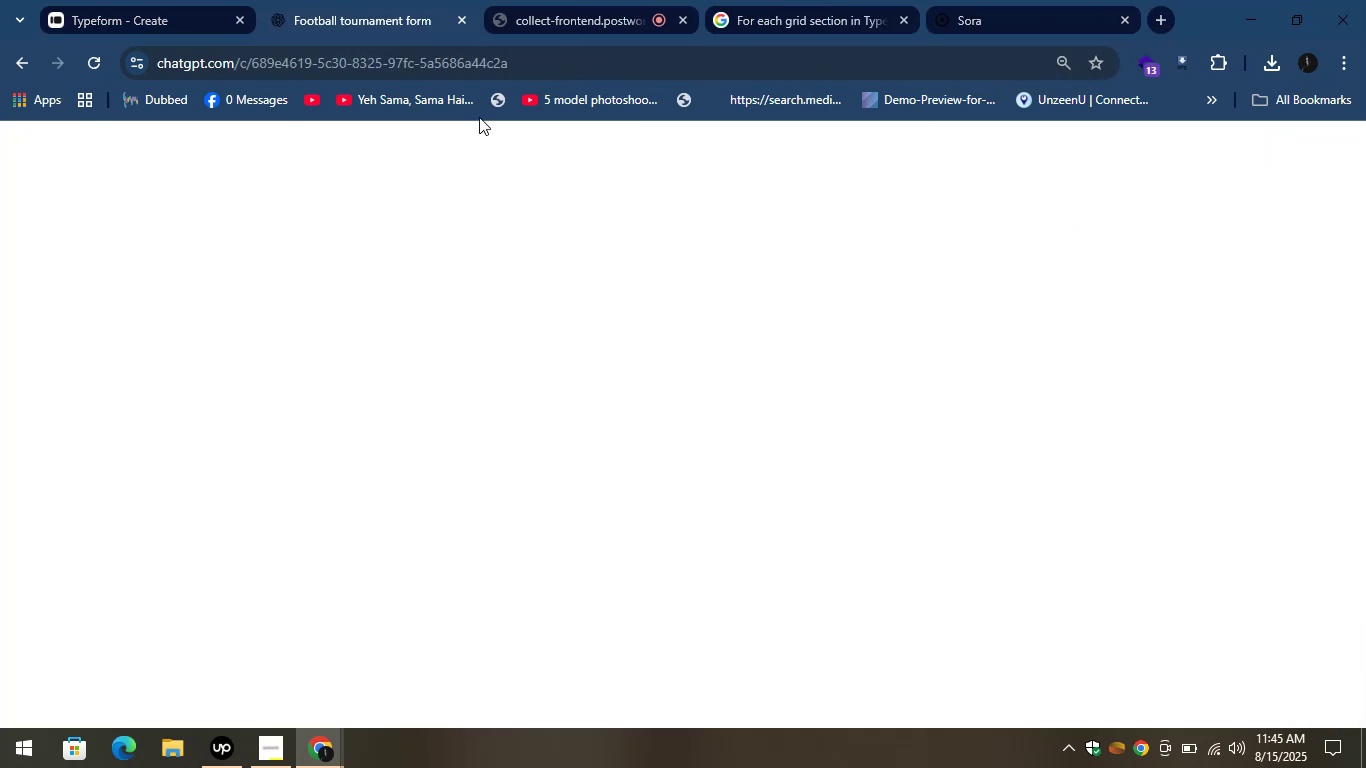 
left_click([366, 0])
 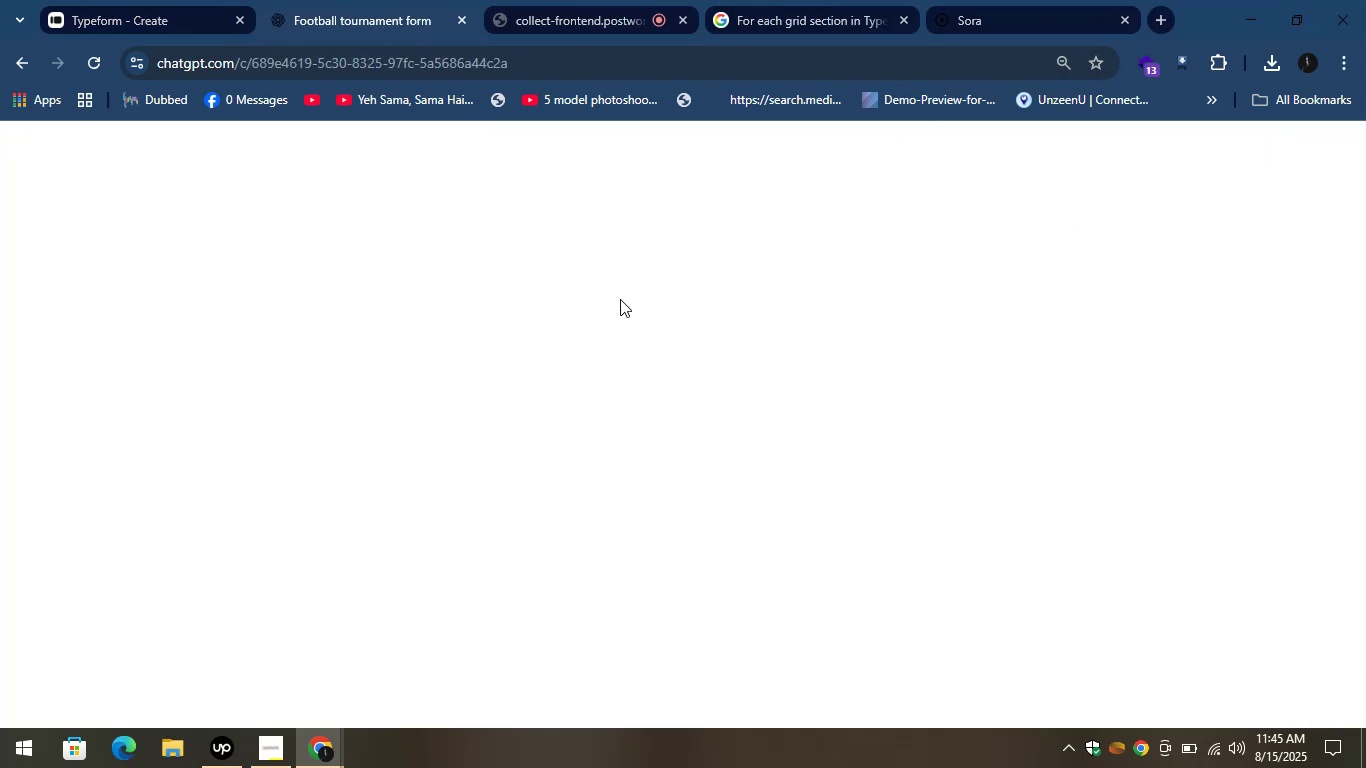 
scroll: coordinate [619, 337], scroll_direction: down, amount: 4.0
 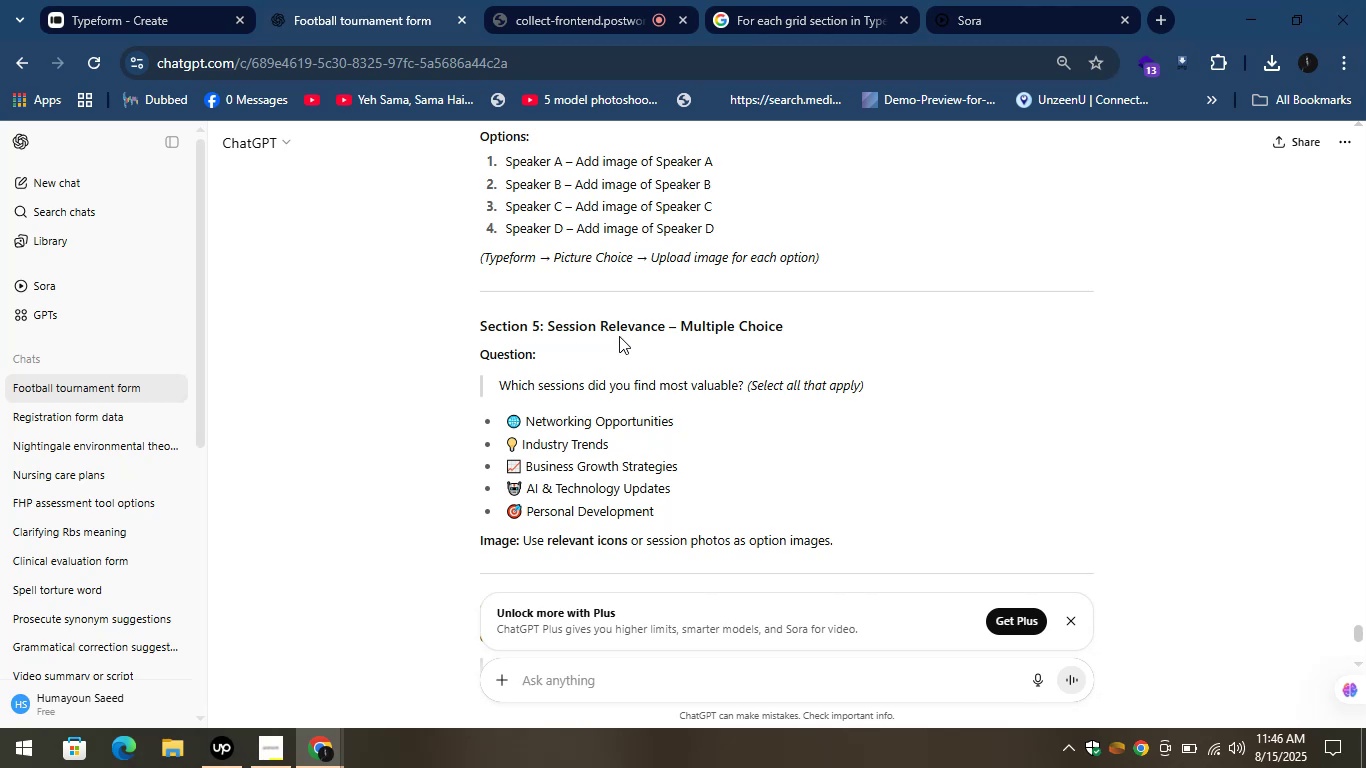 
wait(10.5)
 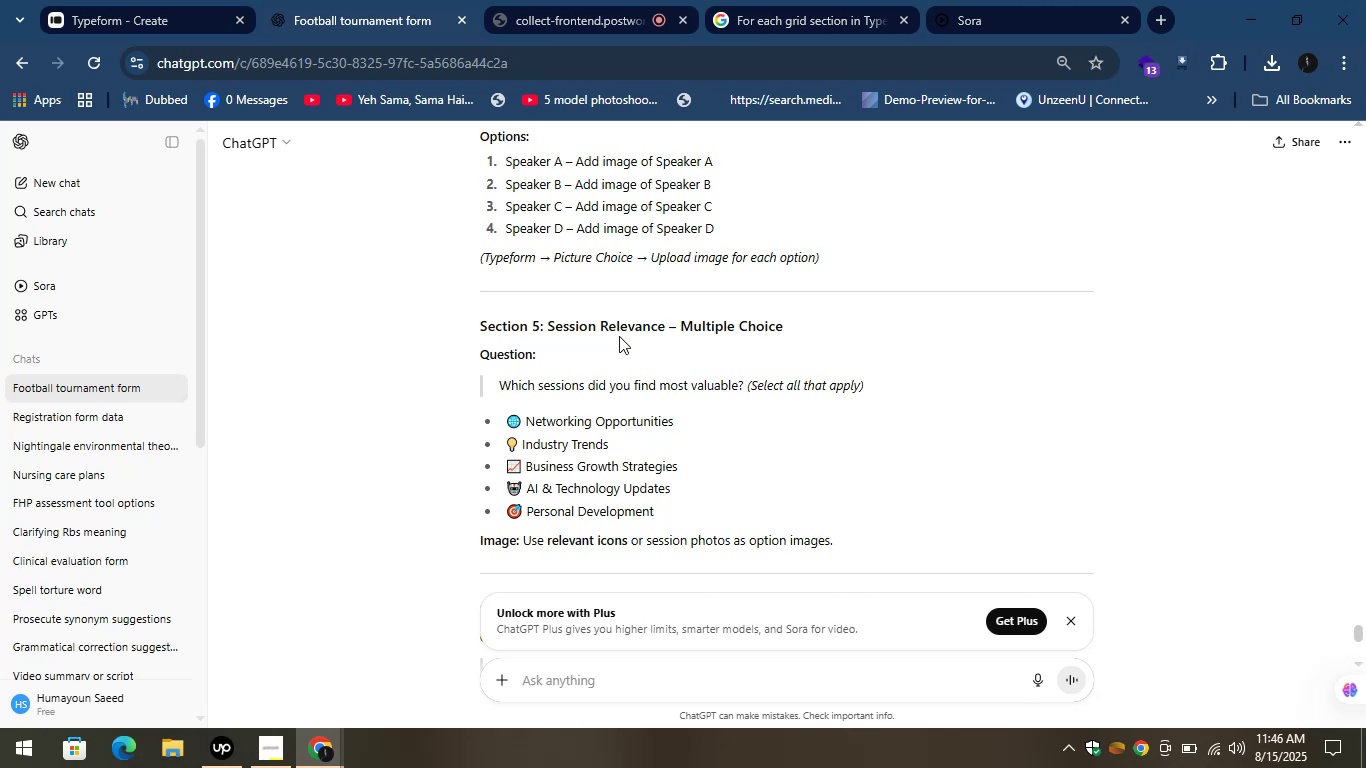 
scroll: coordinate [810, 386], scroll_direction: up, amount: 4.0
 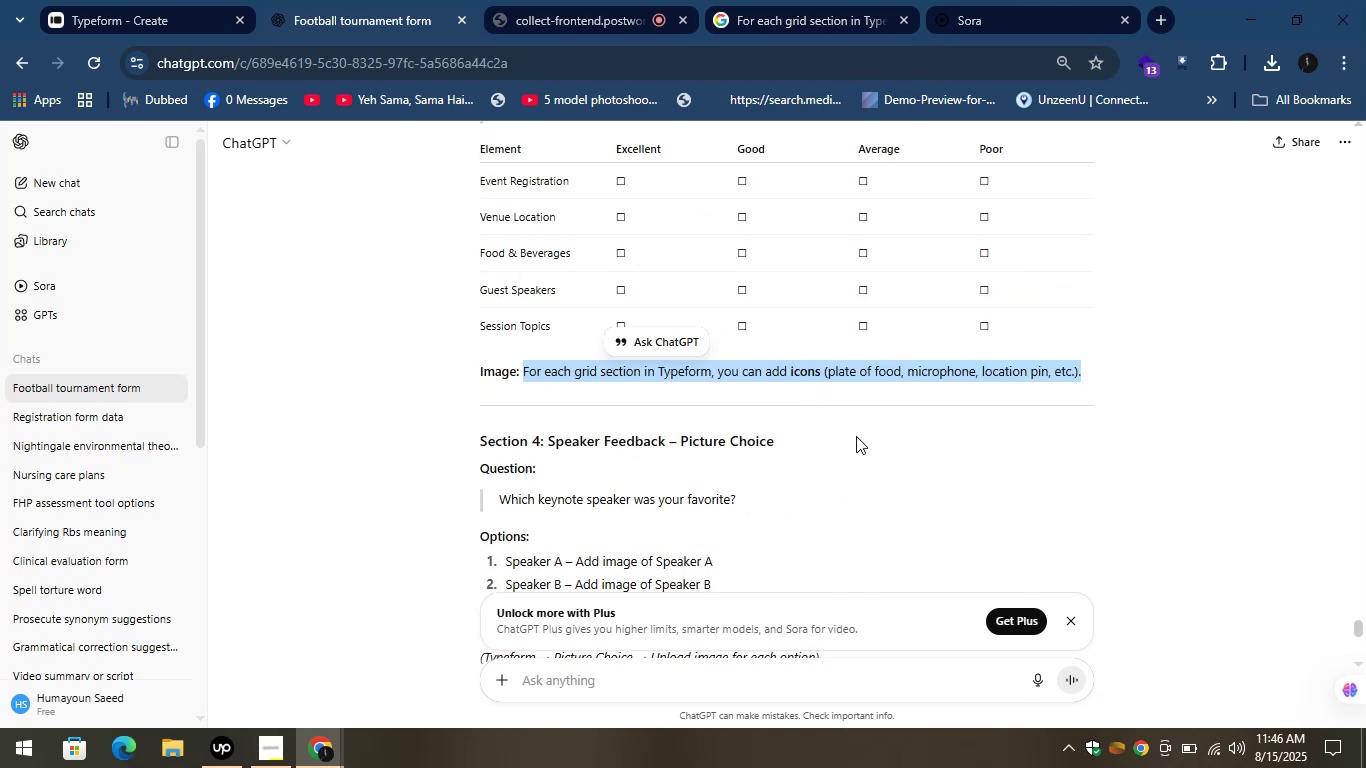 
left_click_drag(start_coordinate=[1179, 386], to_coordinate=[1184, 384])
 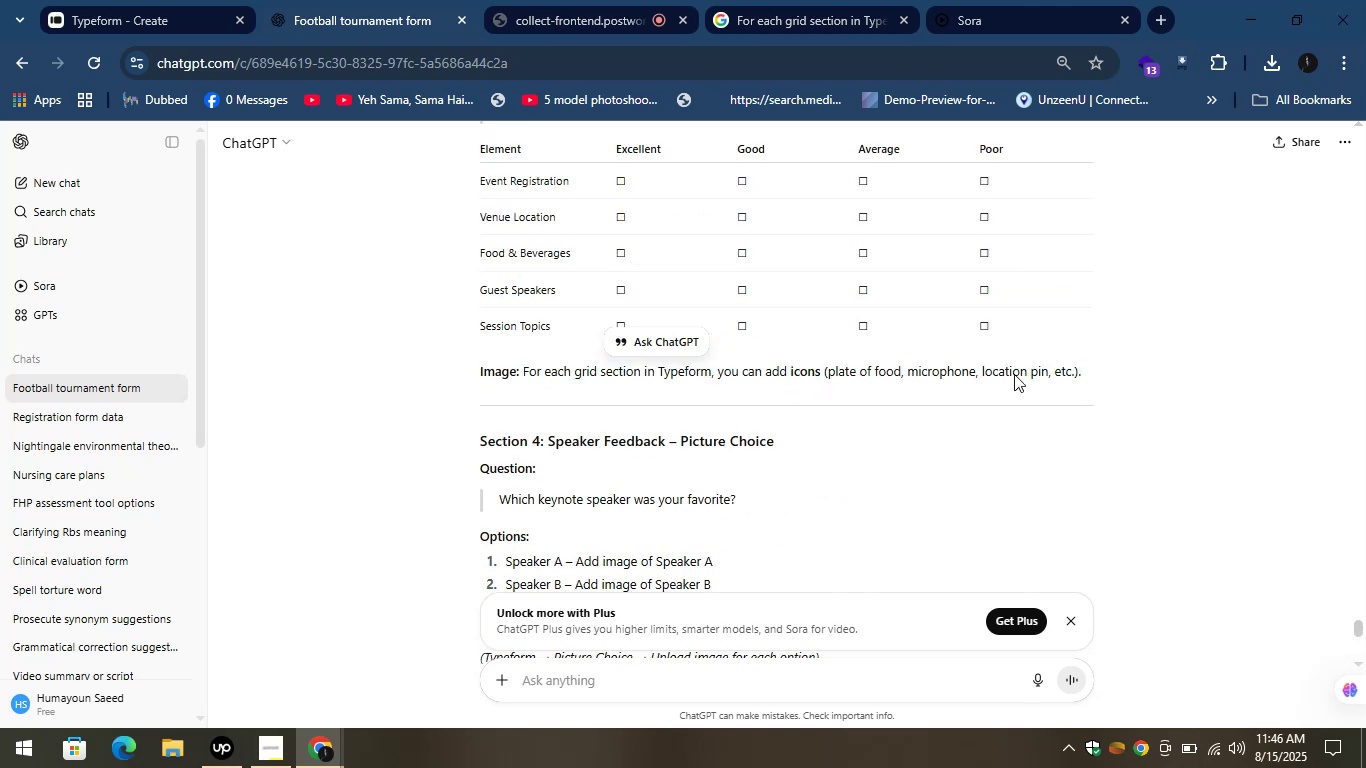 
scroll: coordinate [852, 383], scroll_direction: down, amount: 2.0
 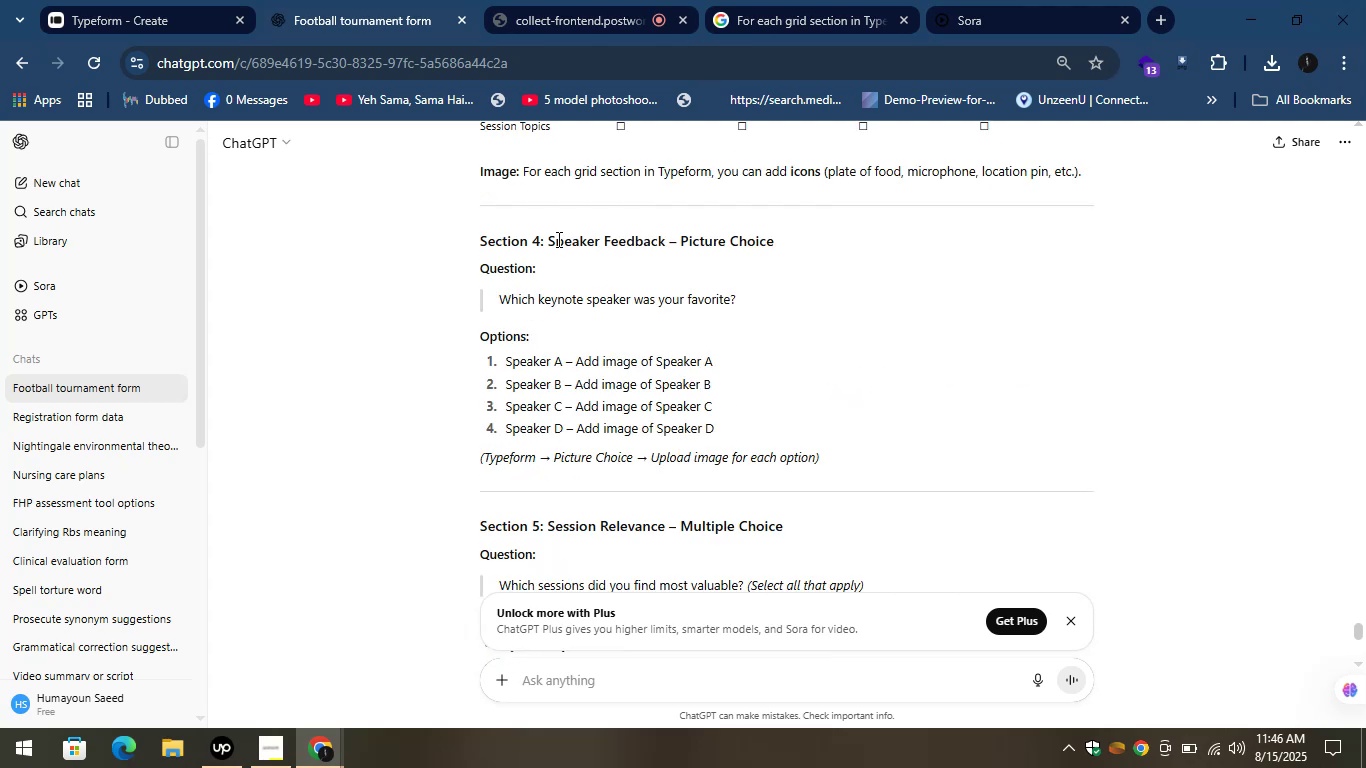 
left_click_drag(start_coordinate=[547, 245], to_coordinate=[787, 240])
 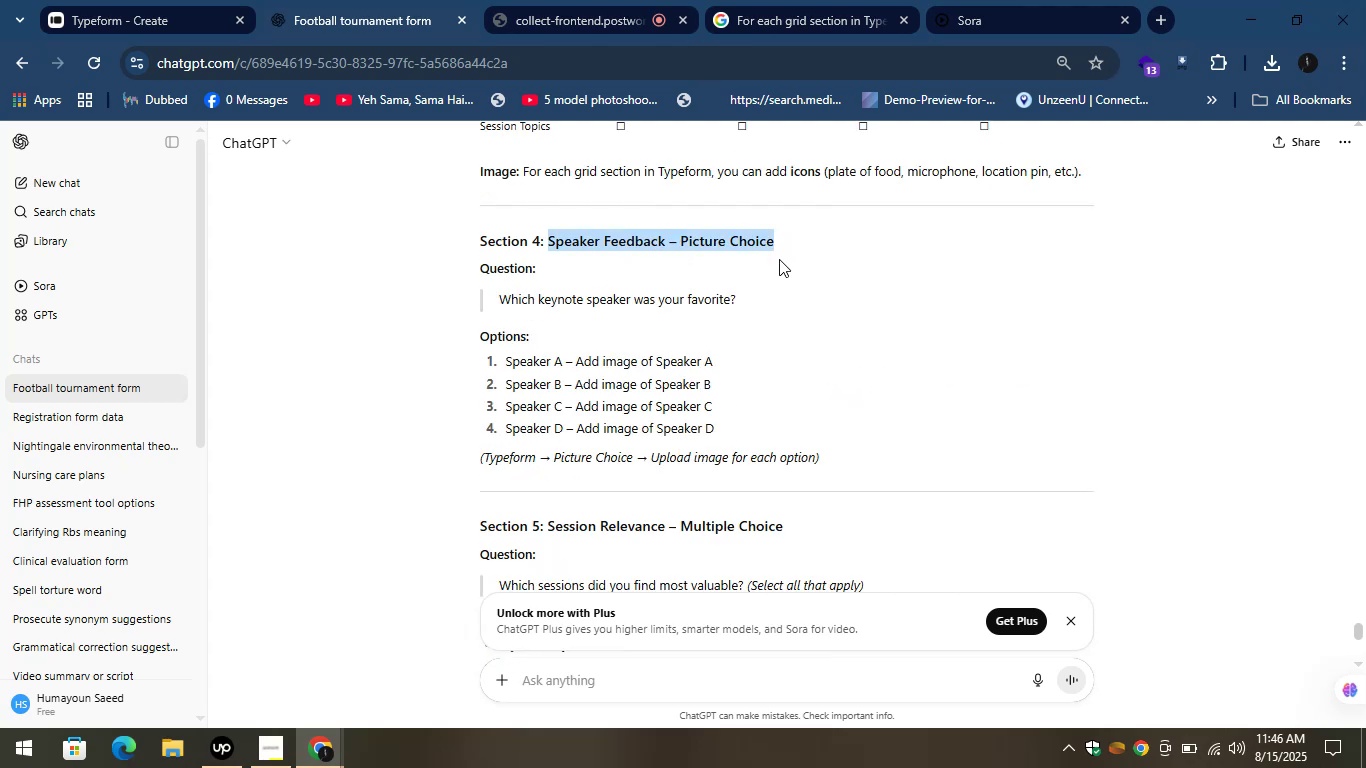 
left_click([778, 262])
 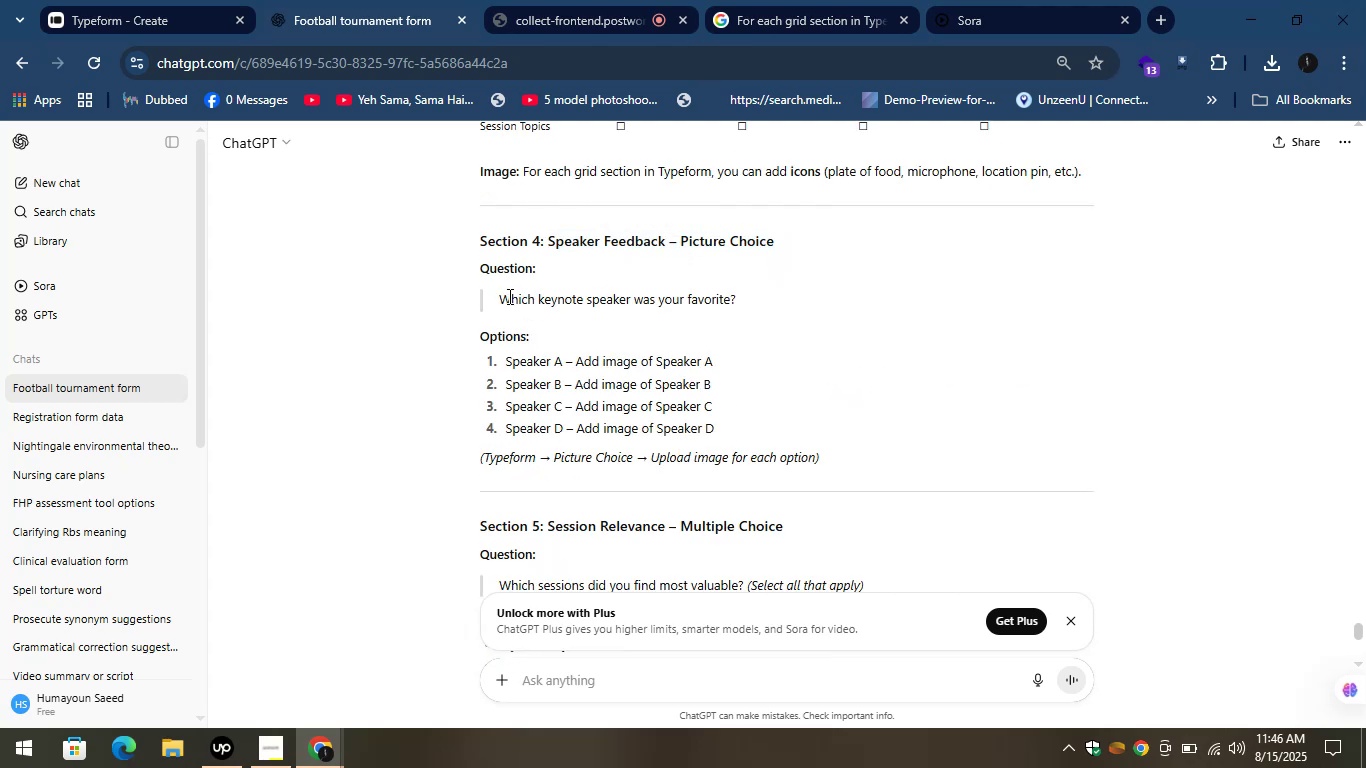 
left_click_drag(start_coordinate=[499, 296], to_coordinate=[768, 304])
 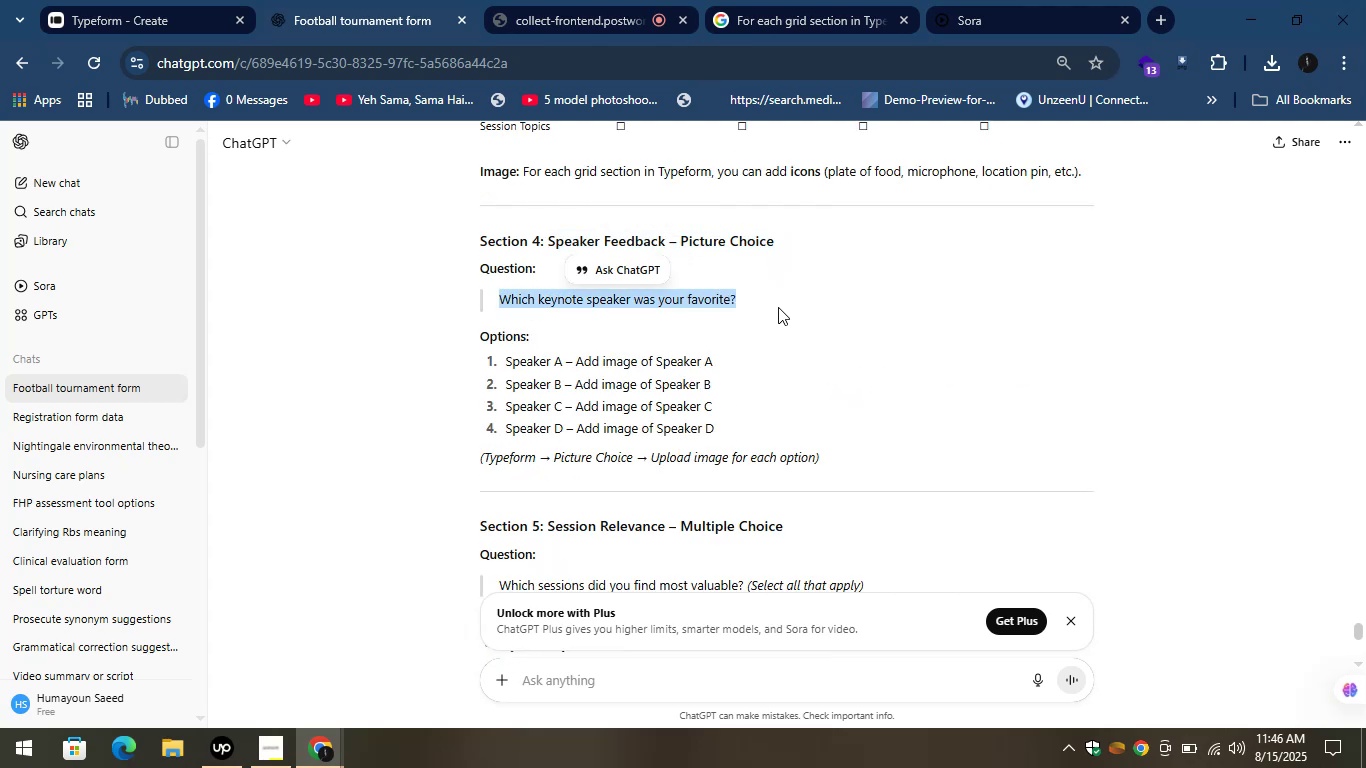 
hold_key(key=ControlLeft, duration=1.55)
 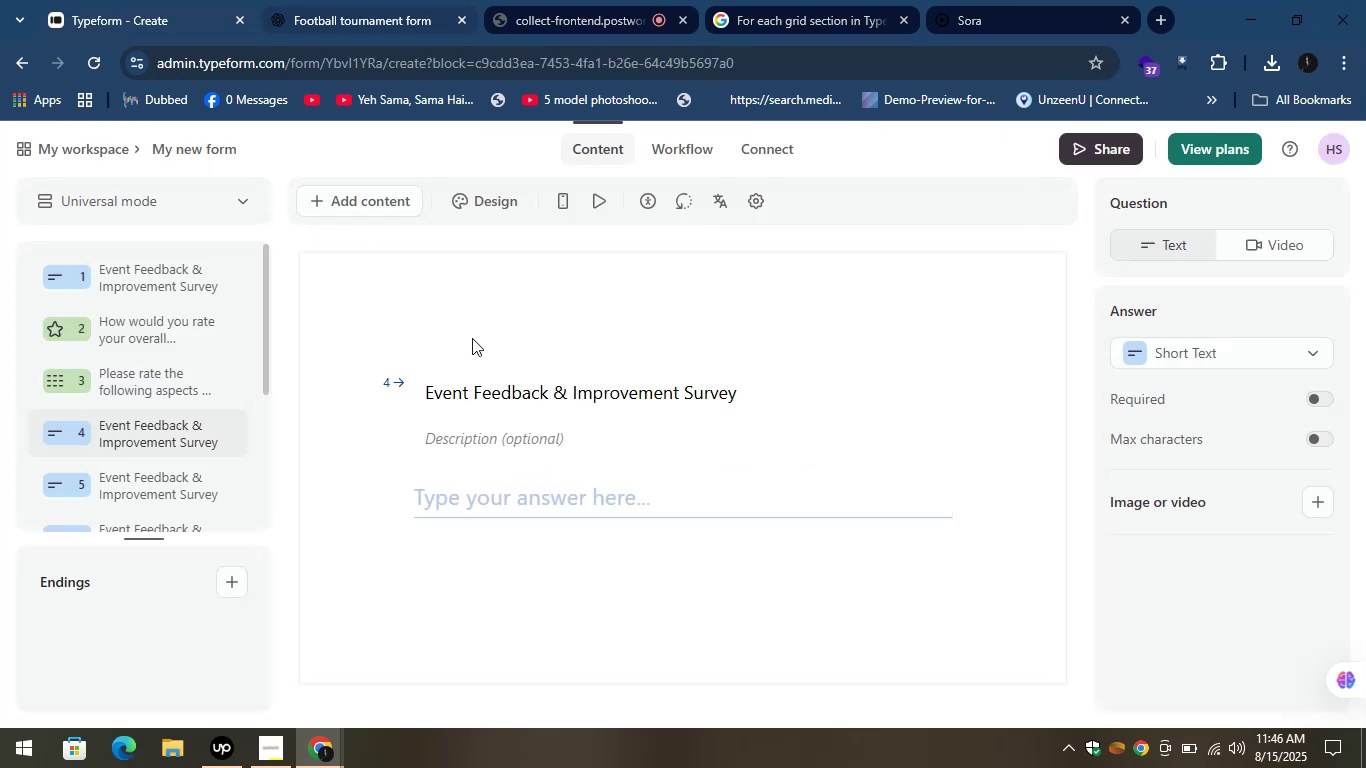 
hold_key(key=C, duration=0.3)
 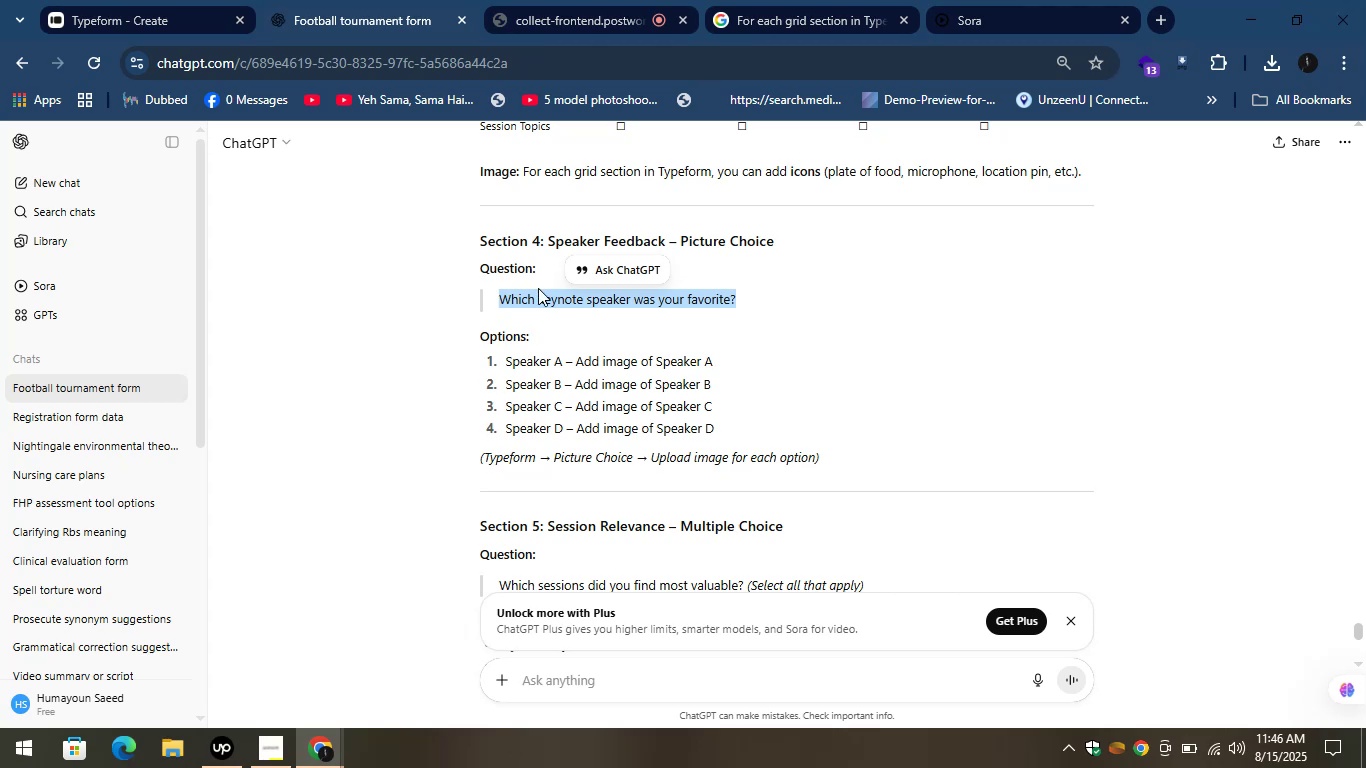 
hold_key(key=C, duration=0.31)
 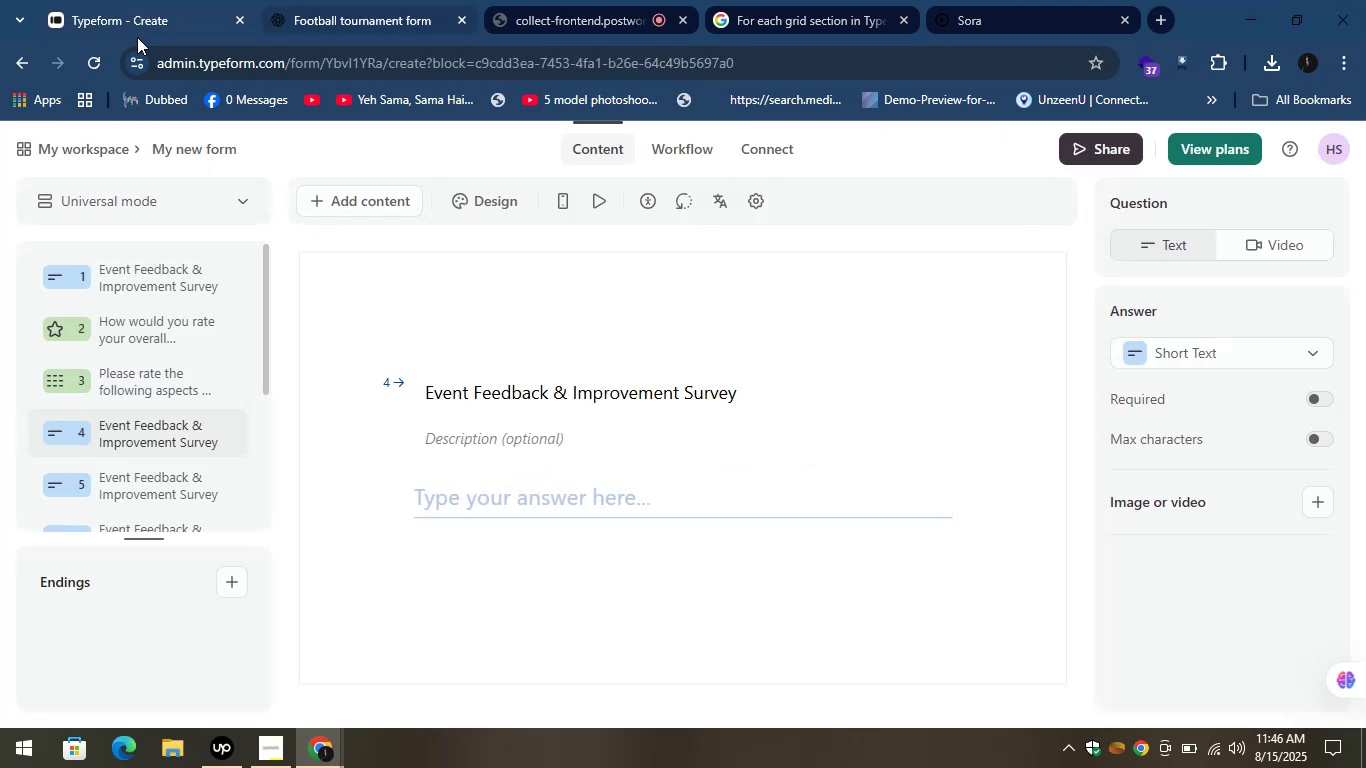 
left_click([128, 0])
 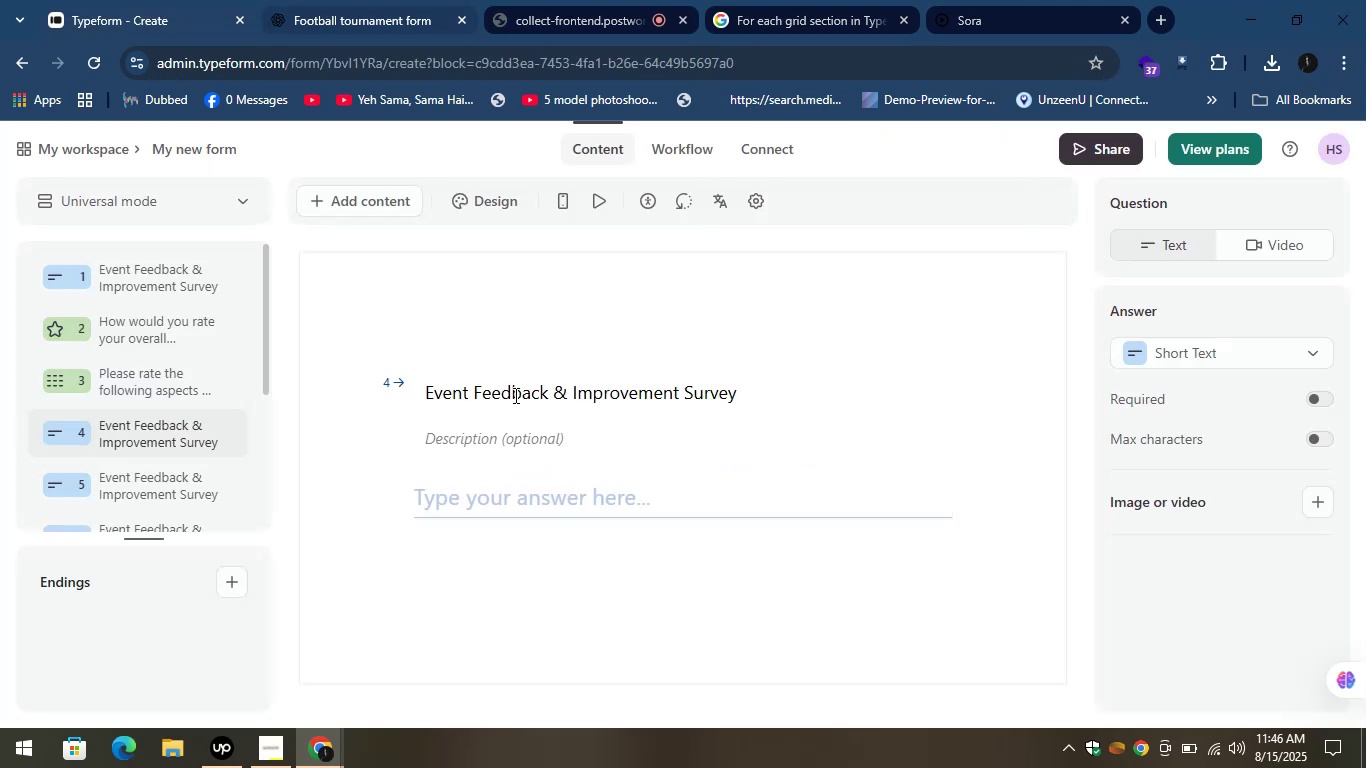 
hold_key(key=ControlLeft, duration=1.54)
 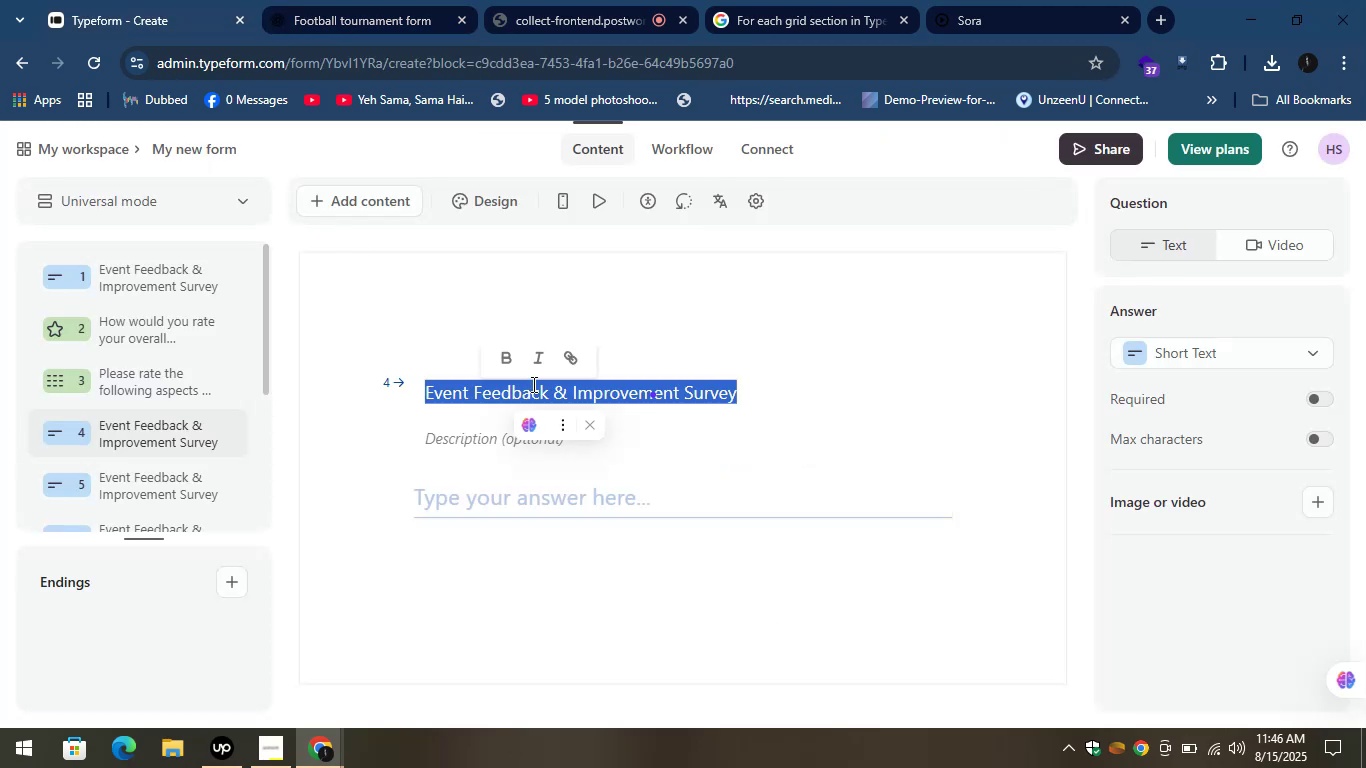 
hold_key(key=A, duration=0.3)
 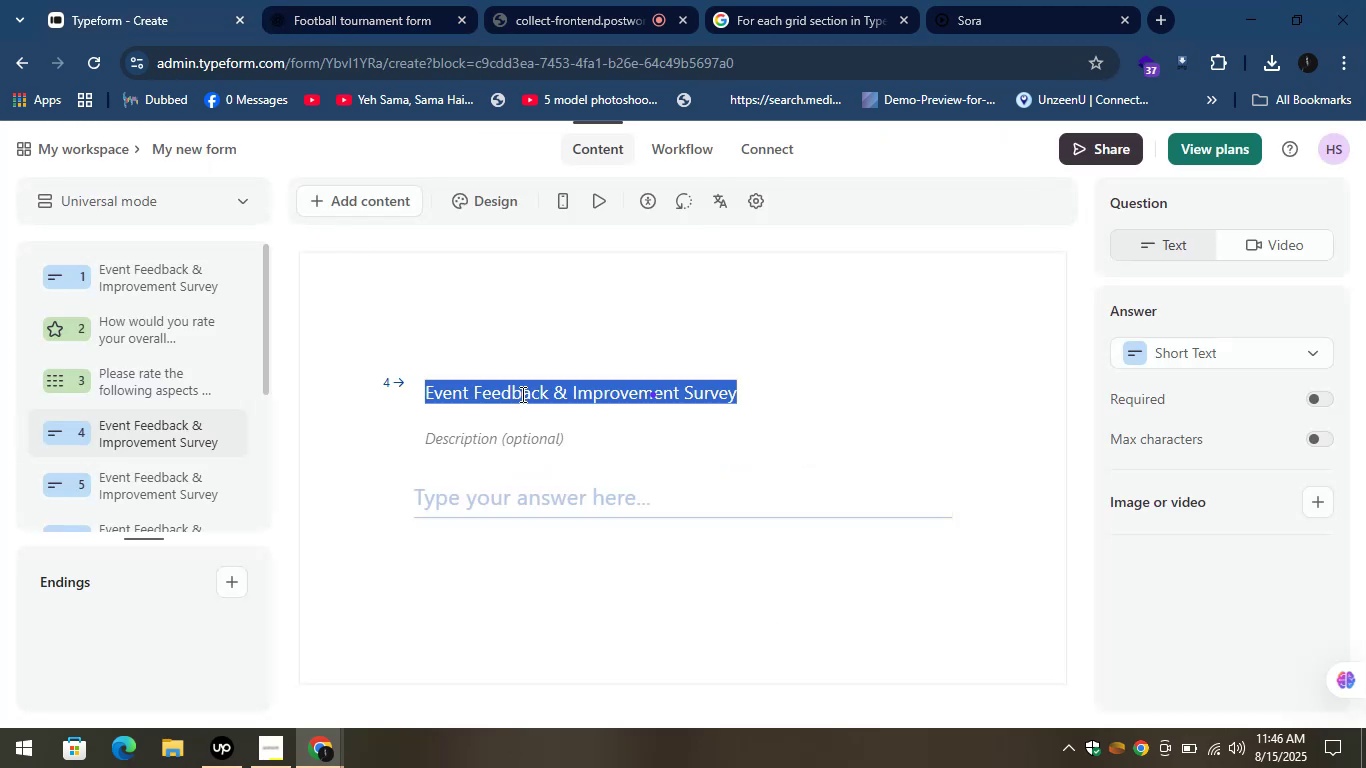 
hold_key(key=V, duration=0.3)
 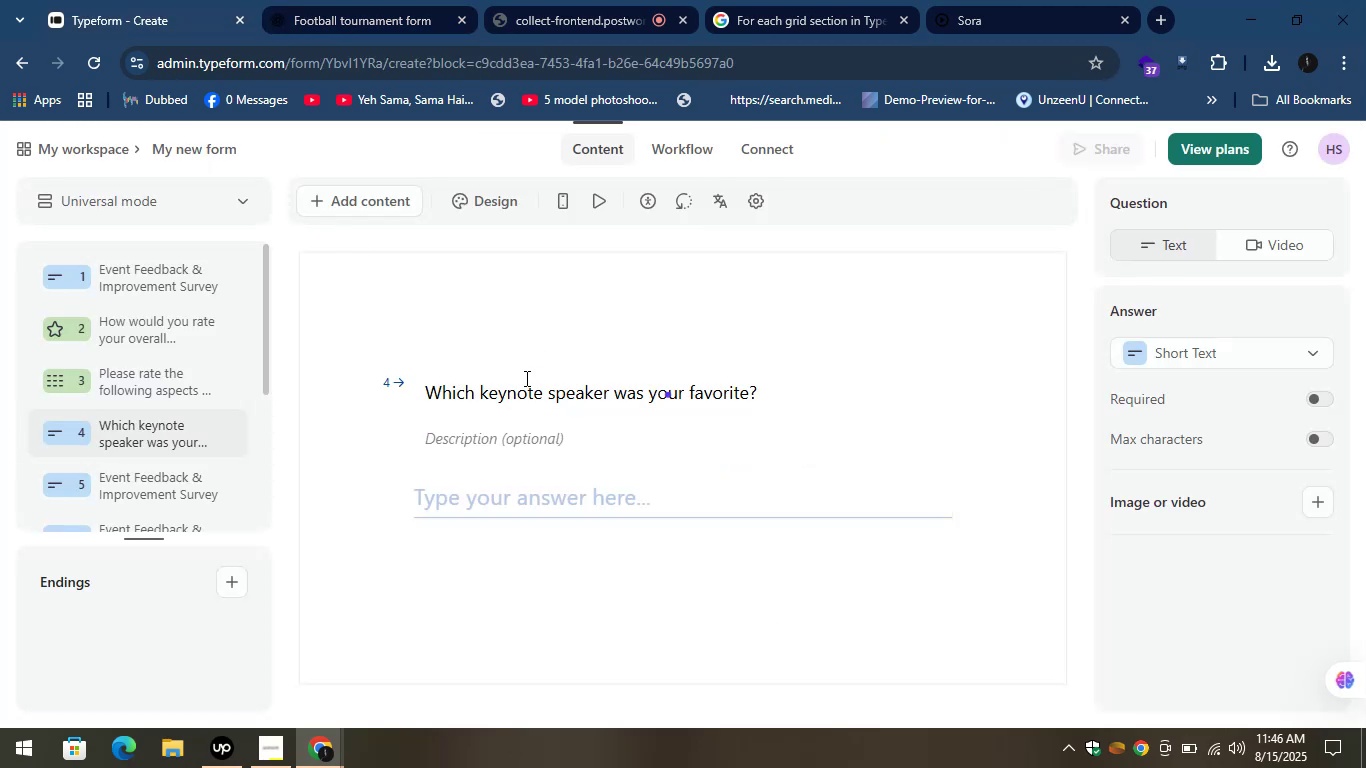 
left_click([834, 365])
 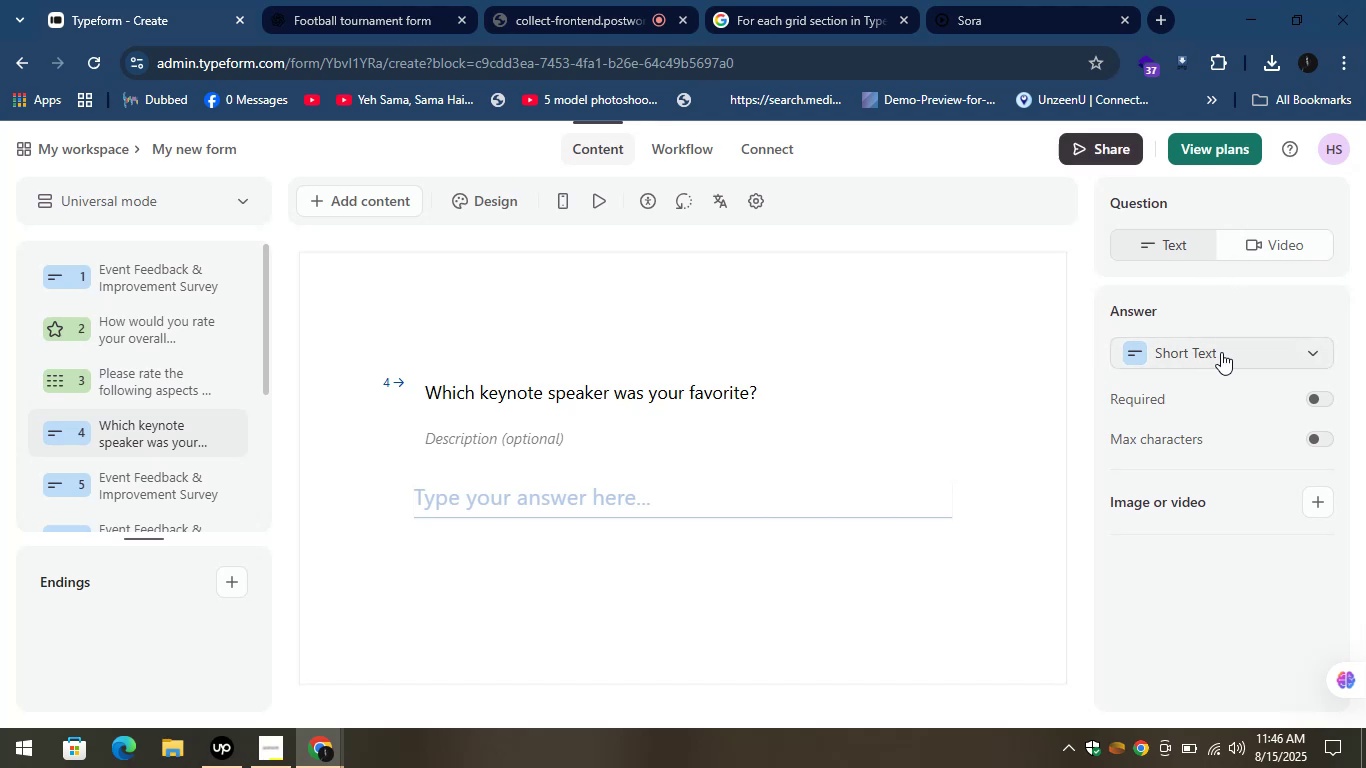 
left_click([1221, 352])
 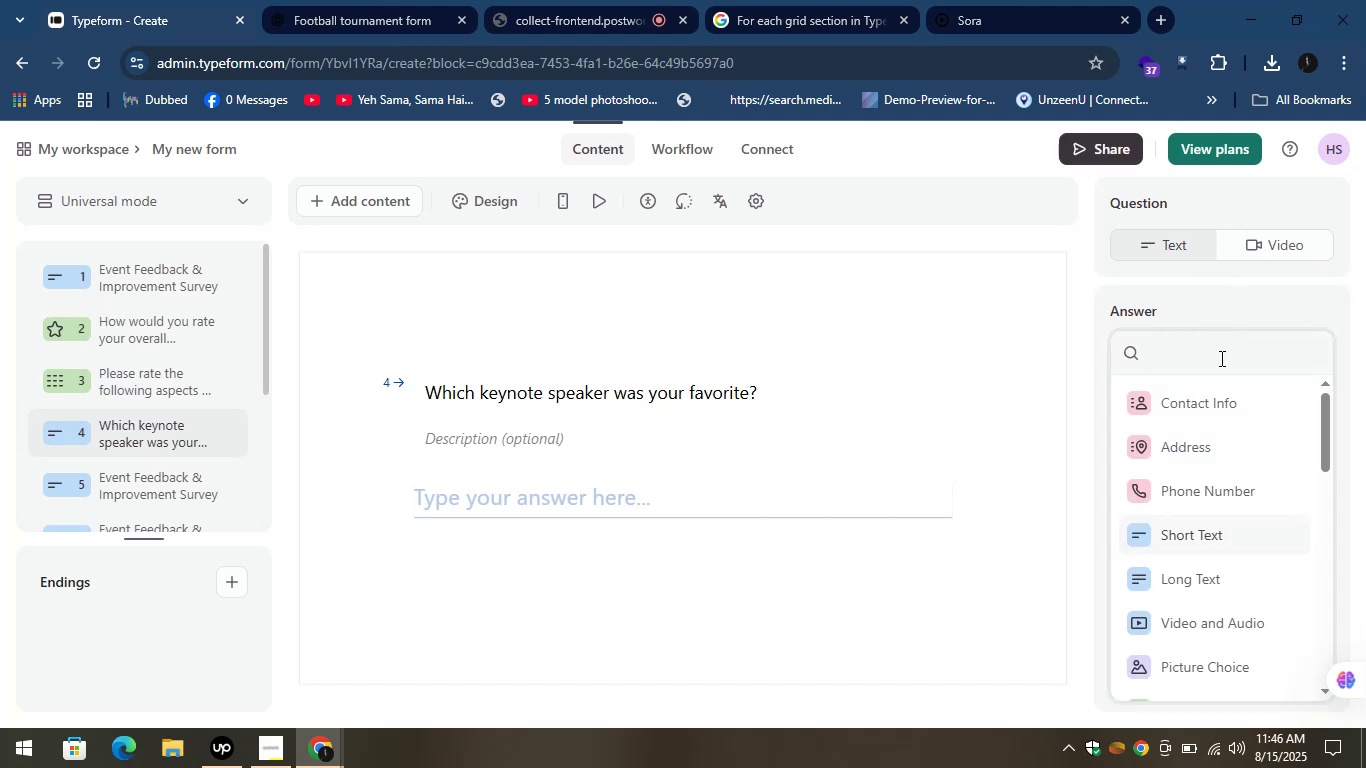 
scroll: coordinate [1240, 466], scroll_direction: down, amount: 9.0
 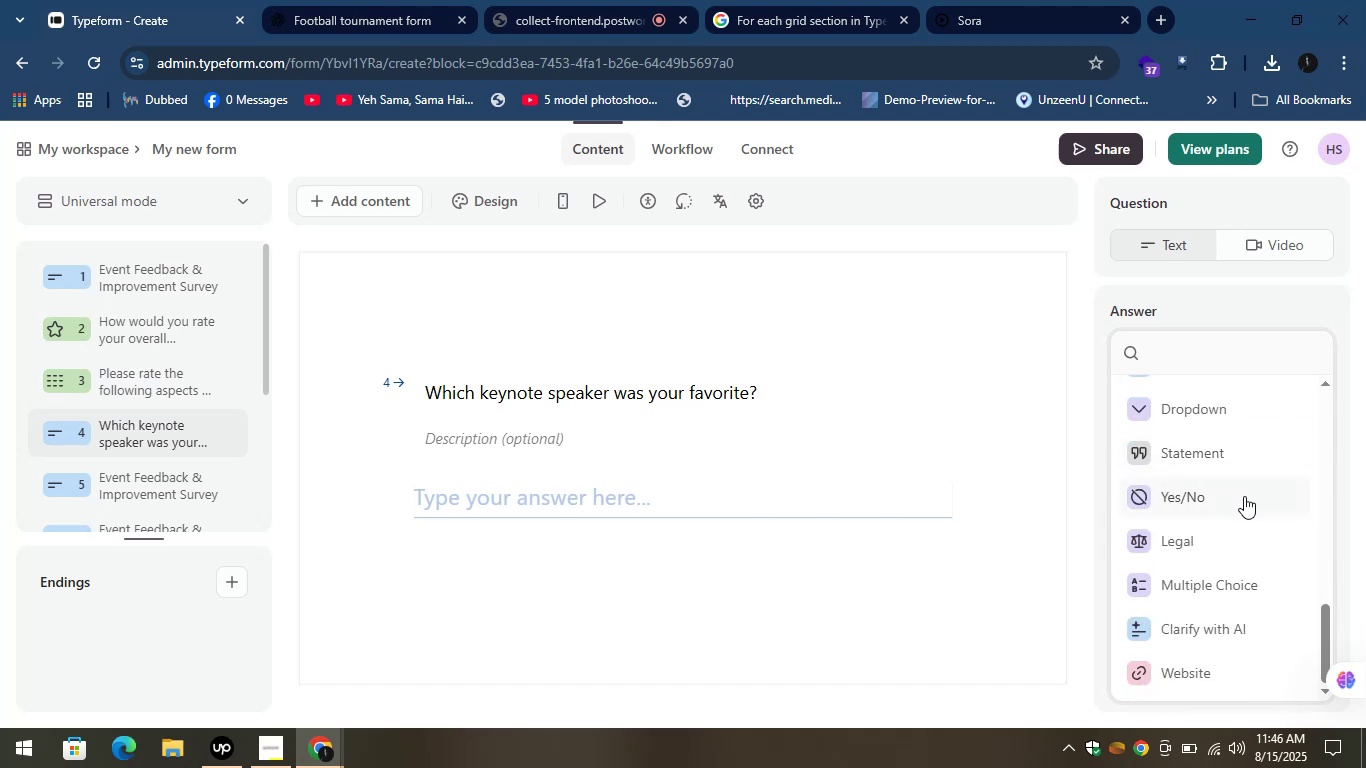 
scroll: coordinate [1239, 514], scroll_direction: down, amount: 2.0
 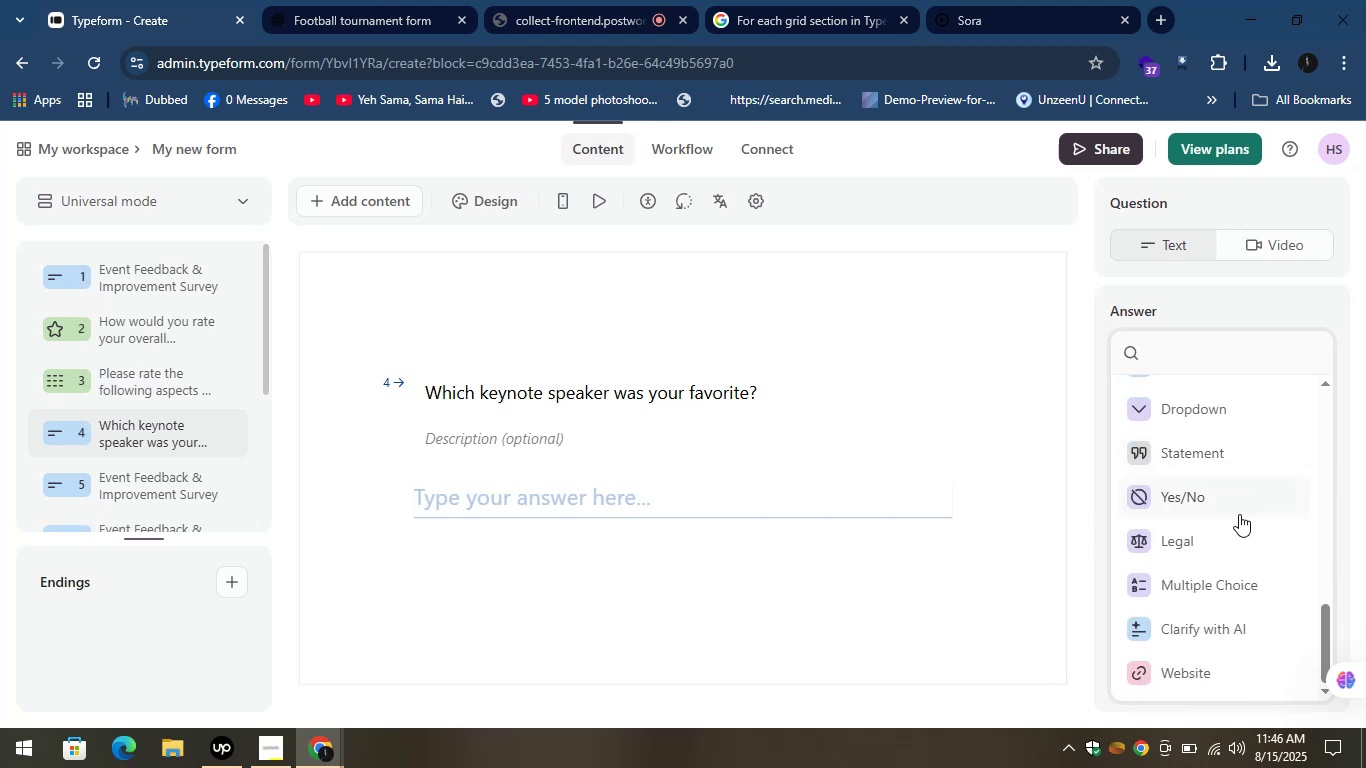 
mouse_move([1189, 575])
 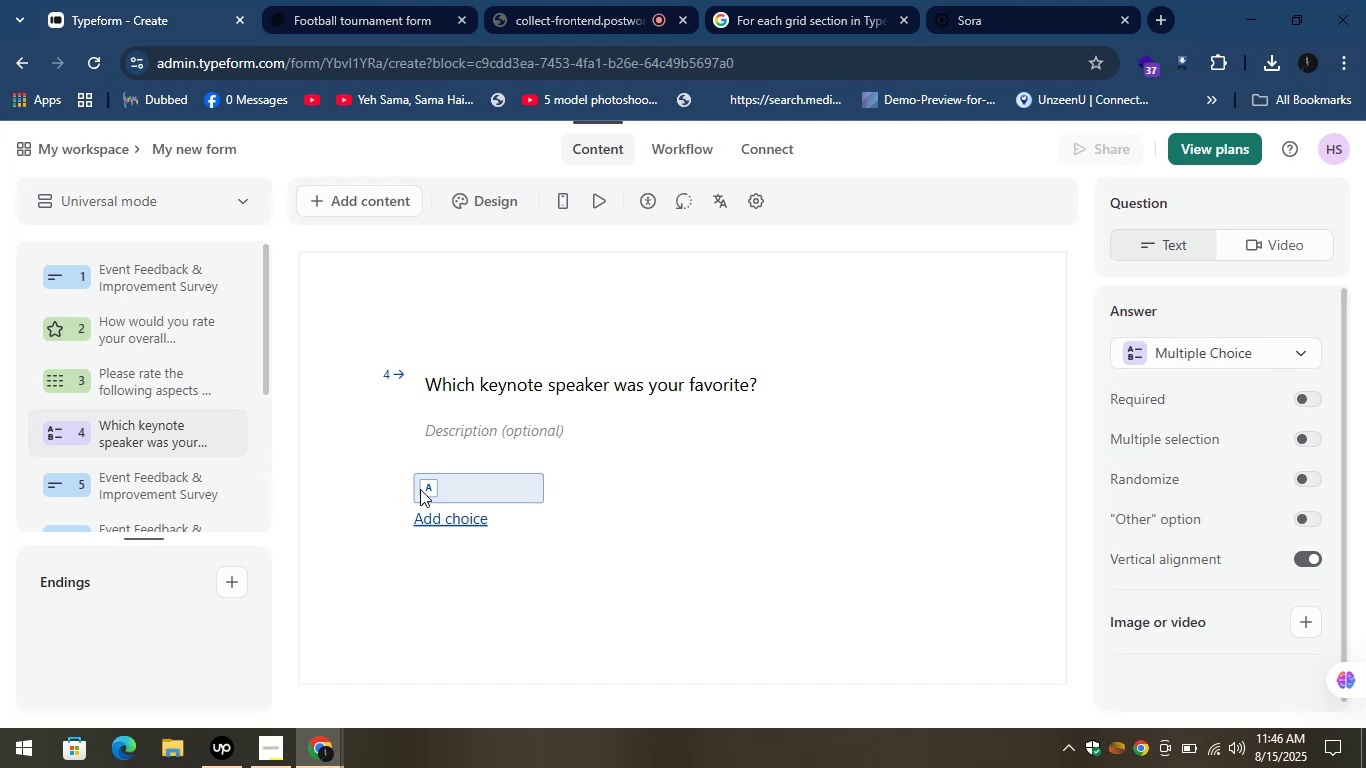 
left_click([443, 487])
 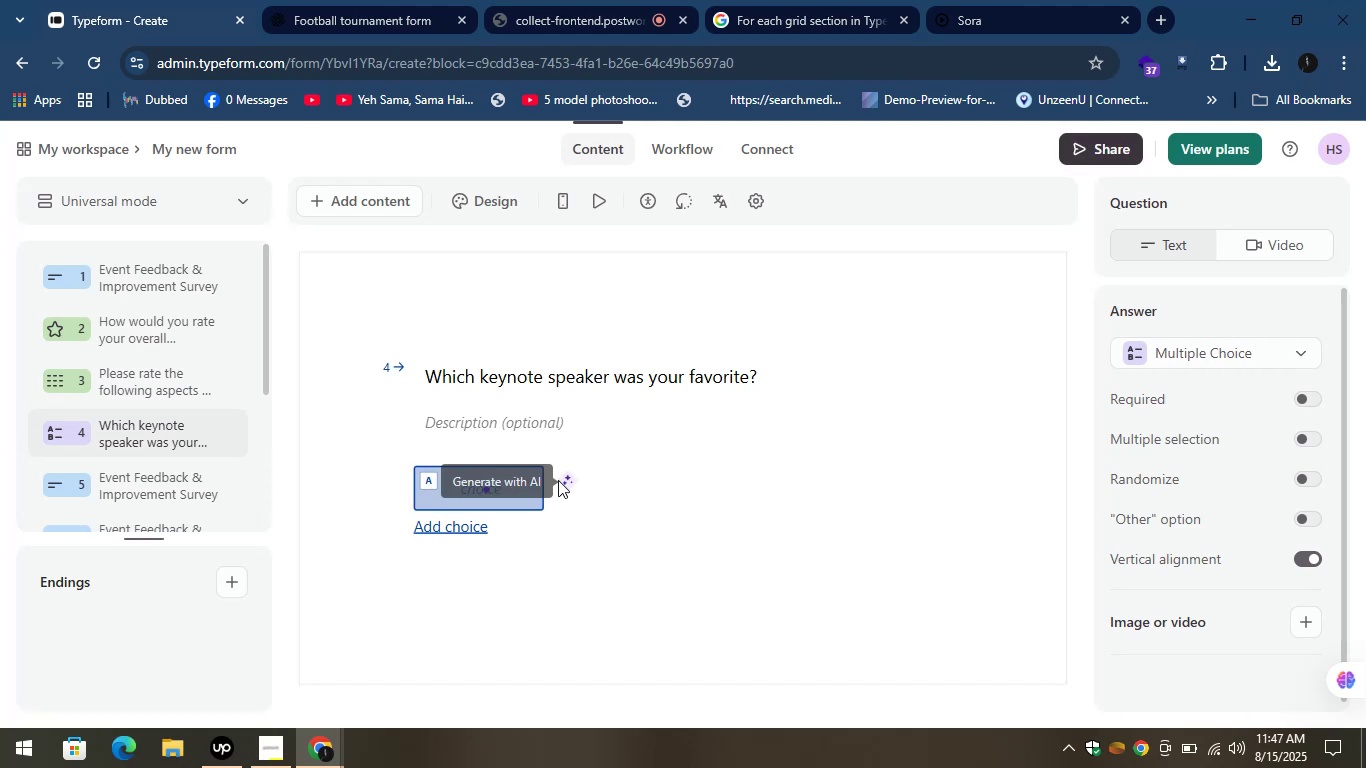 
left_click([435, 477])
 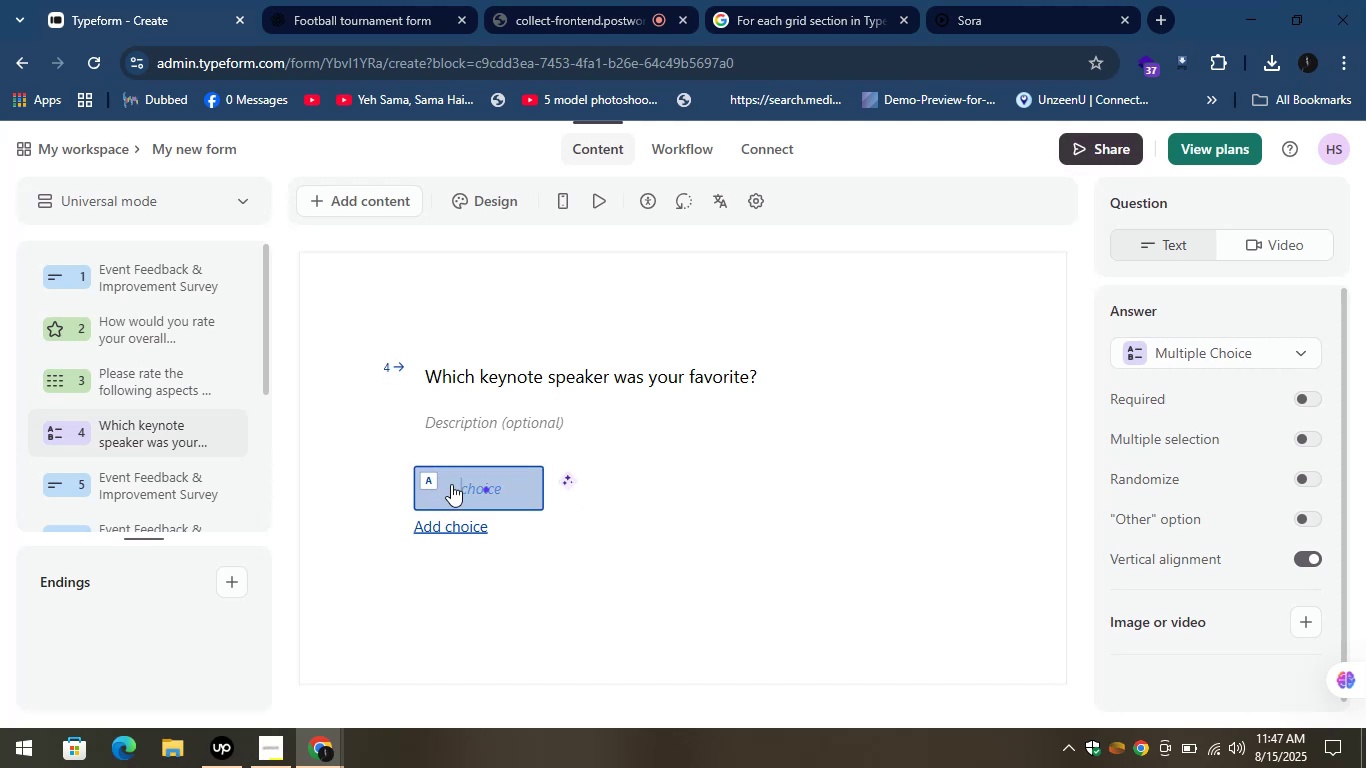 
left_click([463, 484])
 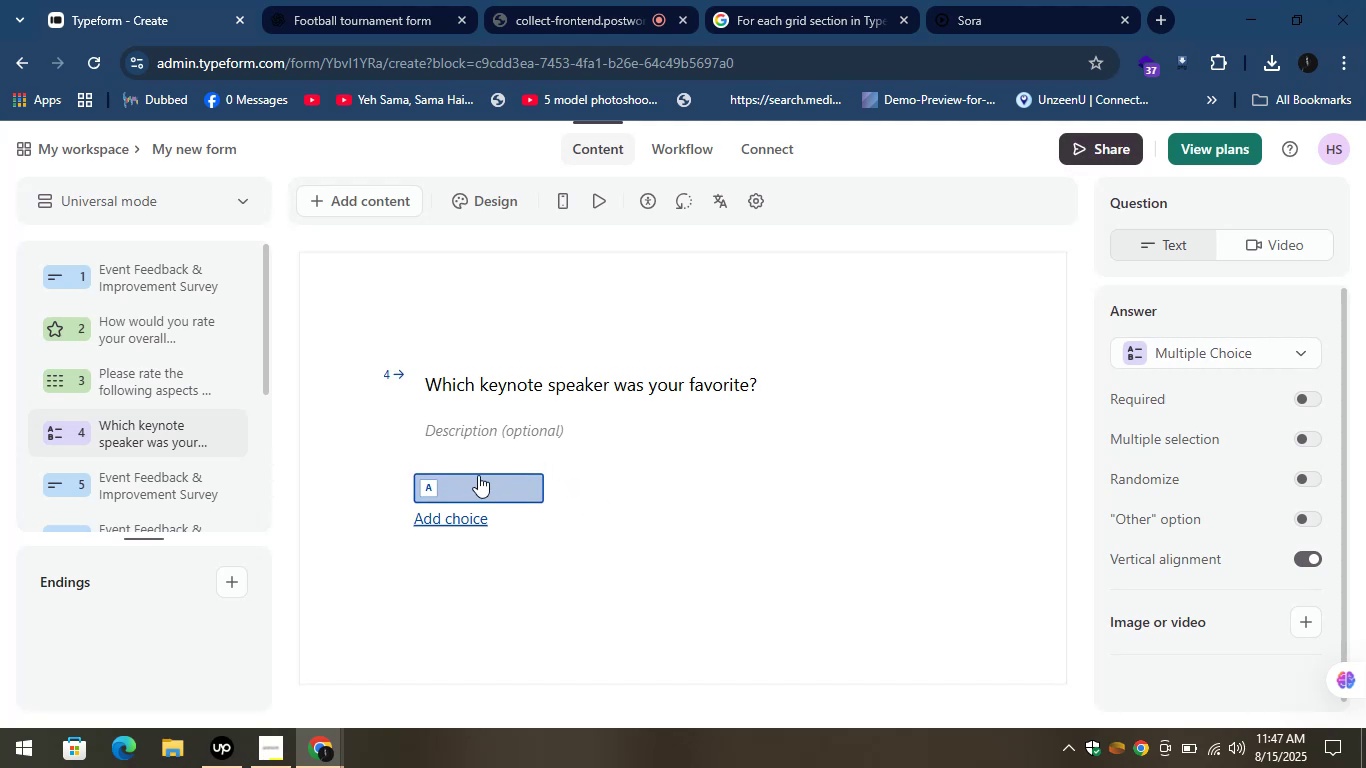 
scroll: coordinate [1142, 474], scroll_direction: down, amount: 2.0
 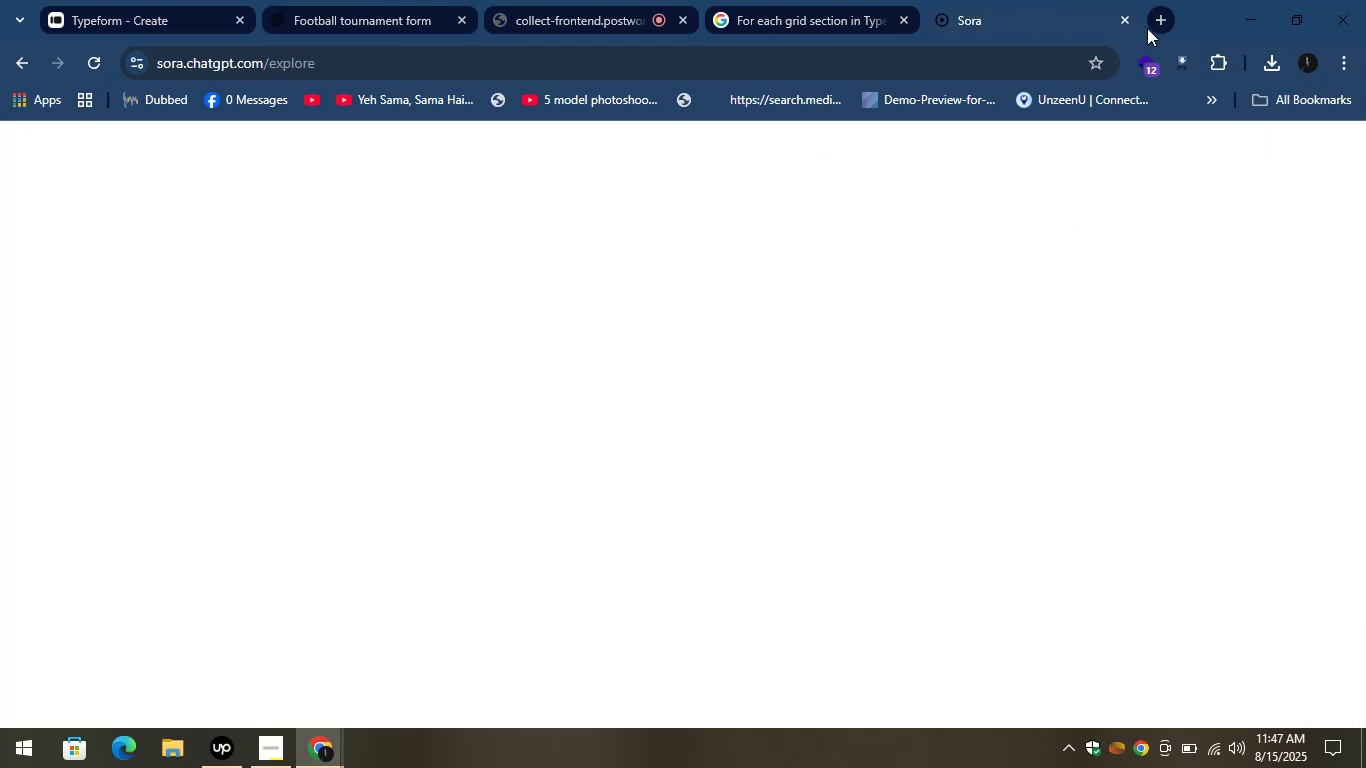 
wait(7.23)
 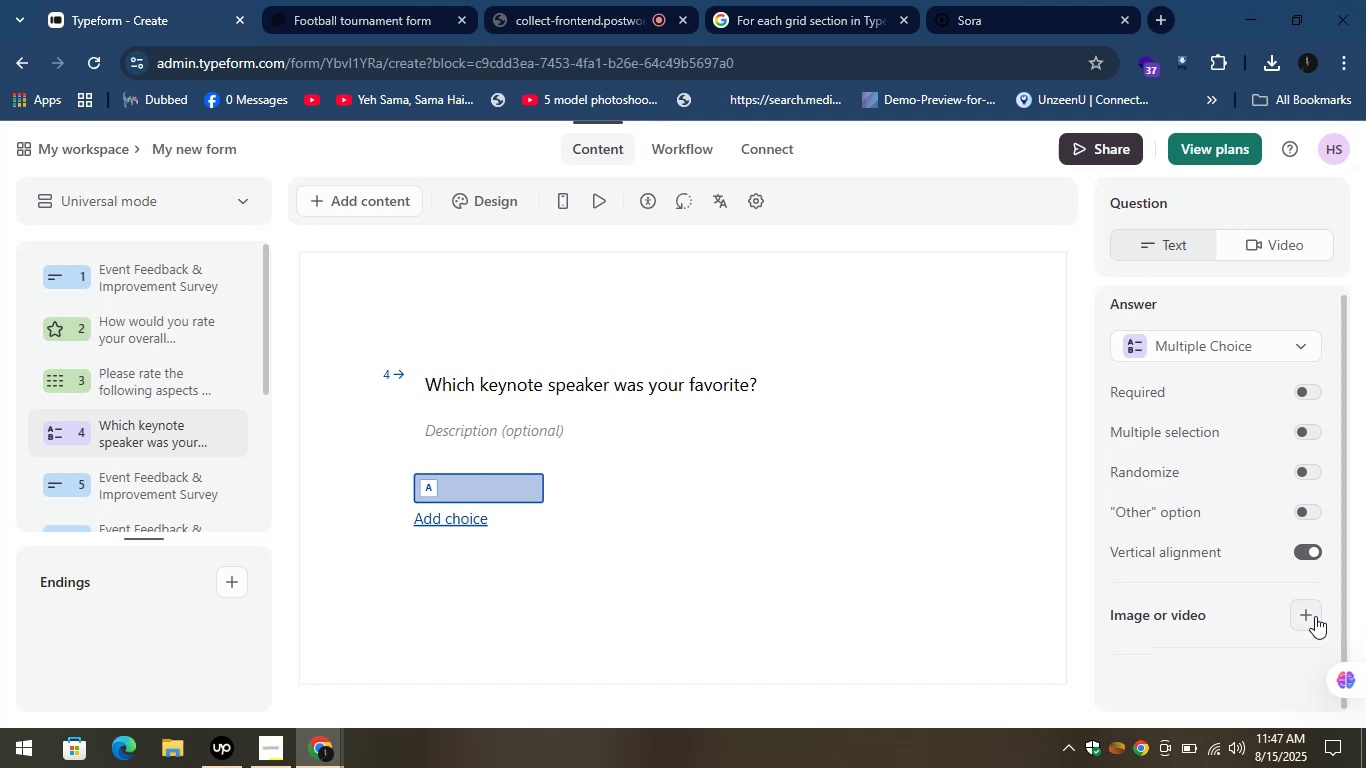 
left_click([1158, 21])
 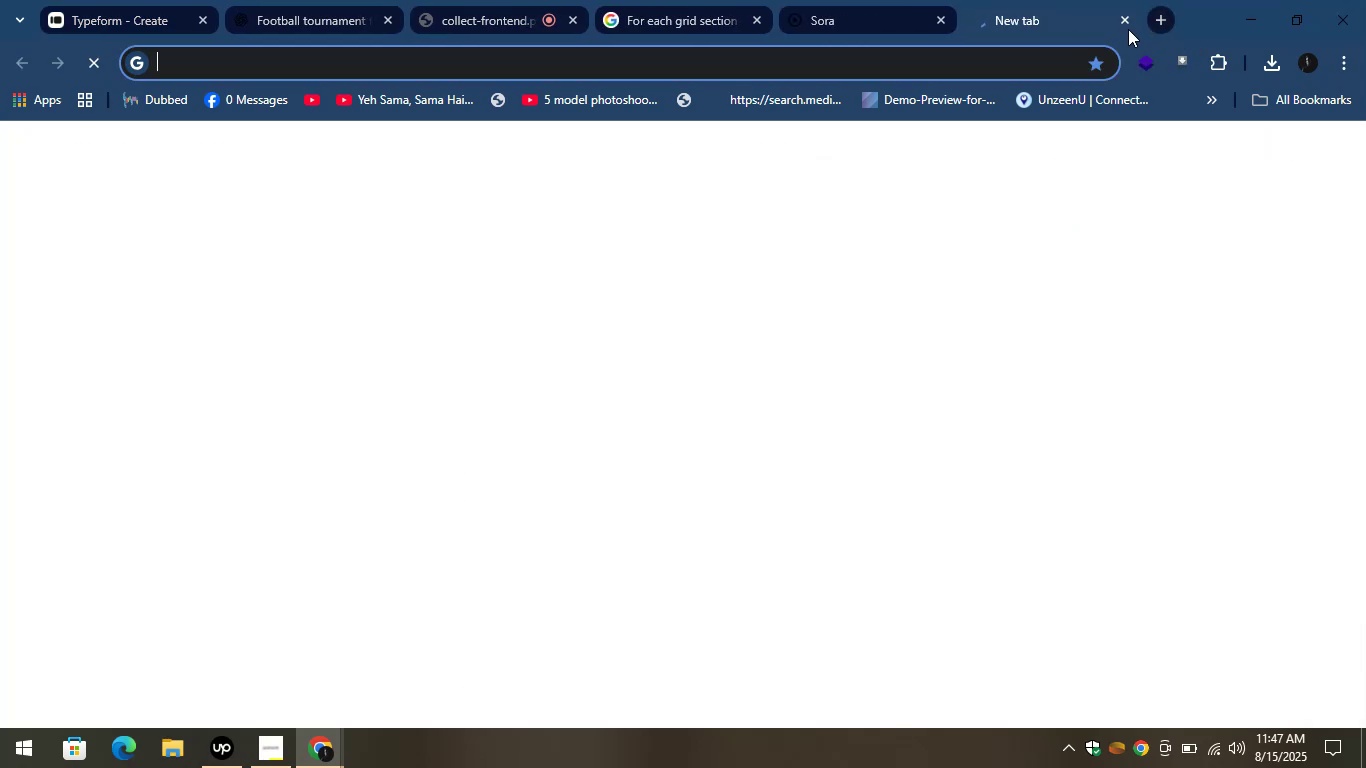 
hold_key(key=P, duration=0.3)
 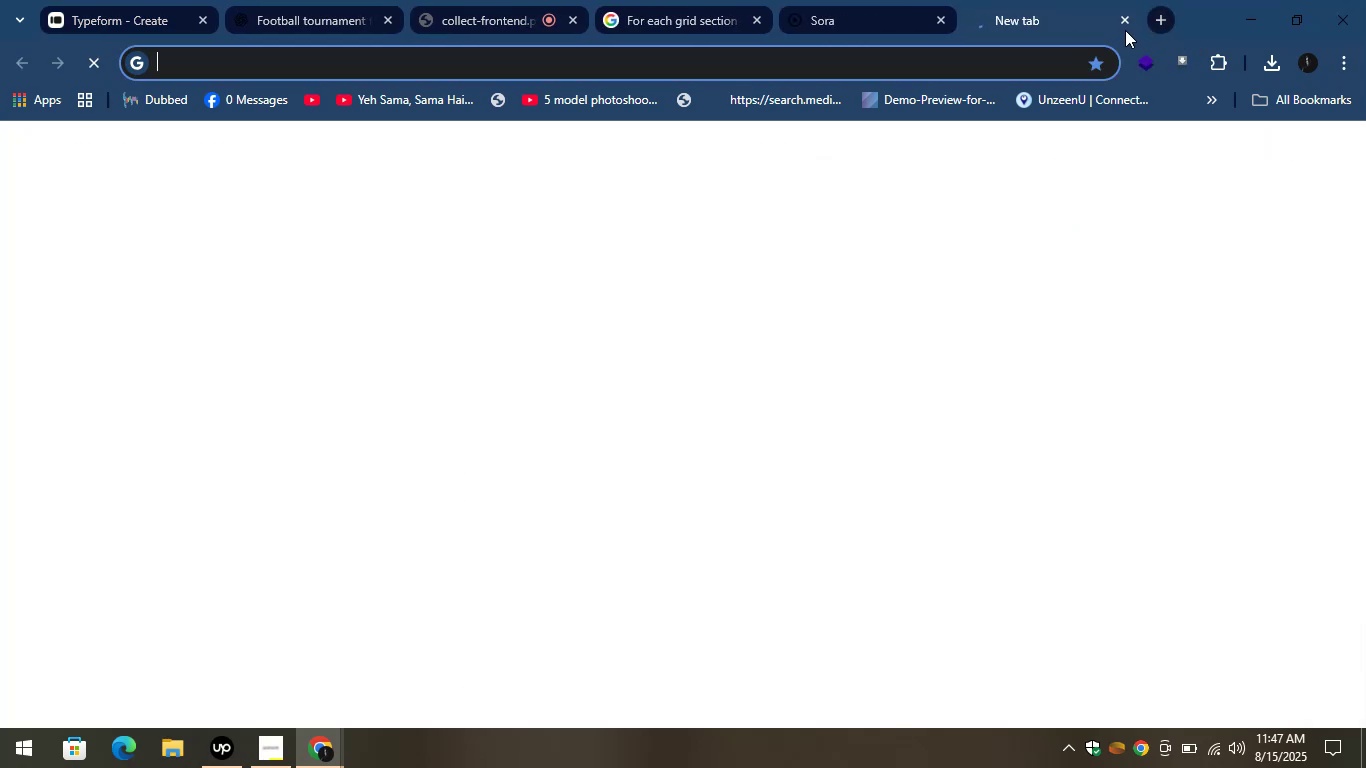 
hold_key(key=I, duration=0.31)
 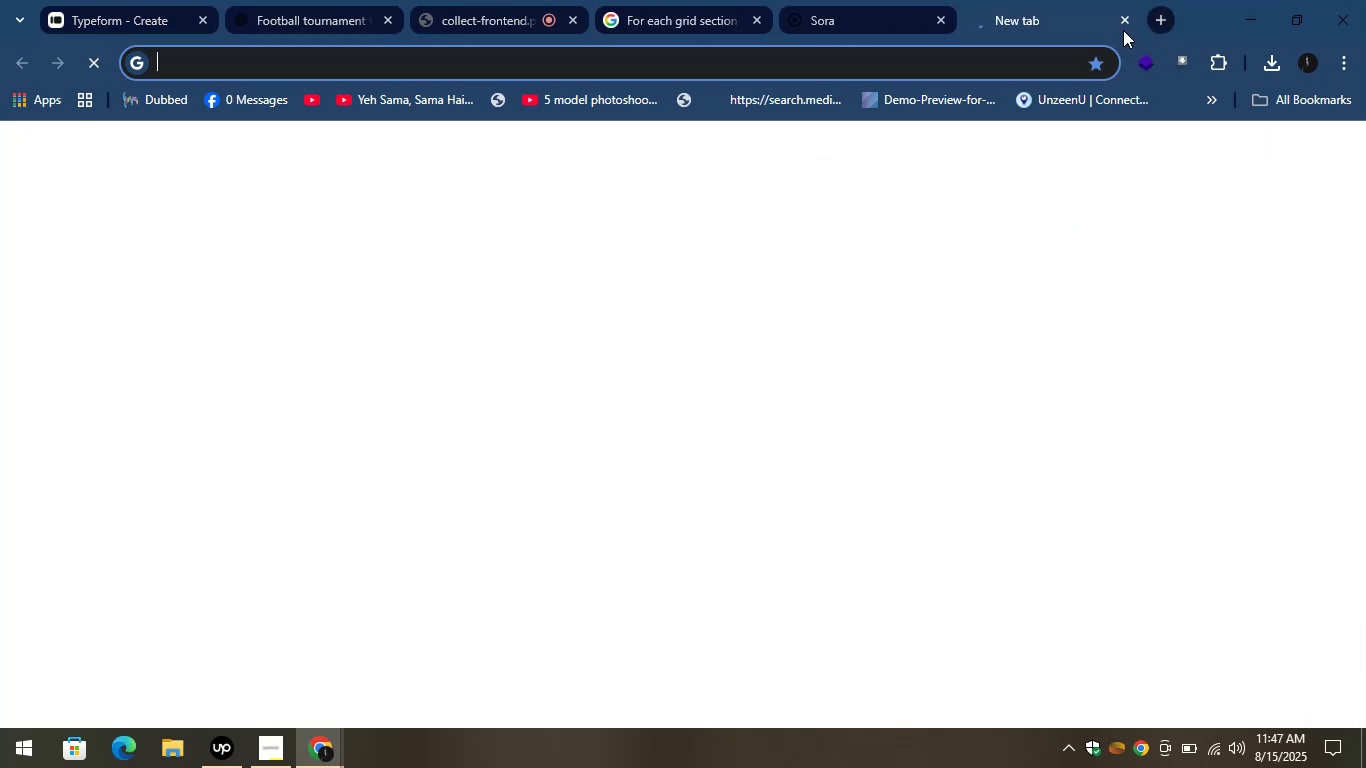 
hold_key(key=N, duration=0.32)
 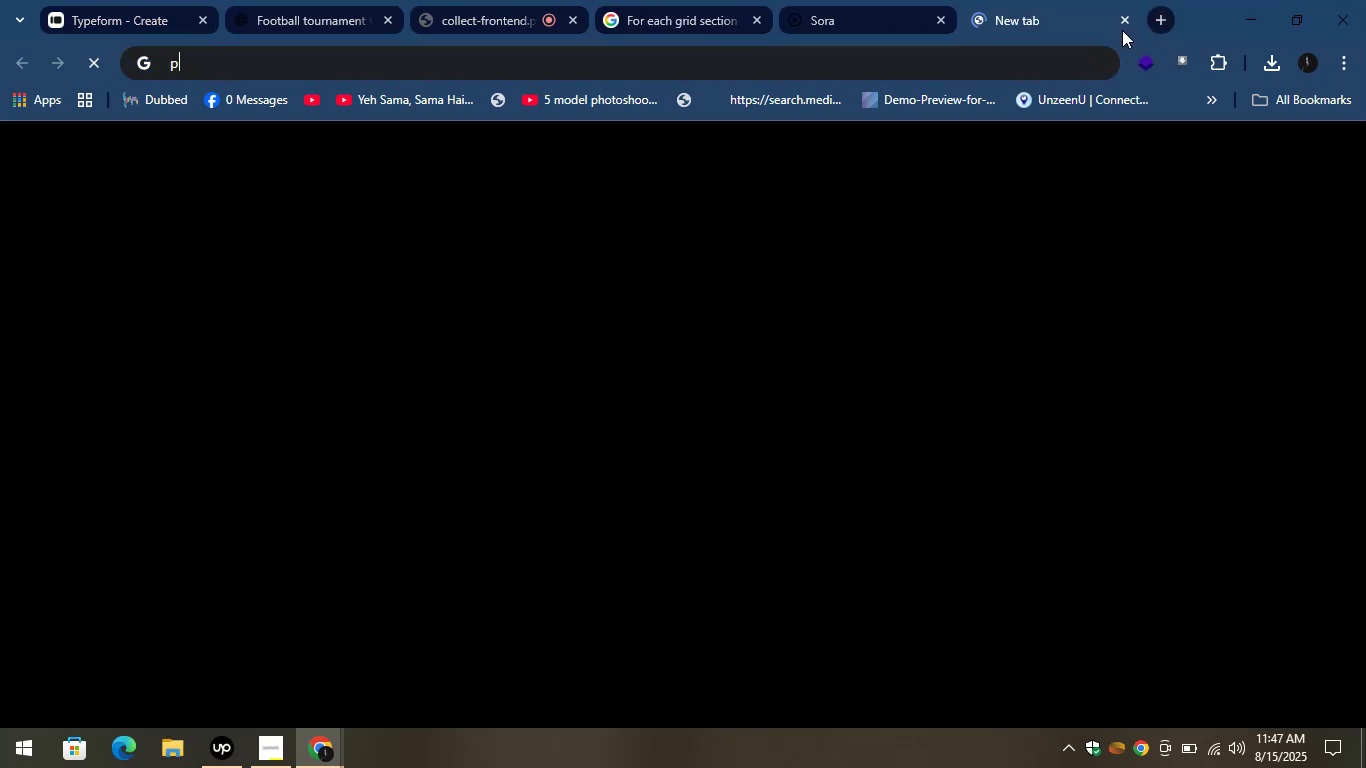 
hold_key(key=T, duration=0.3)
 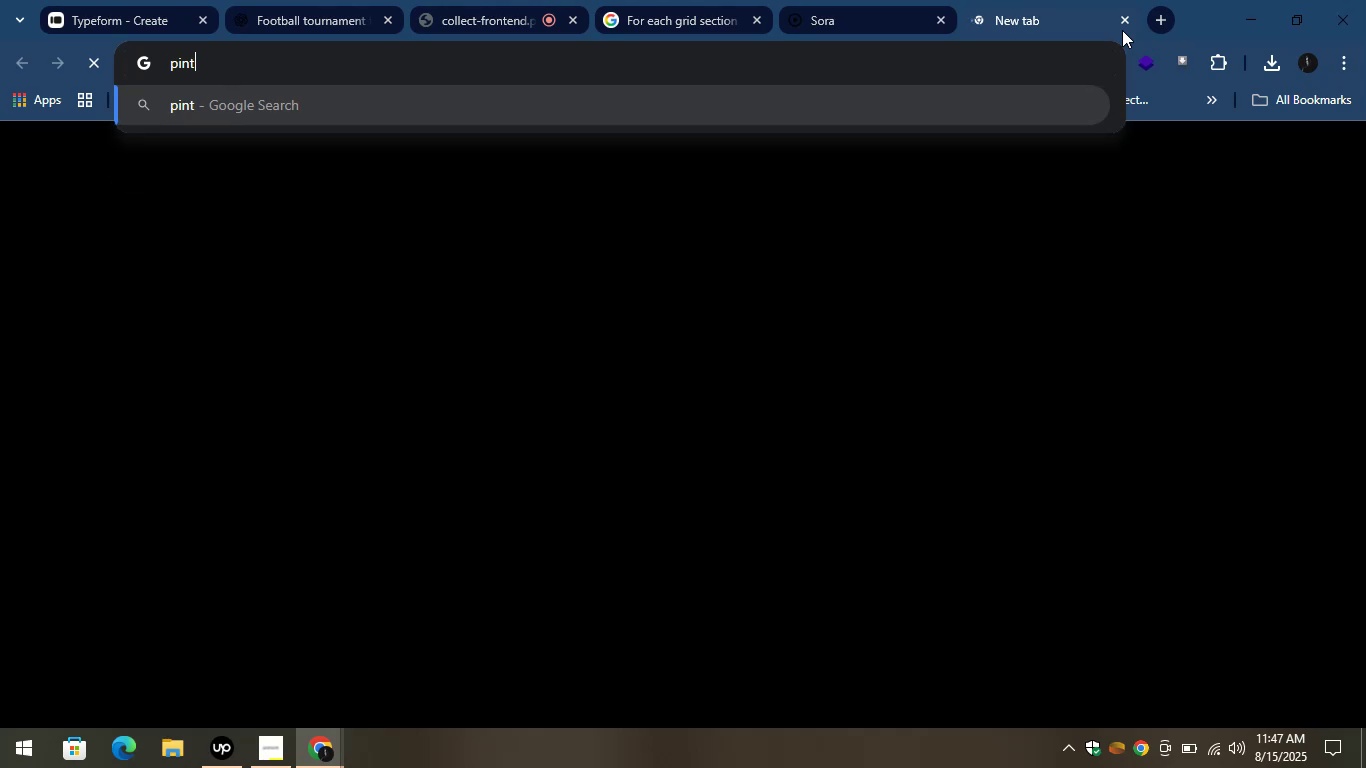 
hold_key(key=R, duration=0.31)
 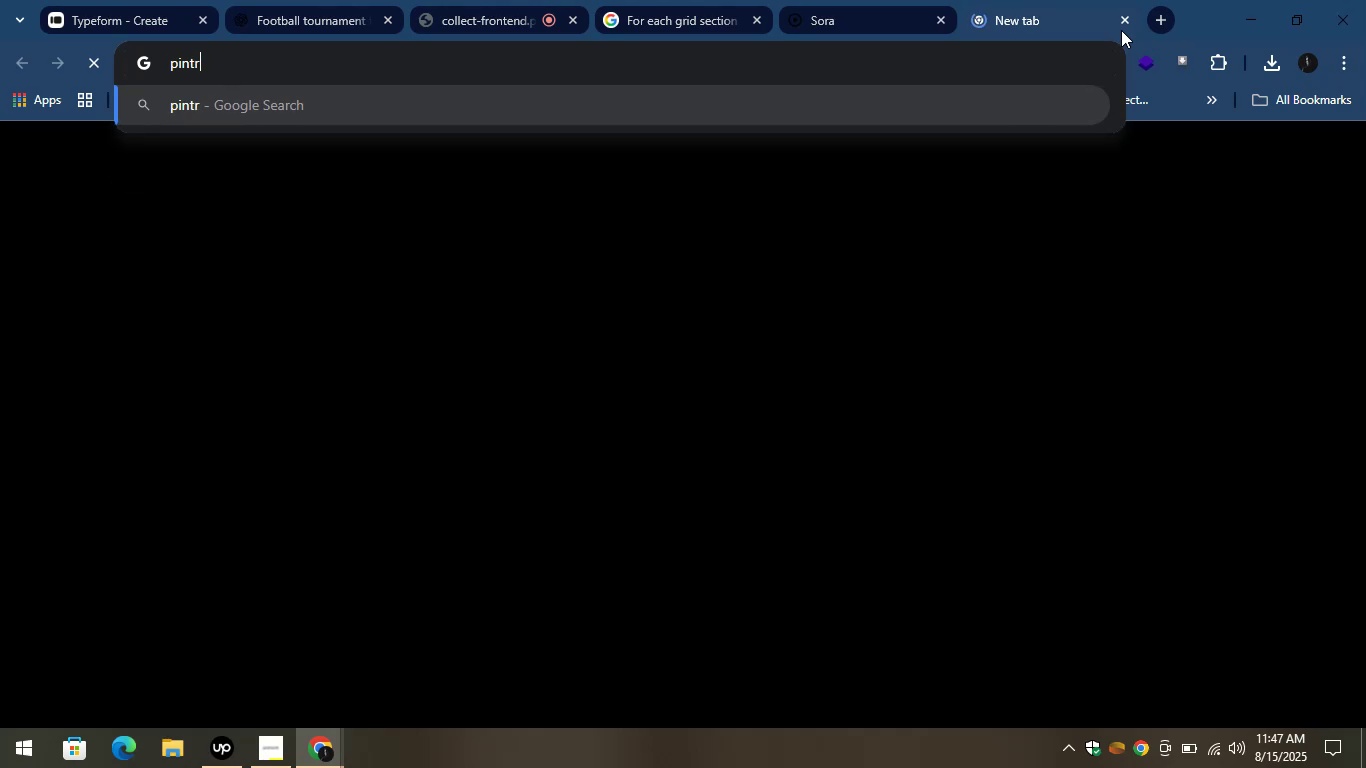 
hold_key(key=E, duration=0.32)
 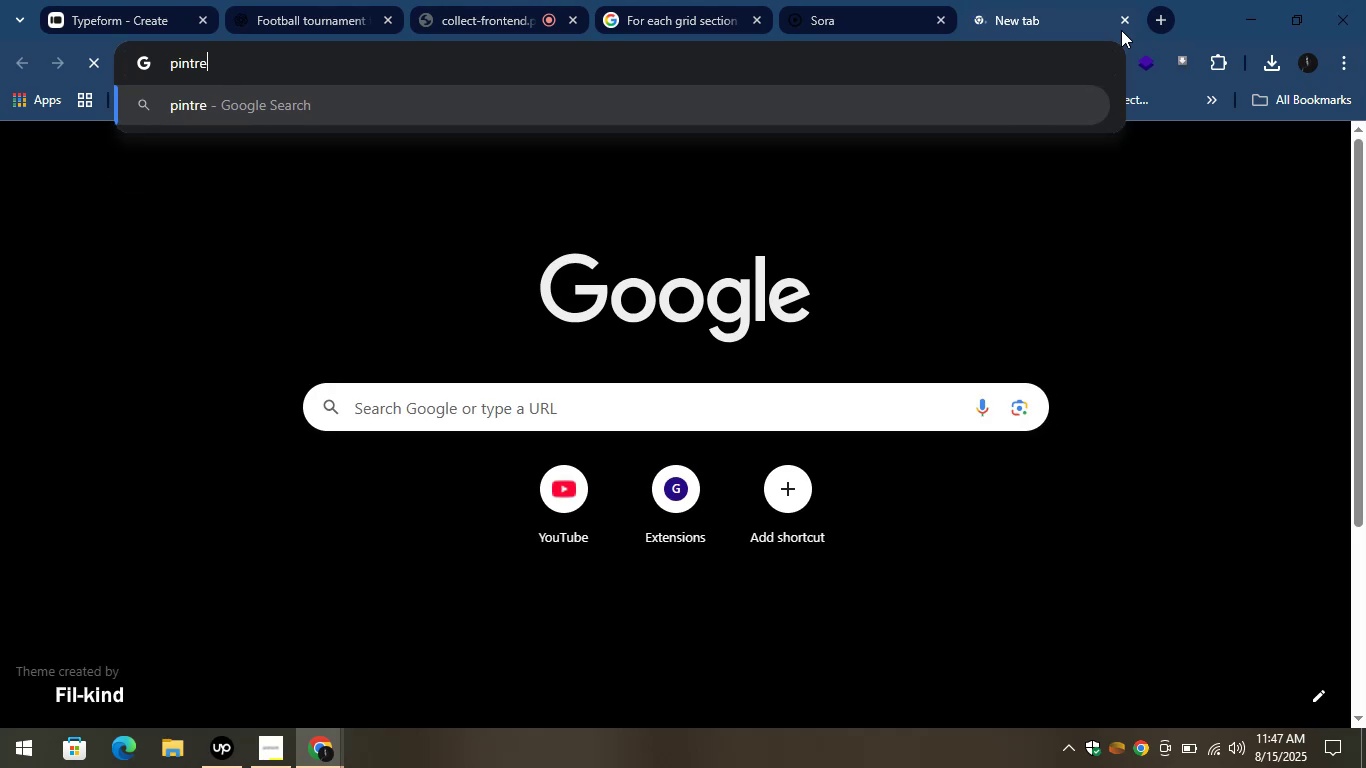 
hold_key(key=S, duration=0.31)
 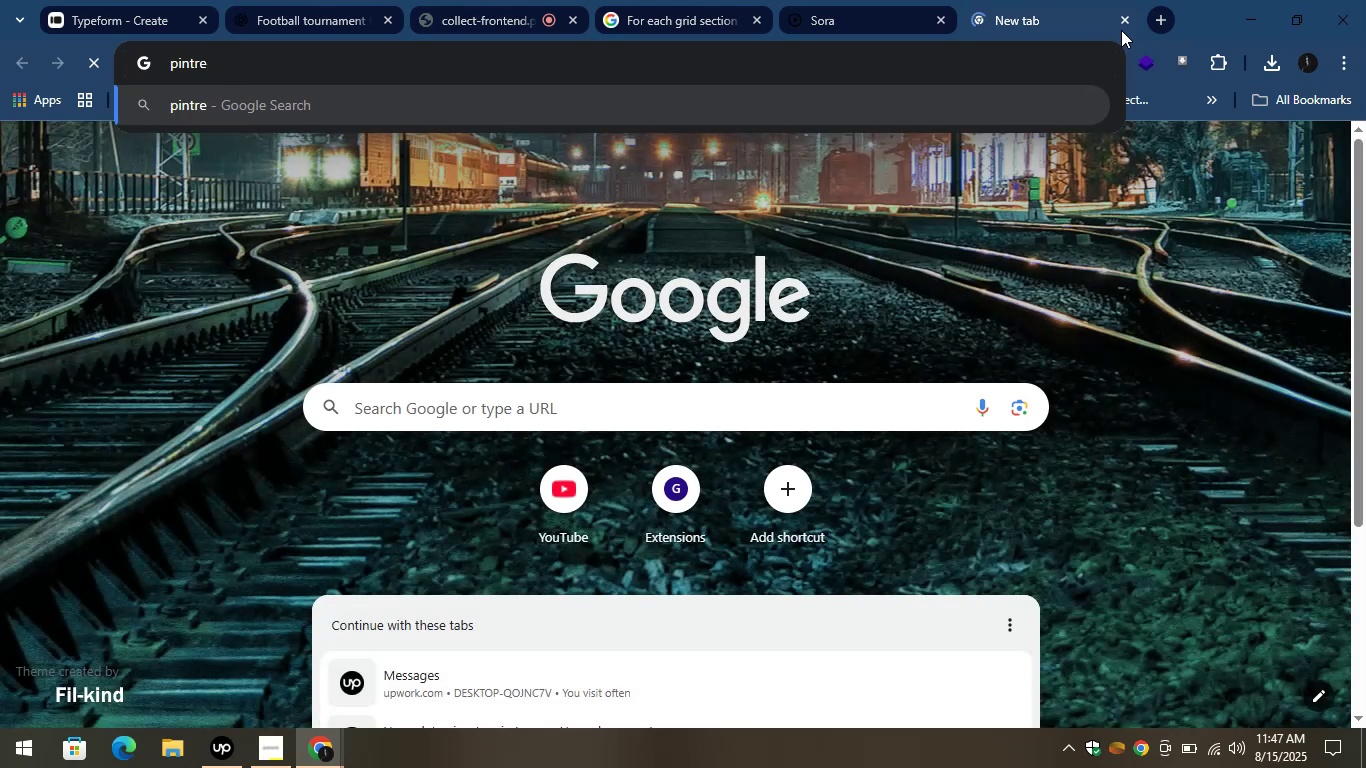 
key(T)
 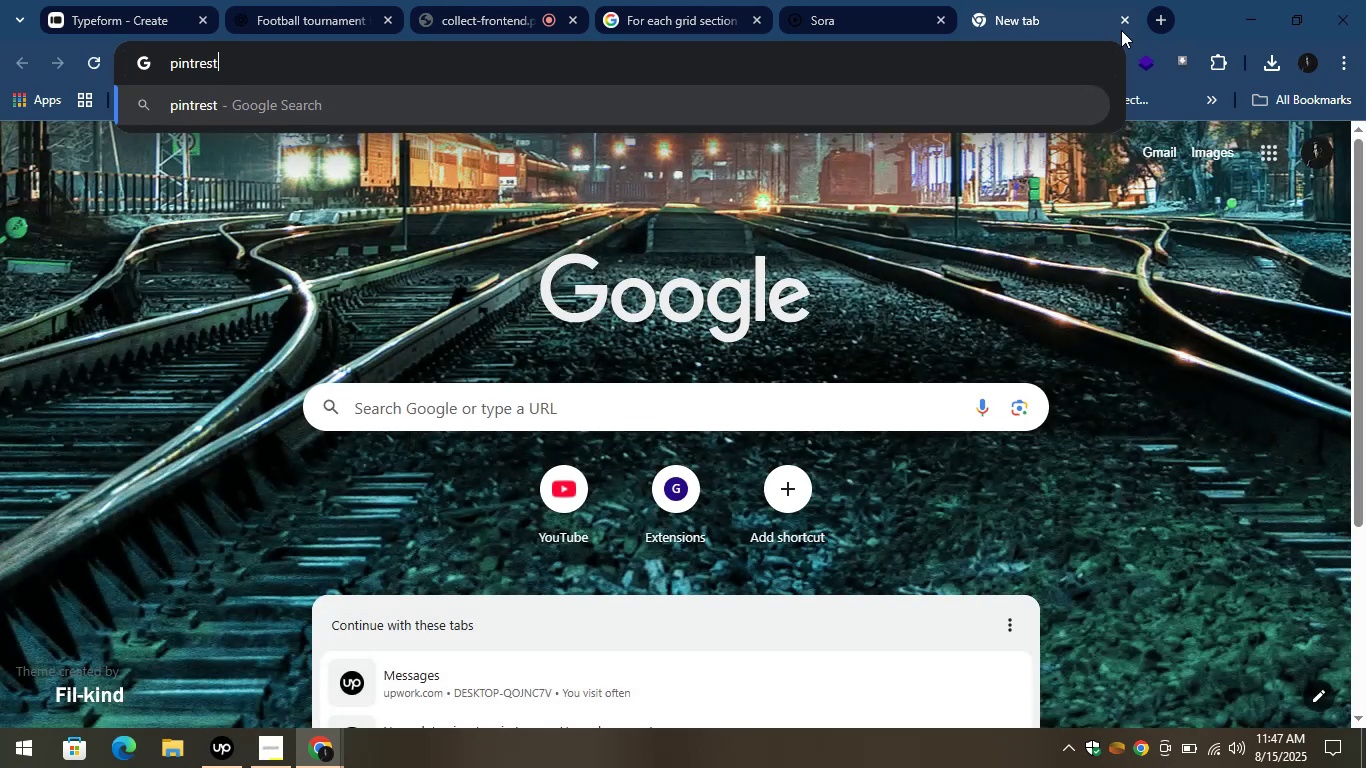 
key(Enter)
 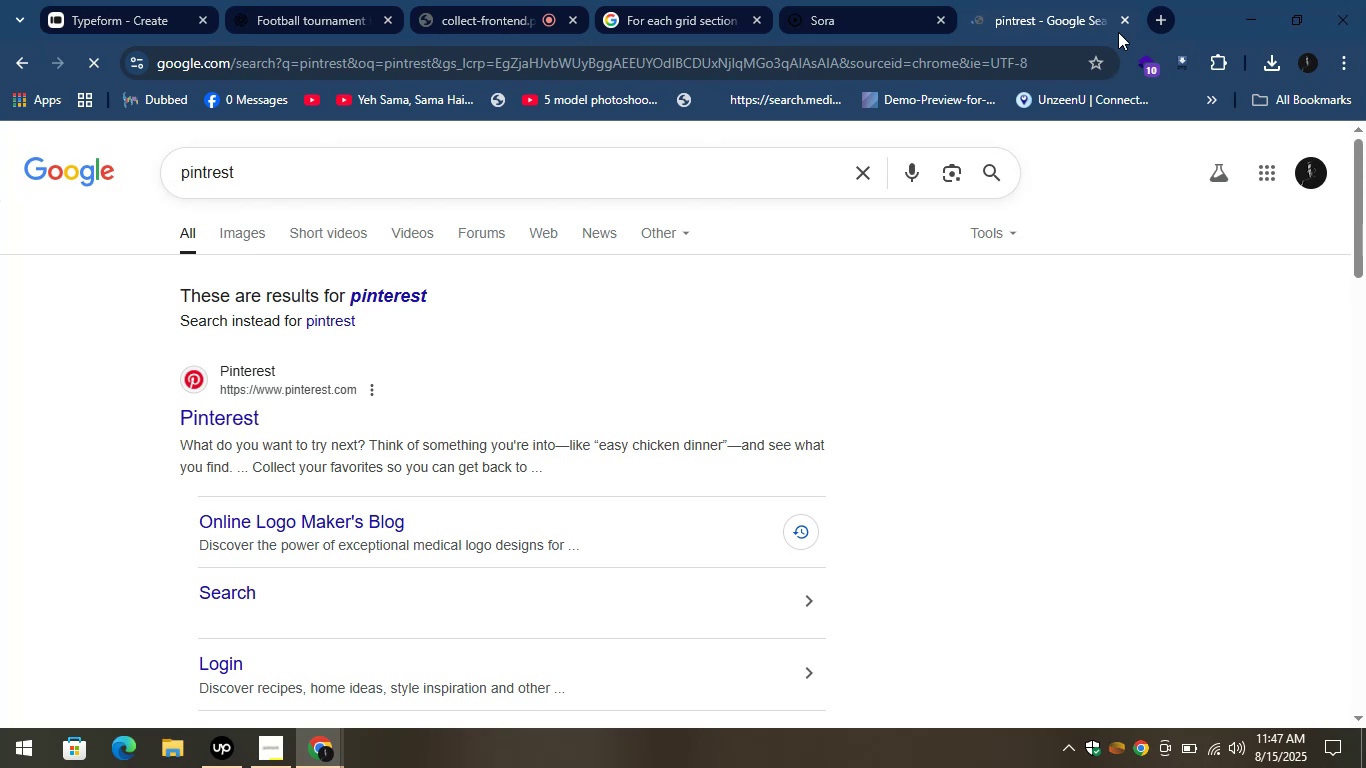 
wait(15.68)
 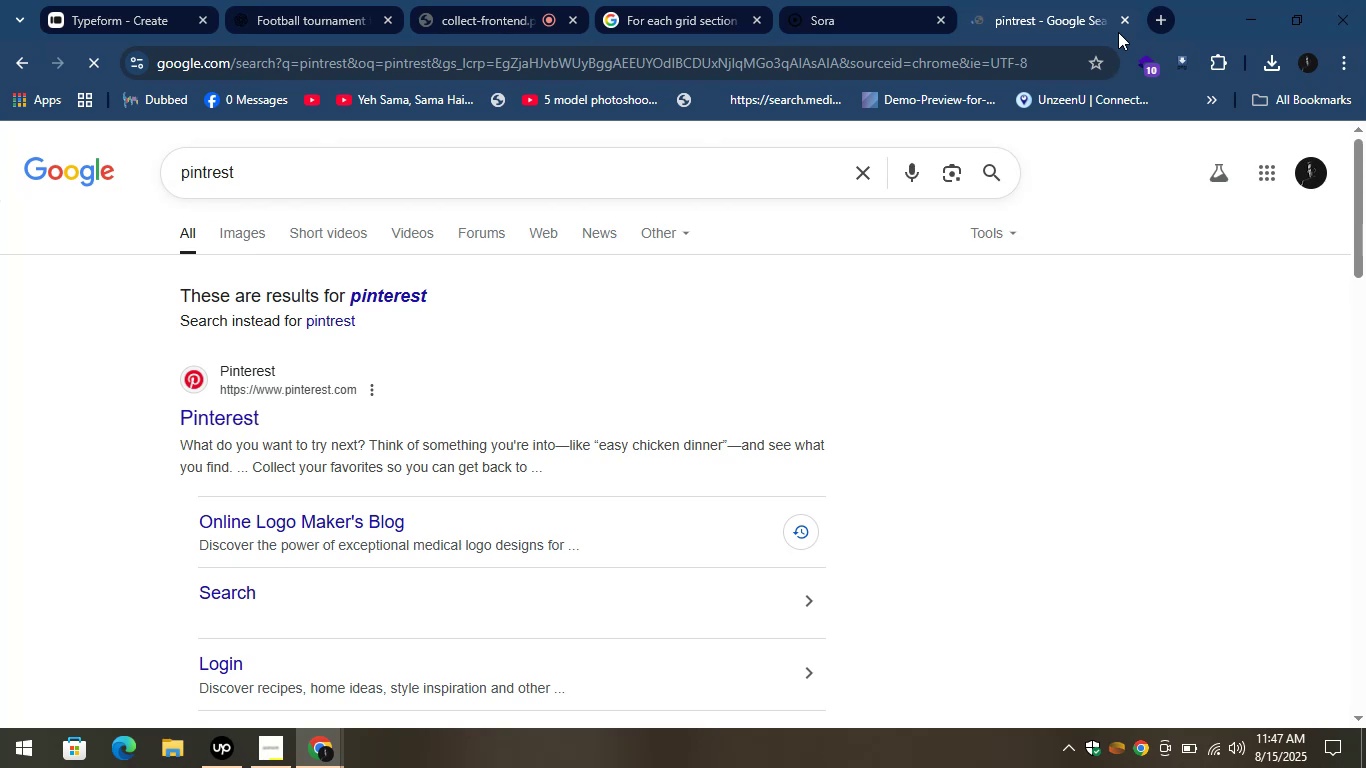 
double_click([221, 416])
 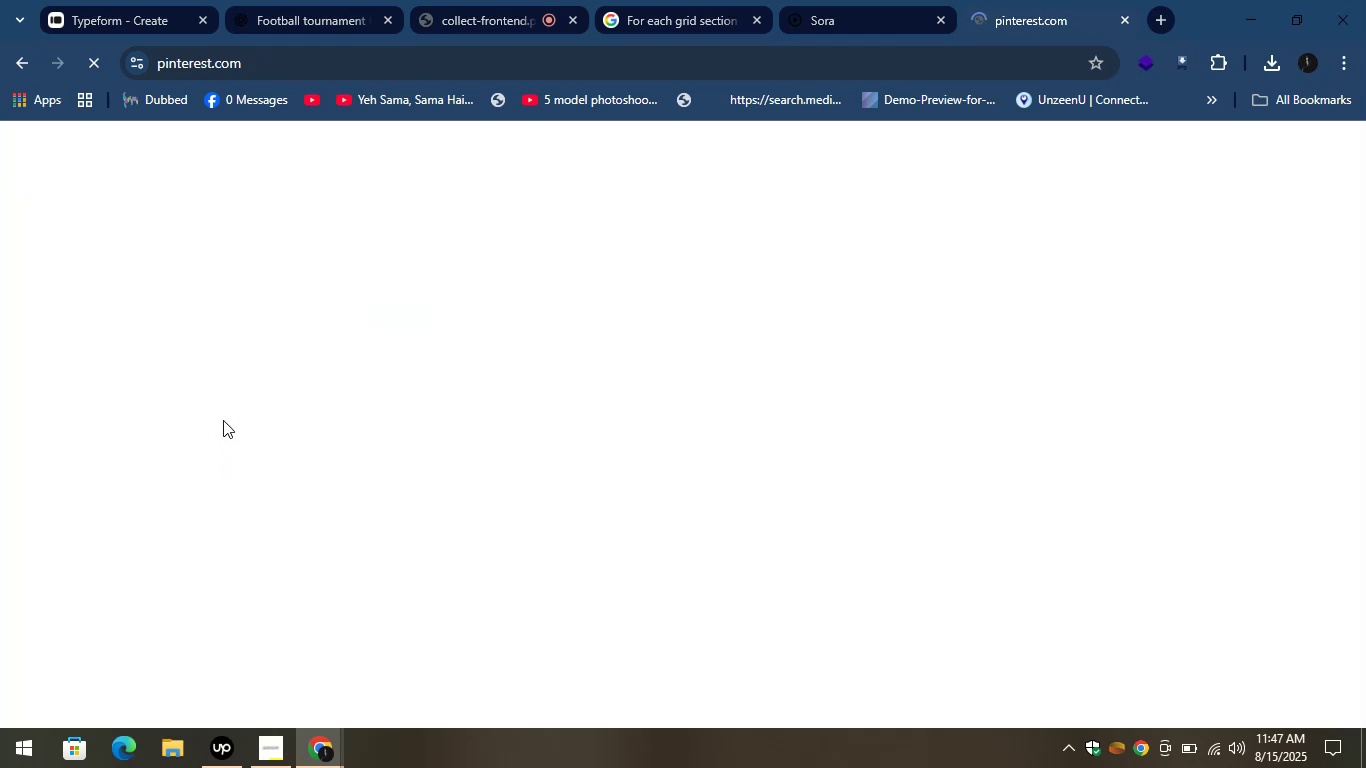 
wait(11.11)
 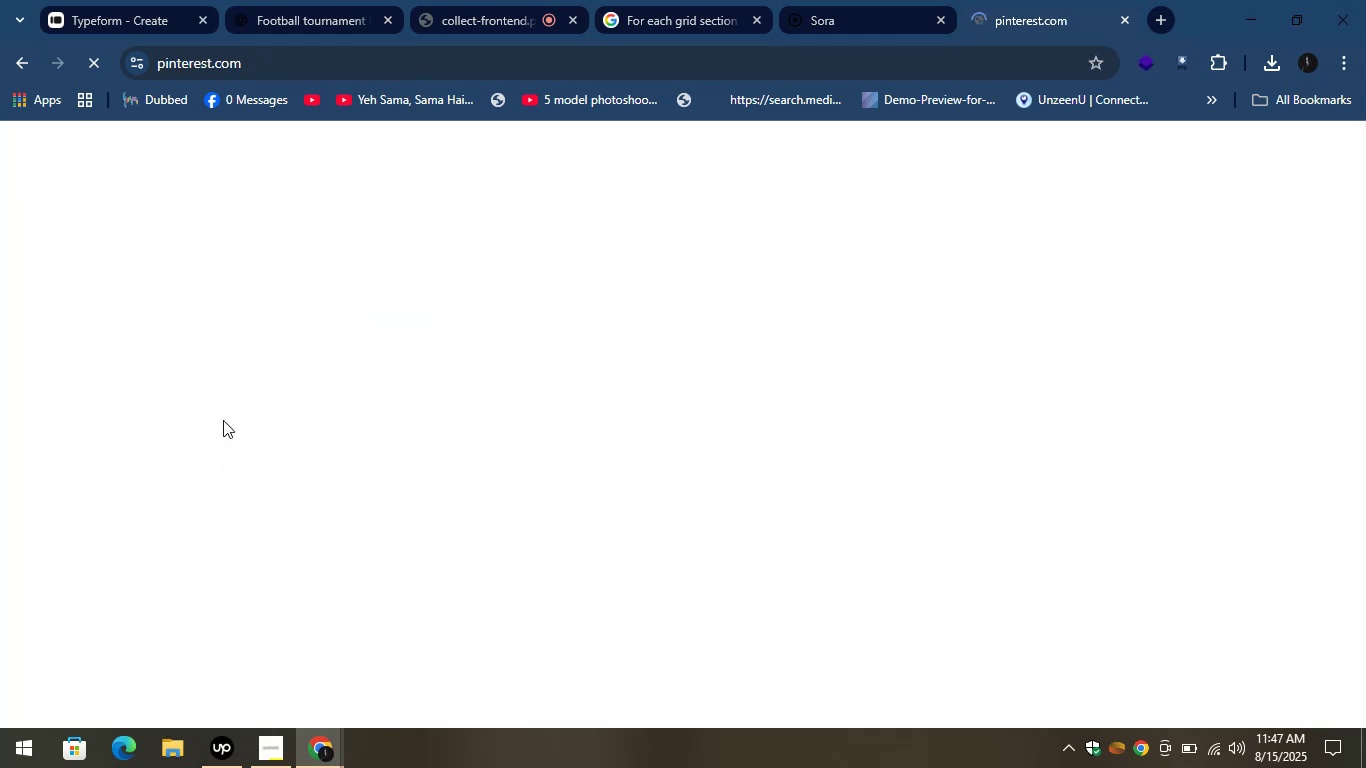 
left_click_drag(start_coordinate=[948, 21], to_coordinate=[954, 21])
 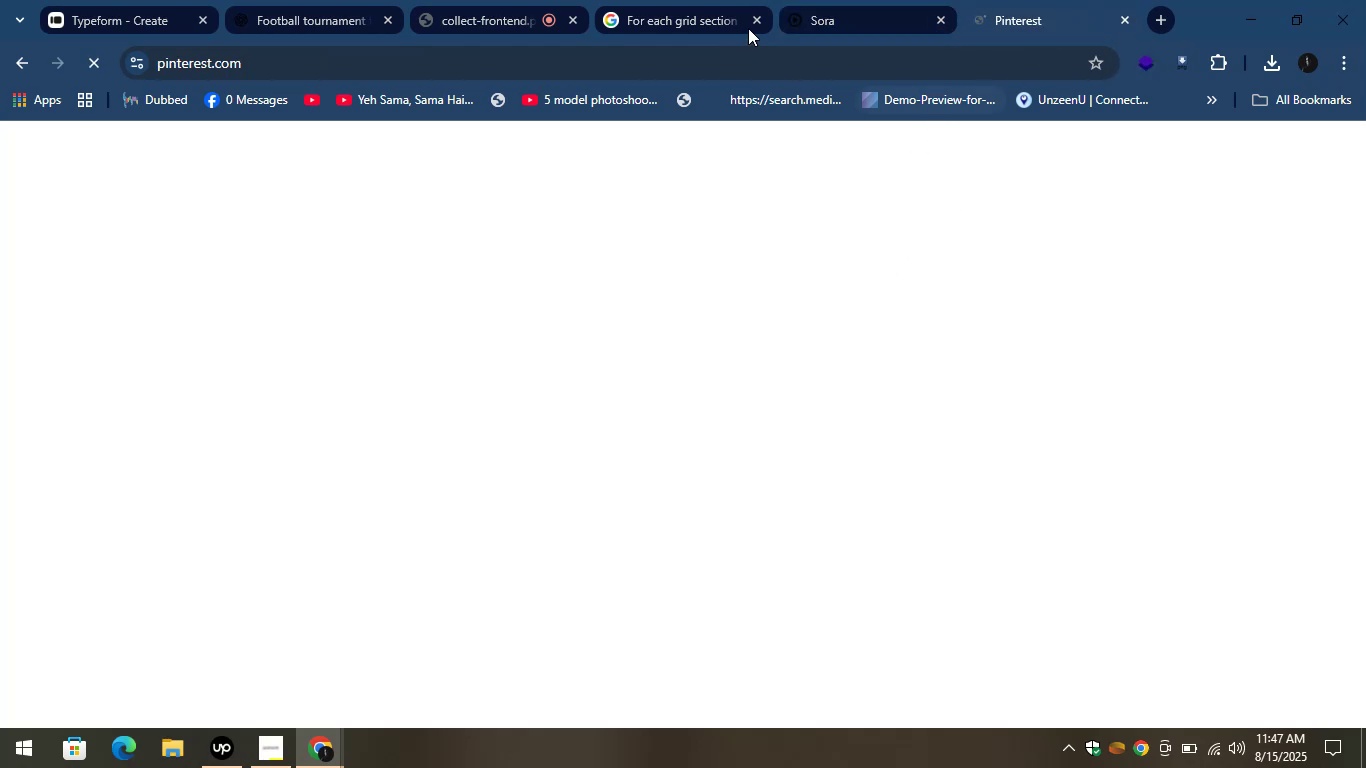 
mouse_move([844, 213])
 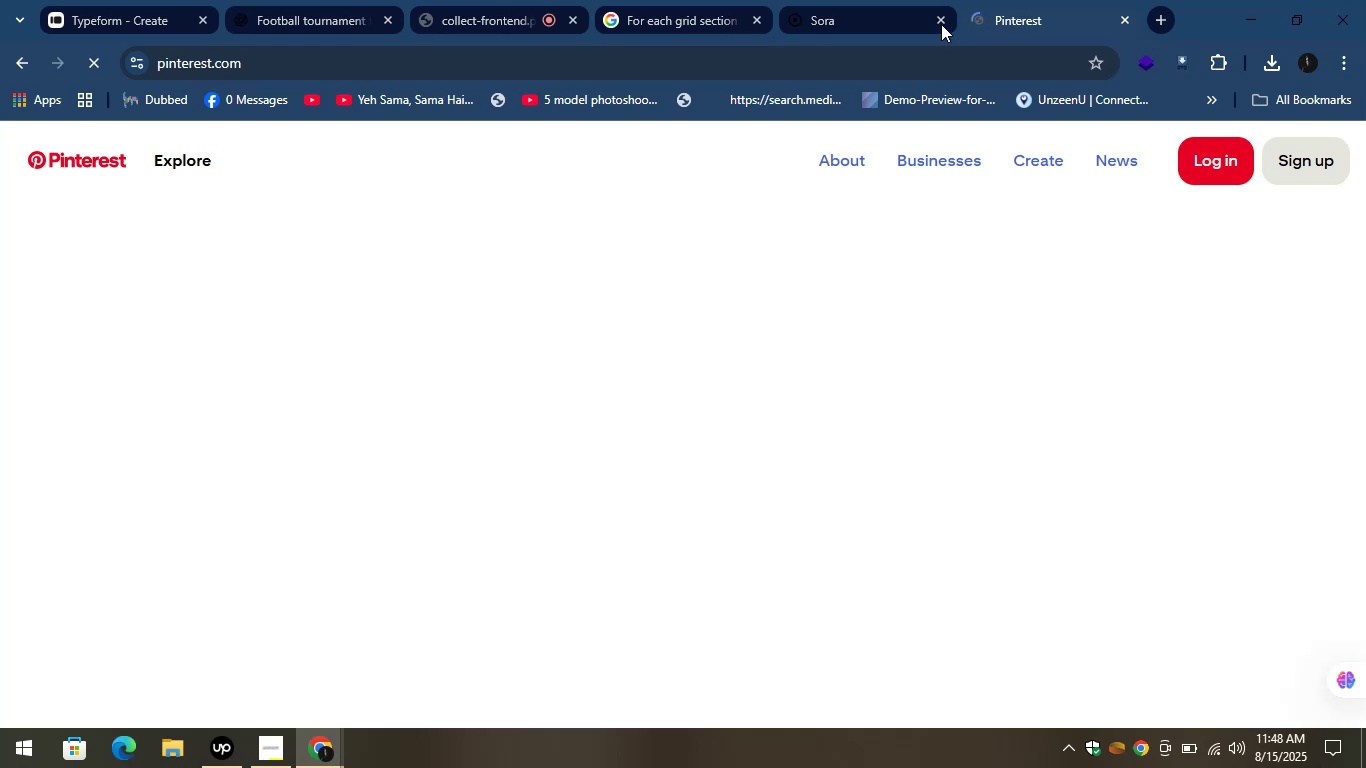 
left_click([939, 19])
 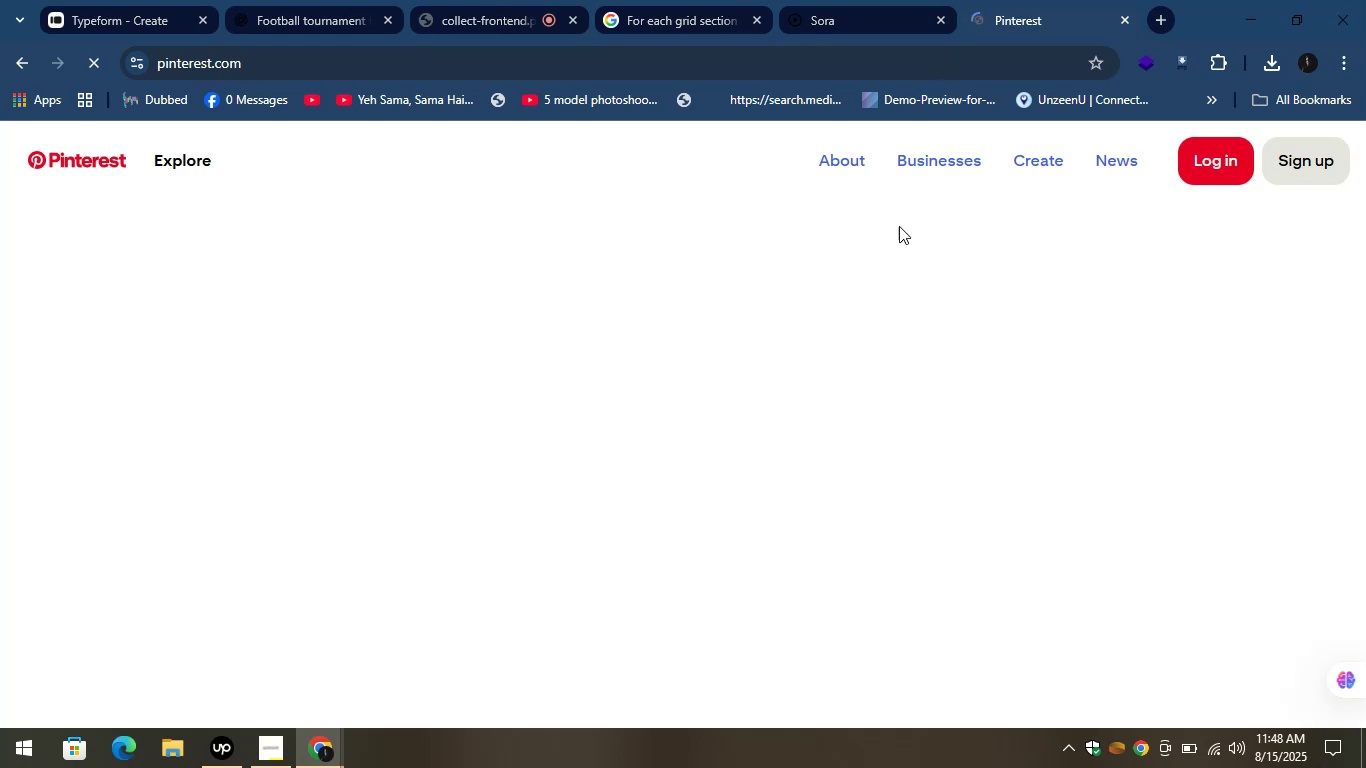 
scroll: coordinate [884, 283], scroll_direction: down, amount: 2.0
 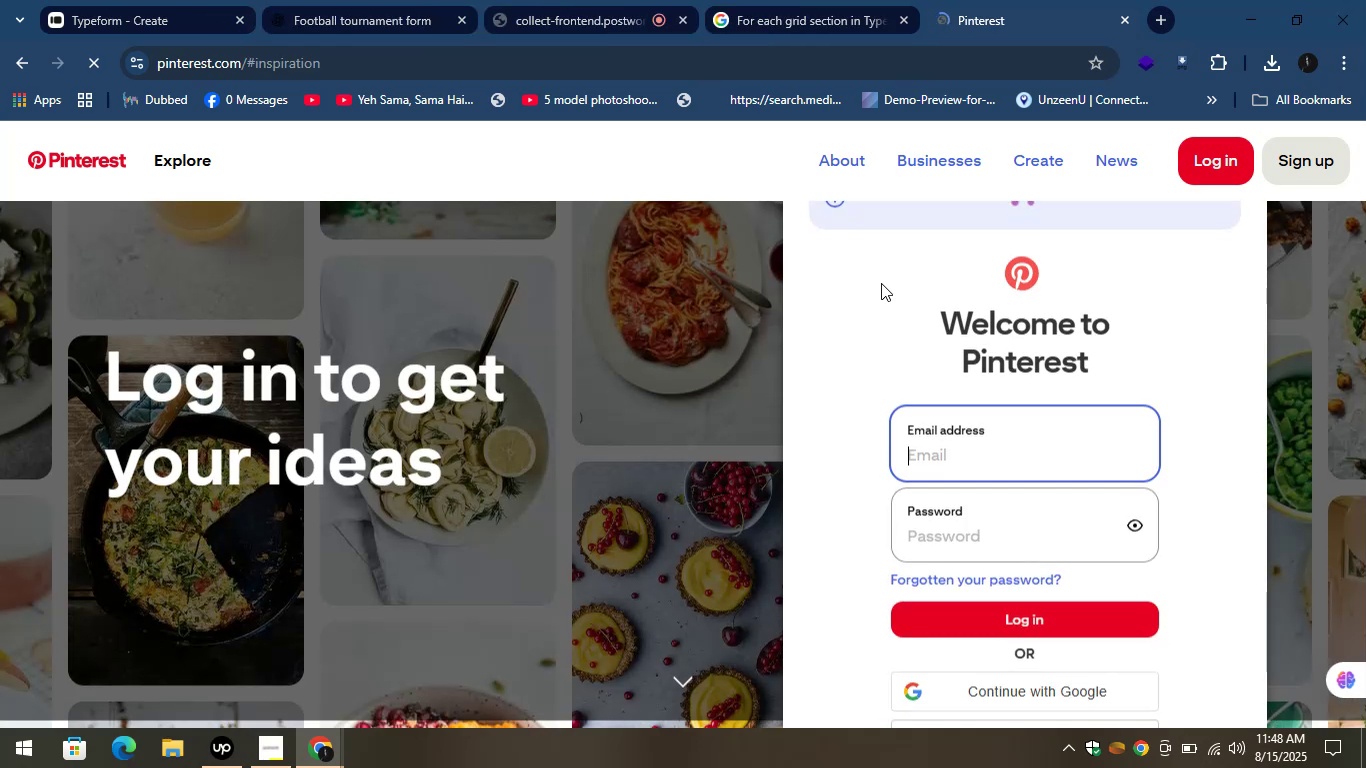 
wait(7.02)
 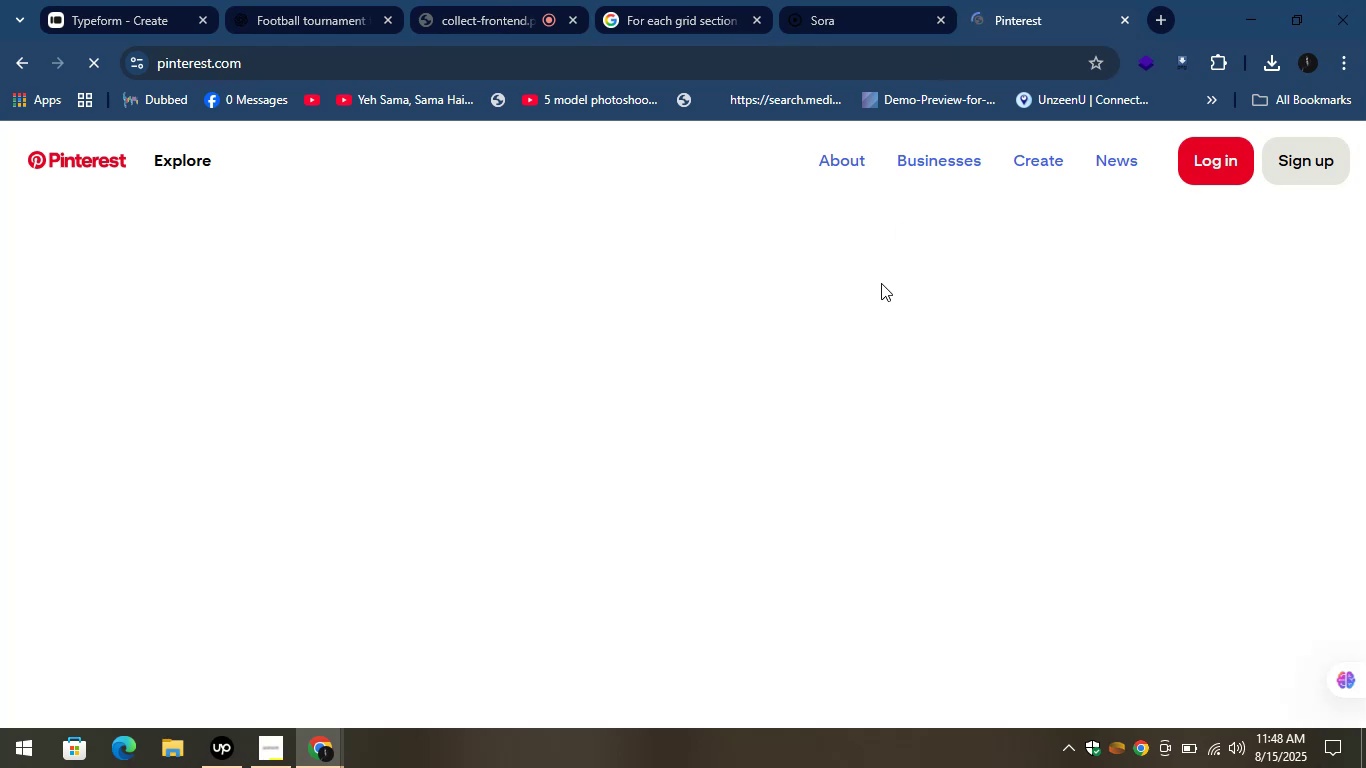 
scroll: coordinate [1038, 433], scroll_direction: up, amount: 4.0
 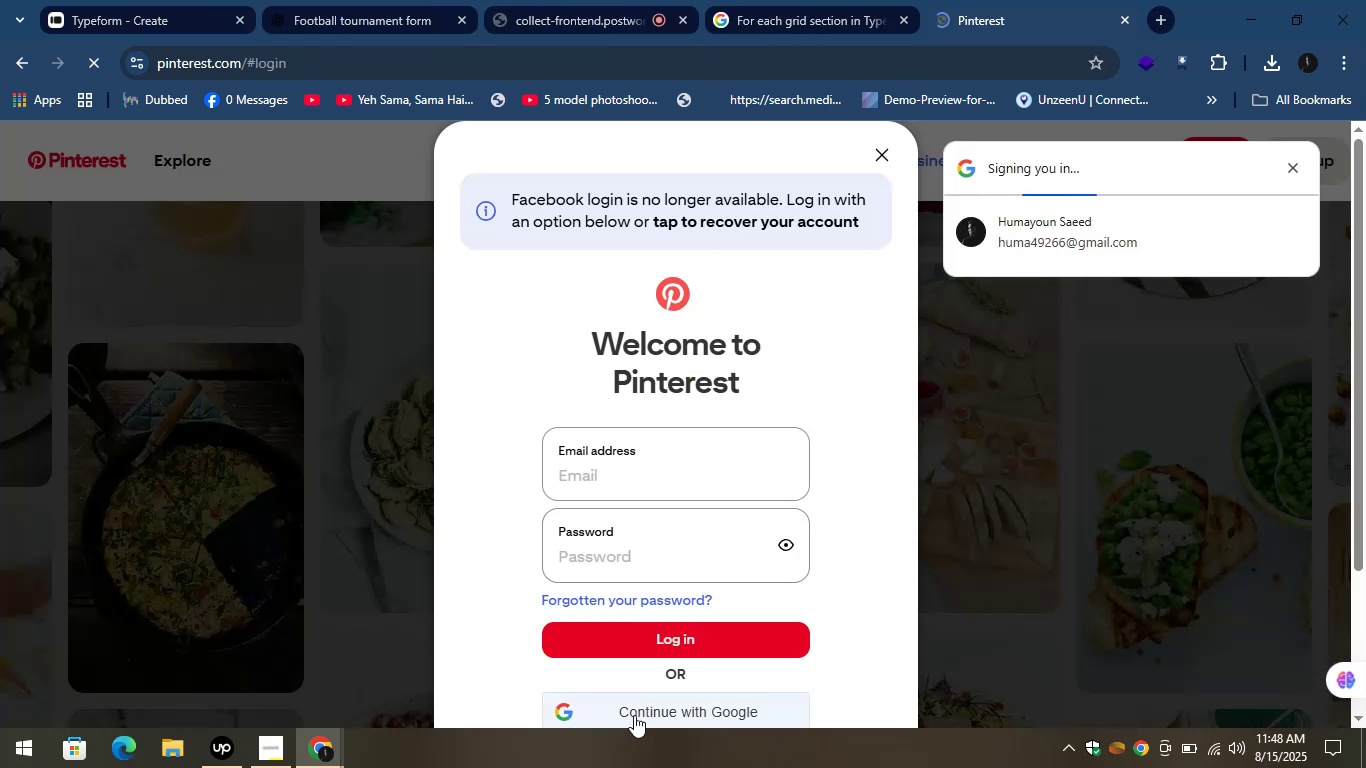 
wait(5.52)
 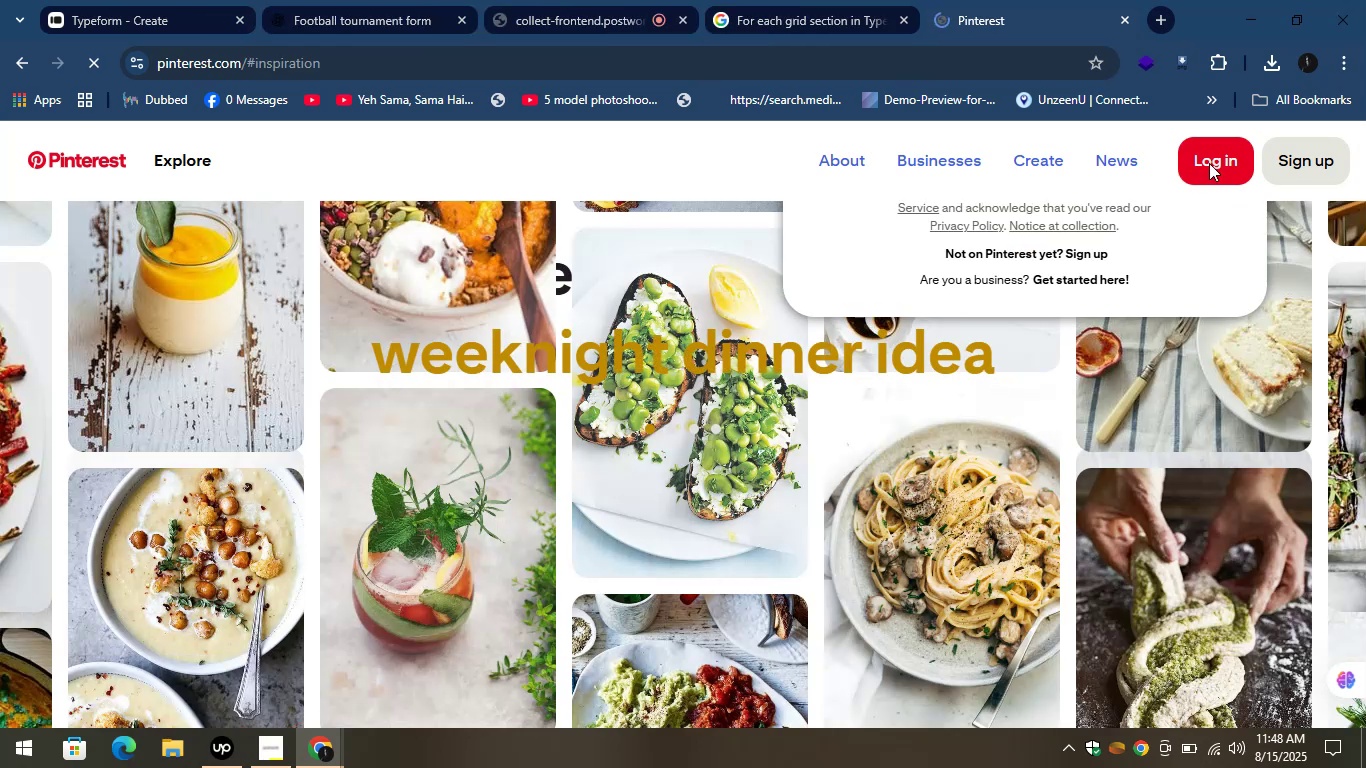 
left_click([853, 352])
 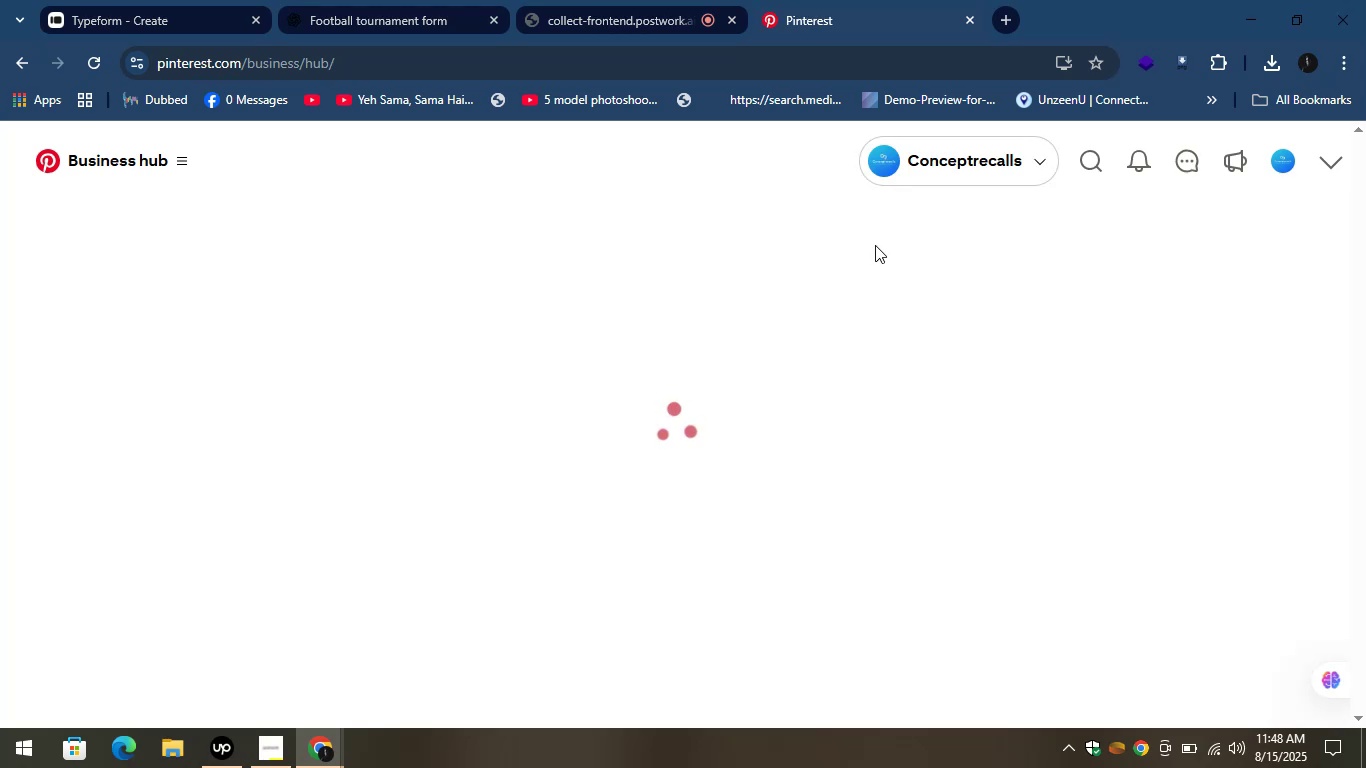 
wait(16.91)
 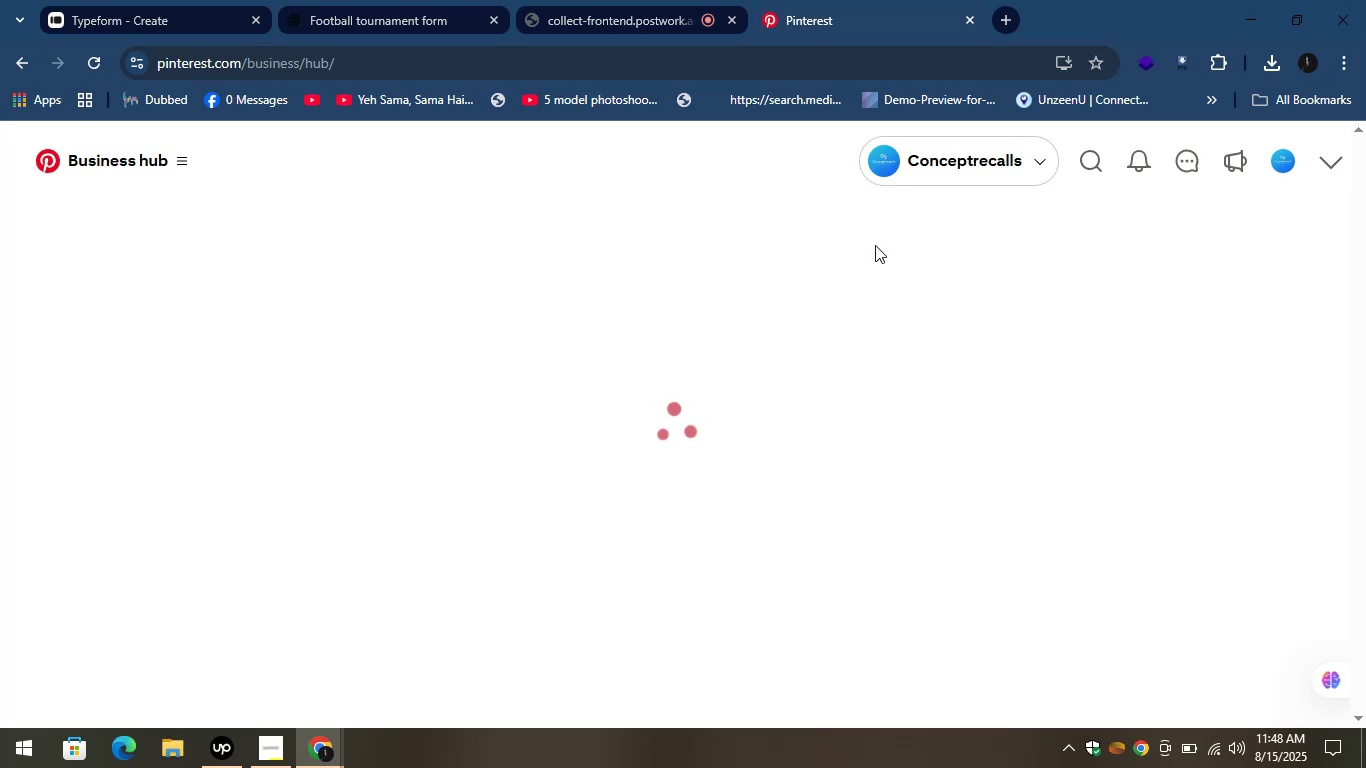 
scroll: coordinate [674, 267], scroll_direction: up, amount: 4.0
 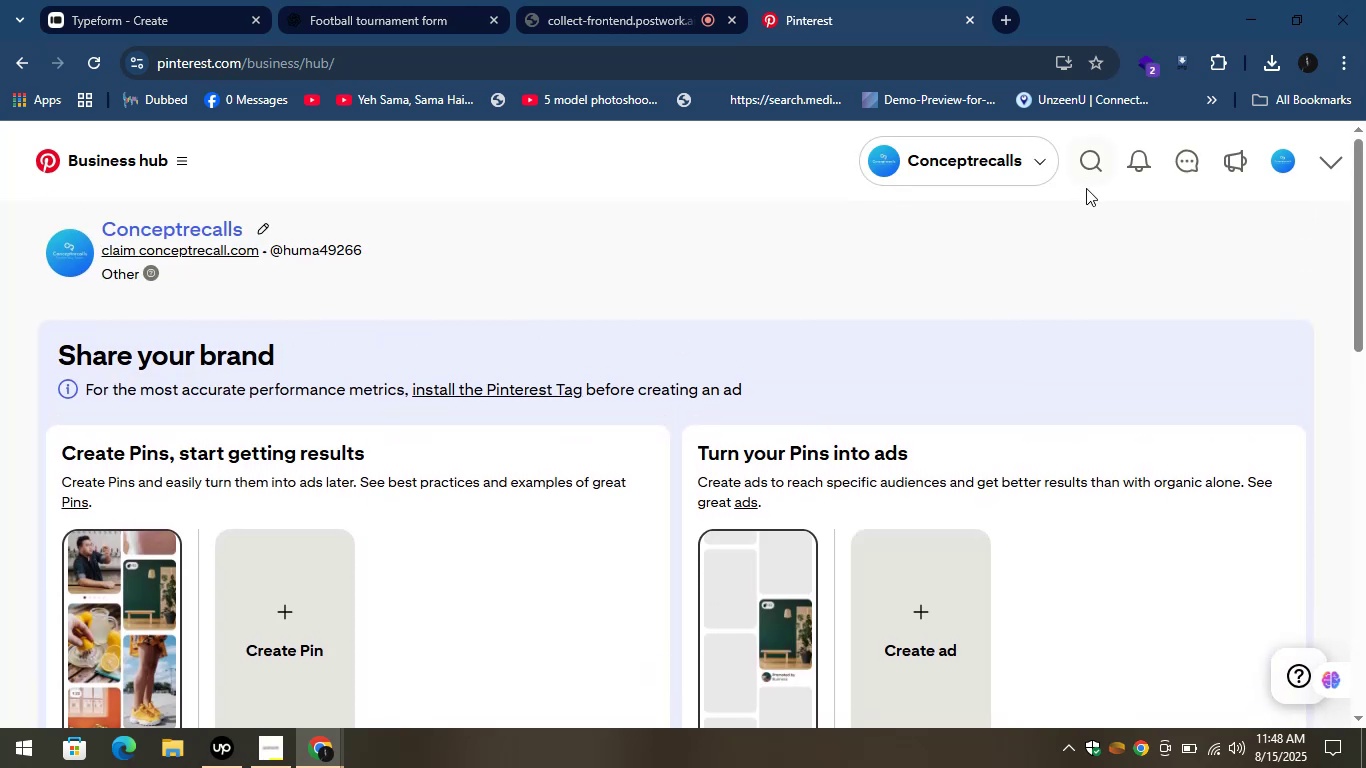 
scroll: coordinate [445, 507], scroll_direction: down, amount: 10.0
 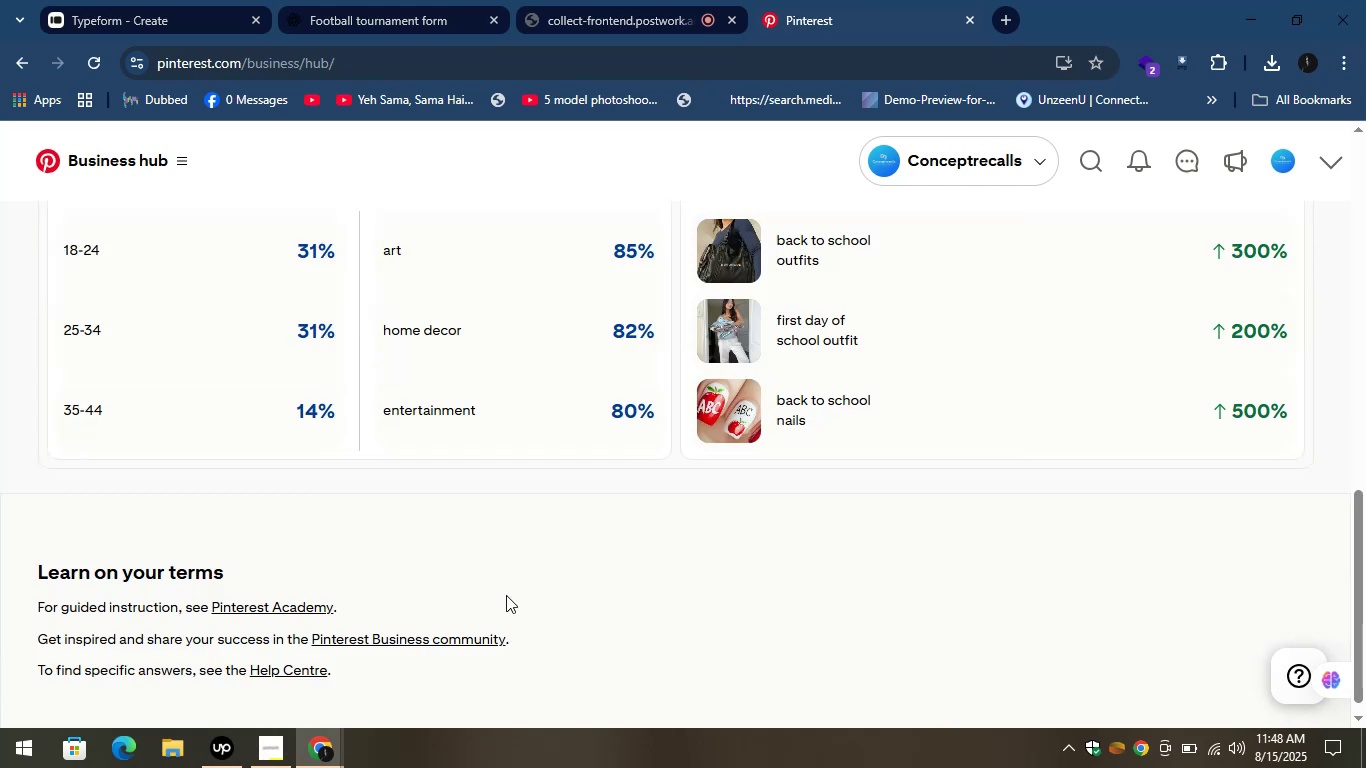 
scroll: coordinate [563, 556], scroll_direction: up, amount: 14.0
 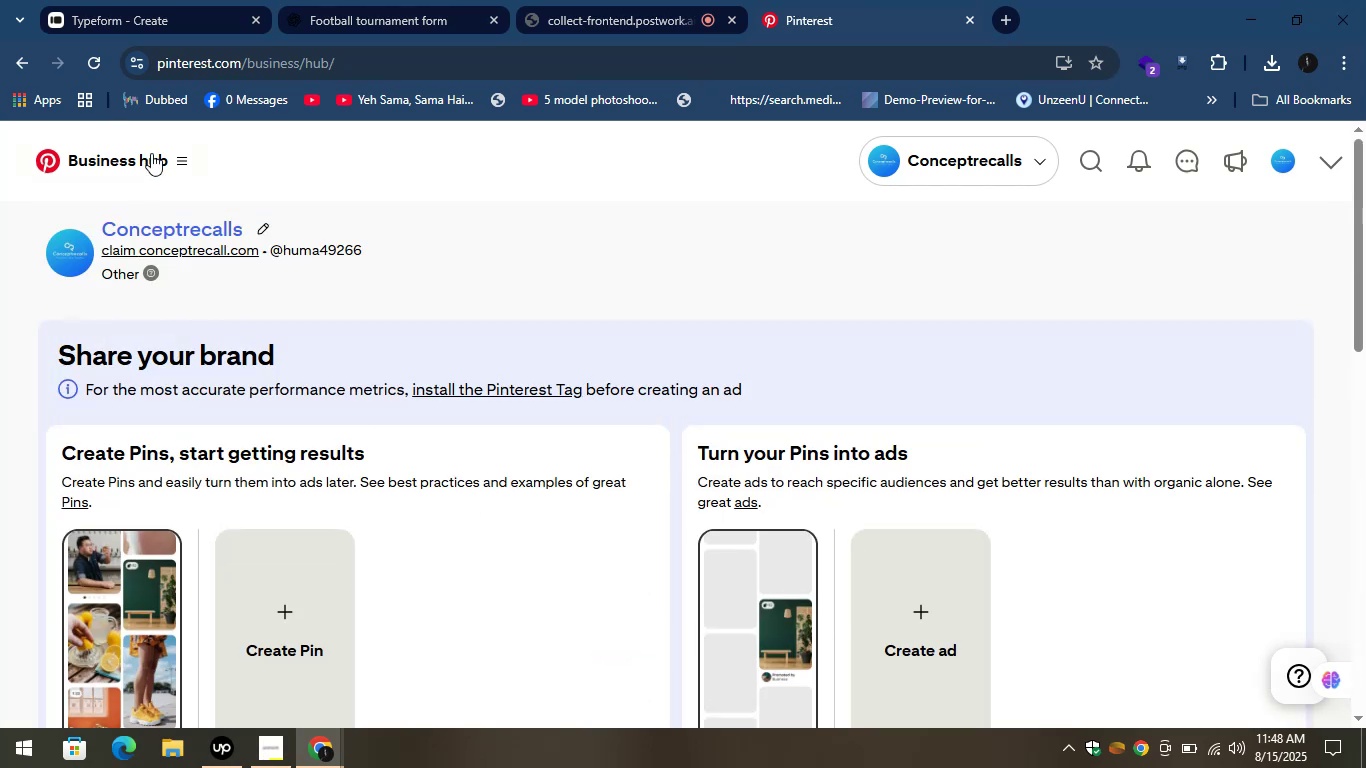 
left_click([162, 151])
 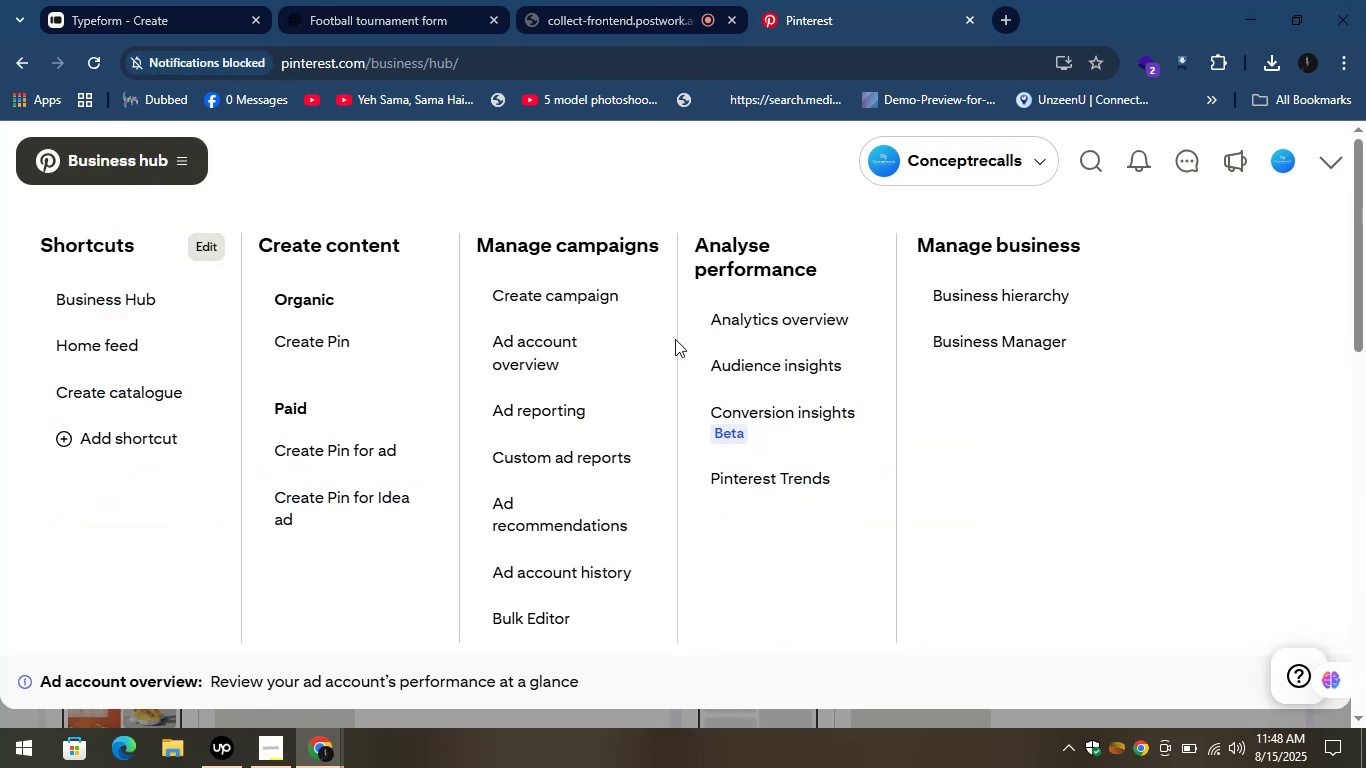 
left_click([1285, 435])
 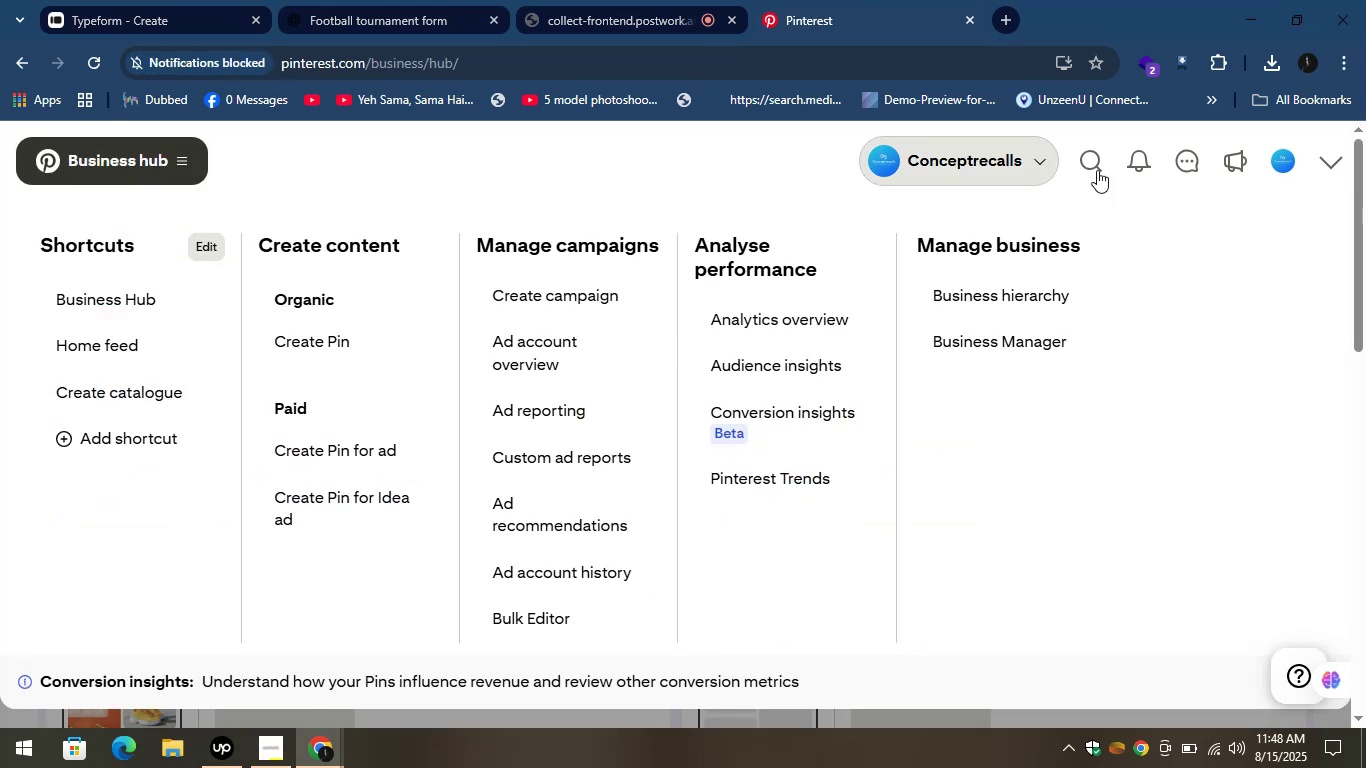 
left_click([1096, 154])
 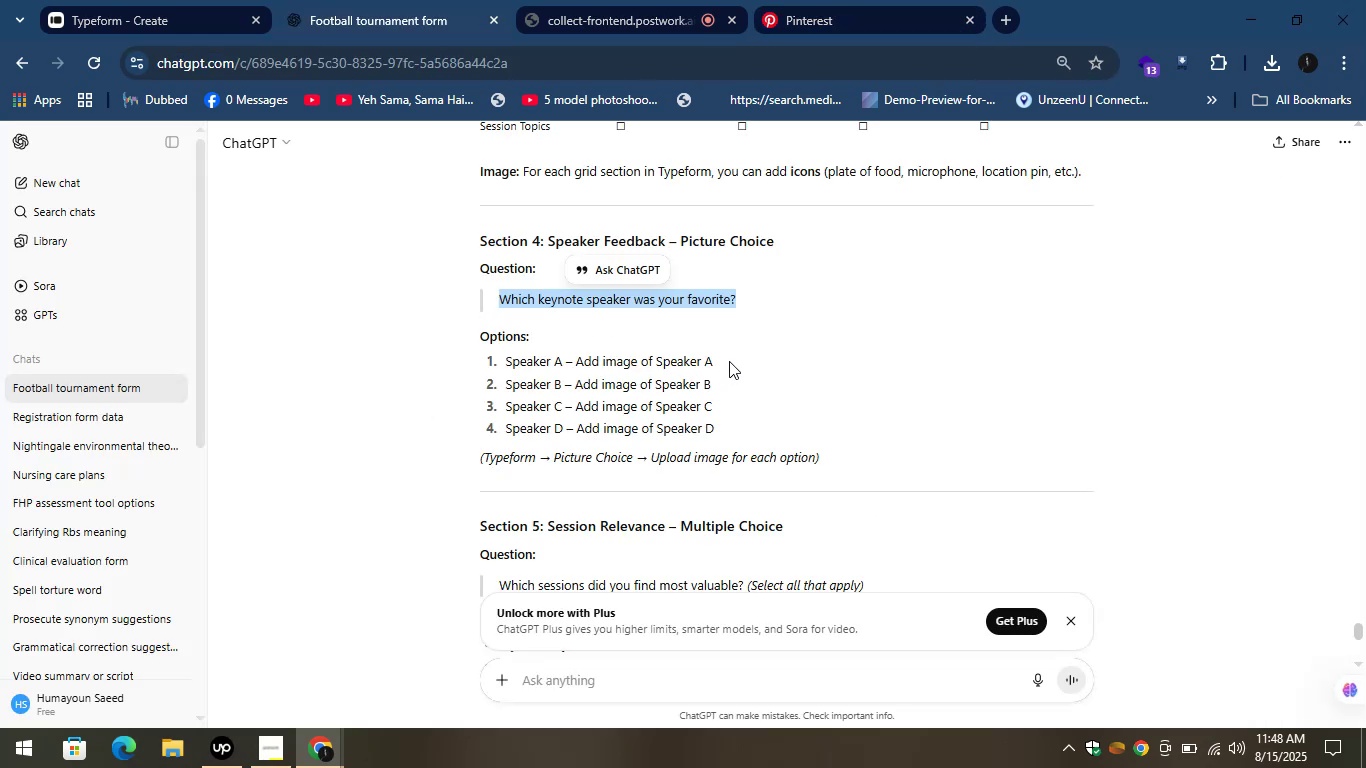 
wait(7.91)
 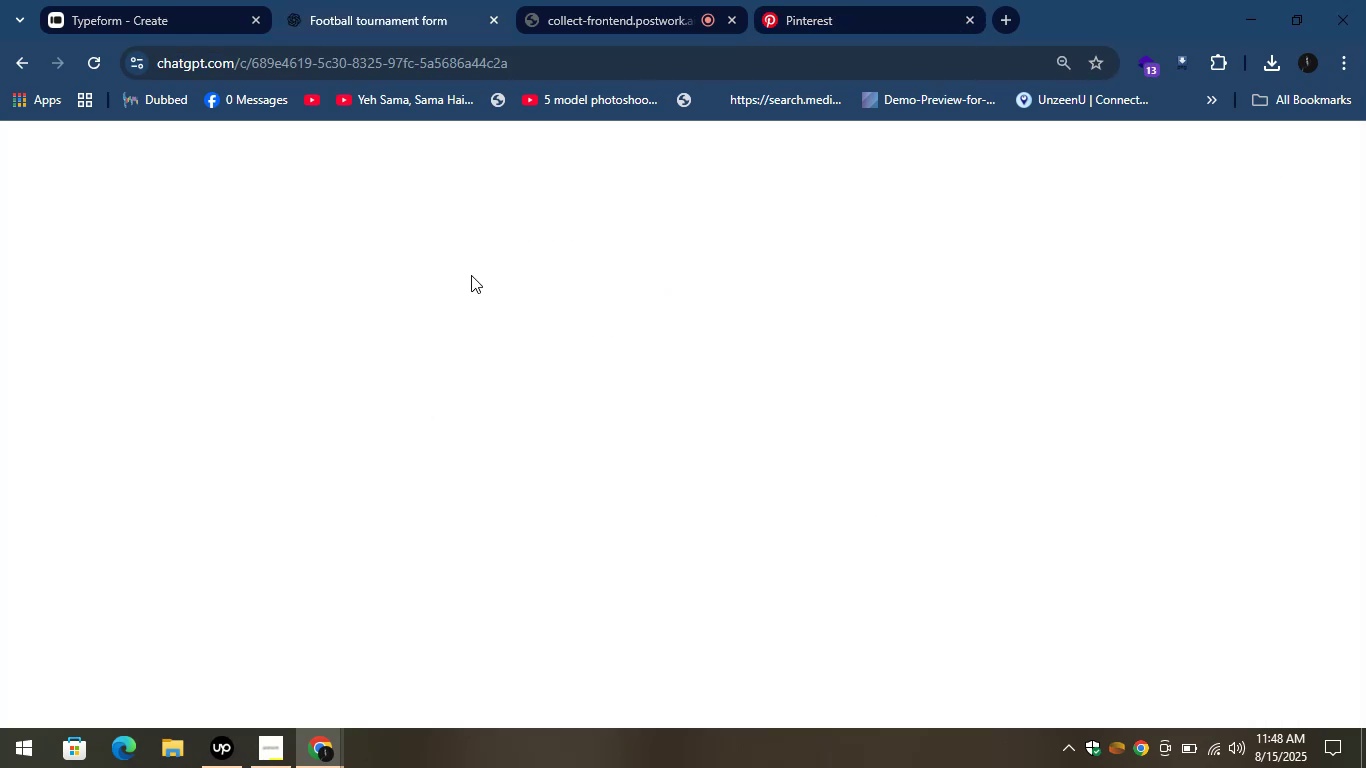 
left_click_drag(start_coordinate=[563, 363], to_coordinate=[503, 360])
 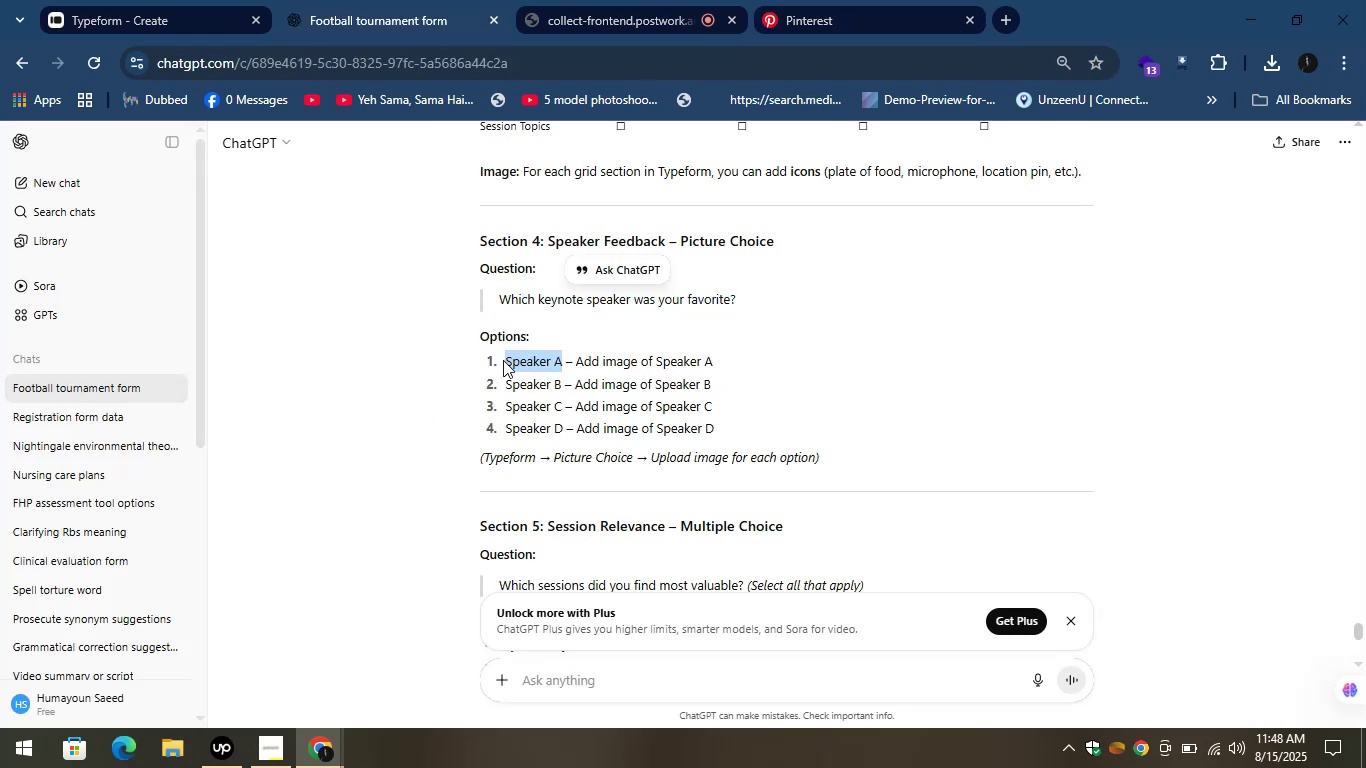 
hold_key(key=ControlLeft, duration=1.78)
hold_key(key=ControlLeft, duration=2.43)
left_click([816, 0])
 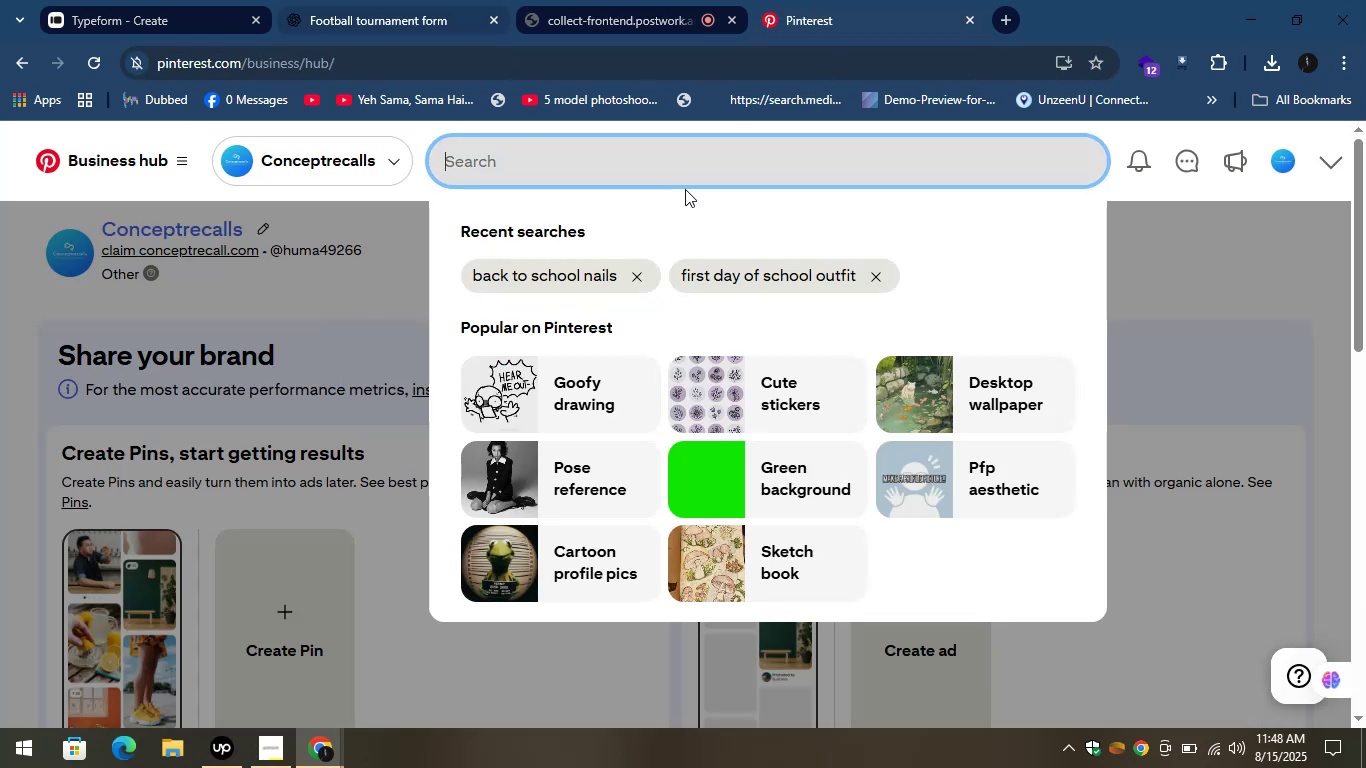 
hold_key(key=V, duration=0.3)
 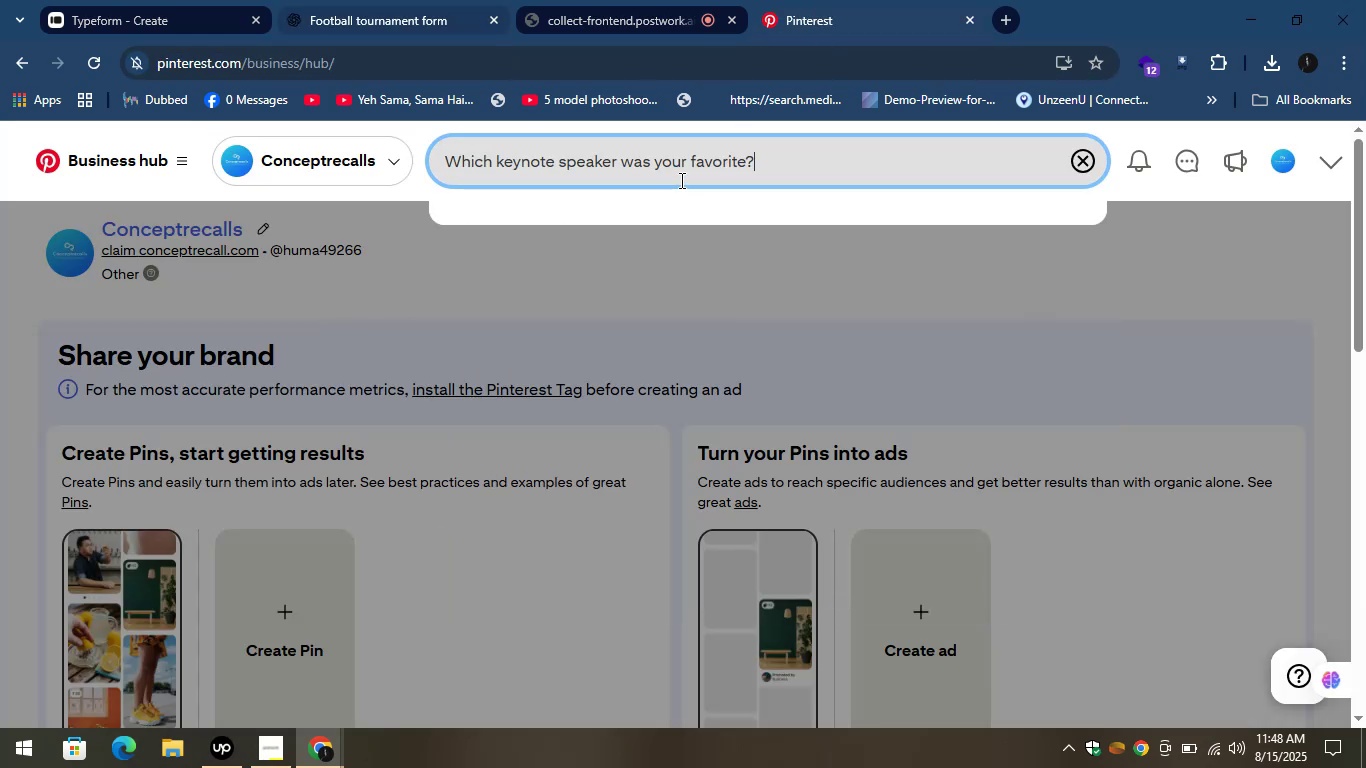 
hold_key(key=C, duration=0.32)
 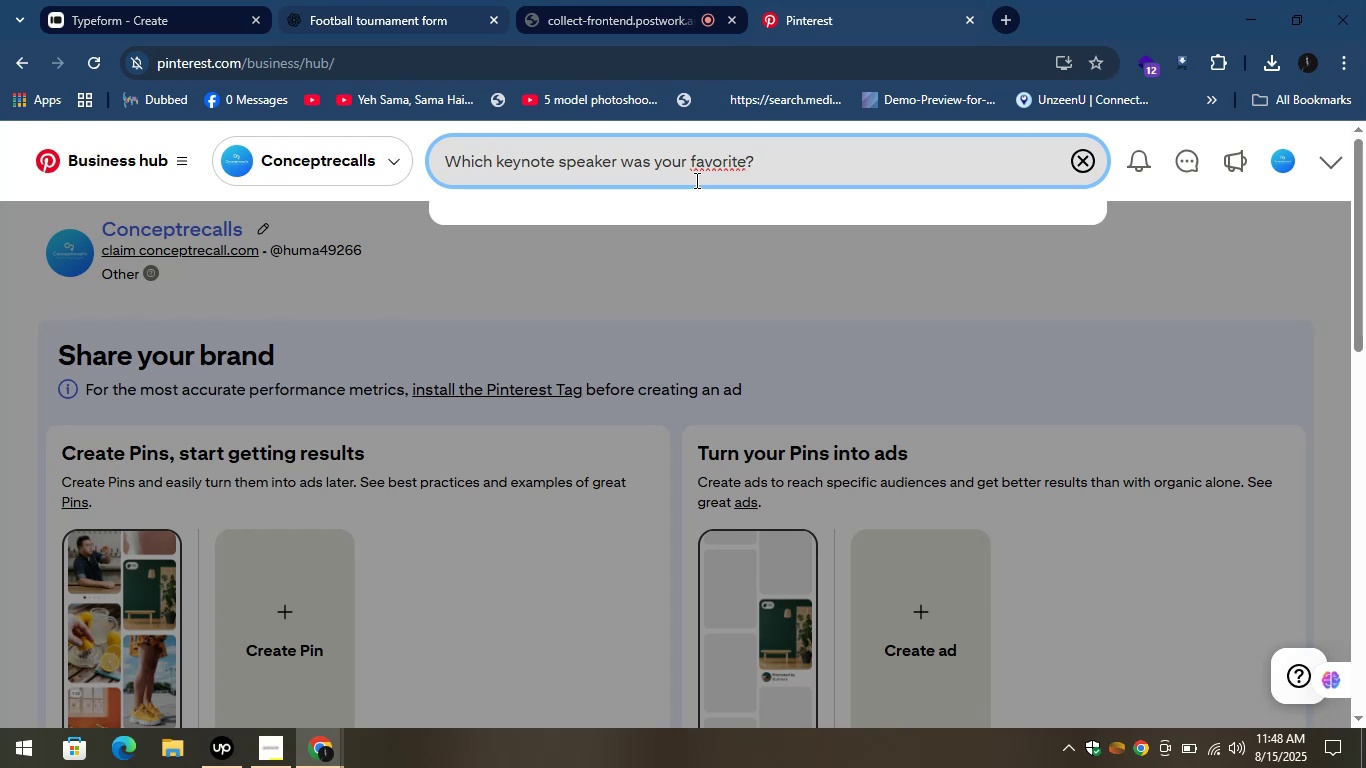 
hold_key(key=C, duration=0.31)
 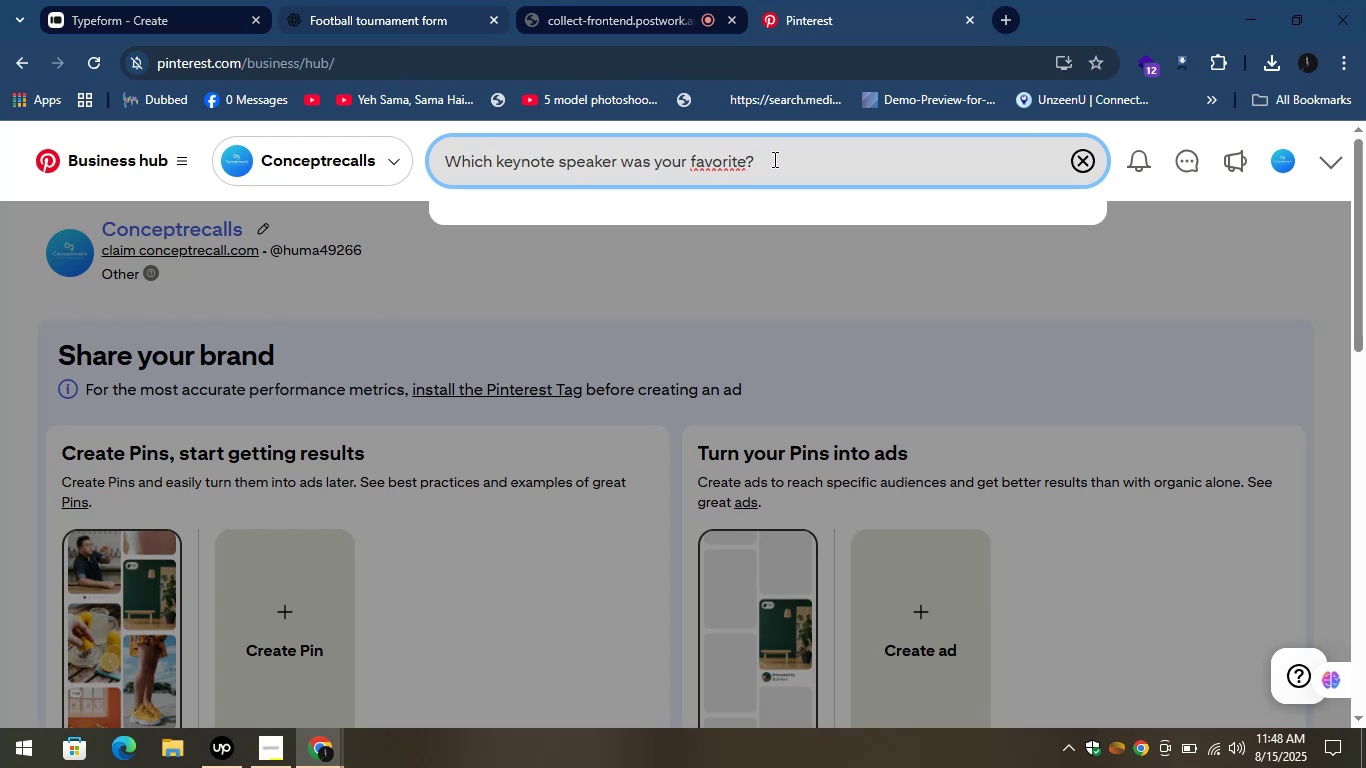 
left_click_drag(start_coordinate=[775, 158], to_coordinate=[581, 179])
 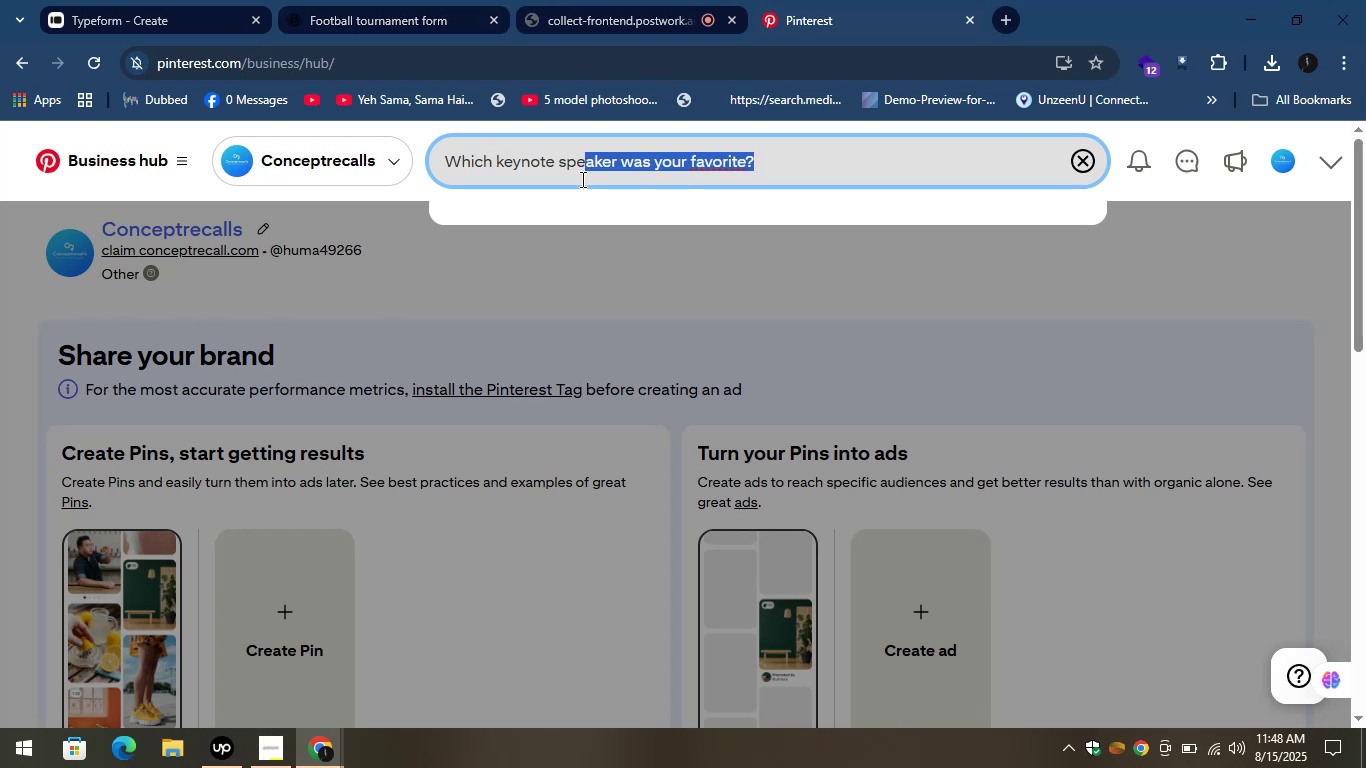 
hold_key(key=ControlLeft, duration=0.64)
 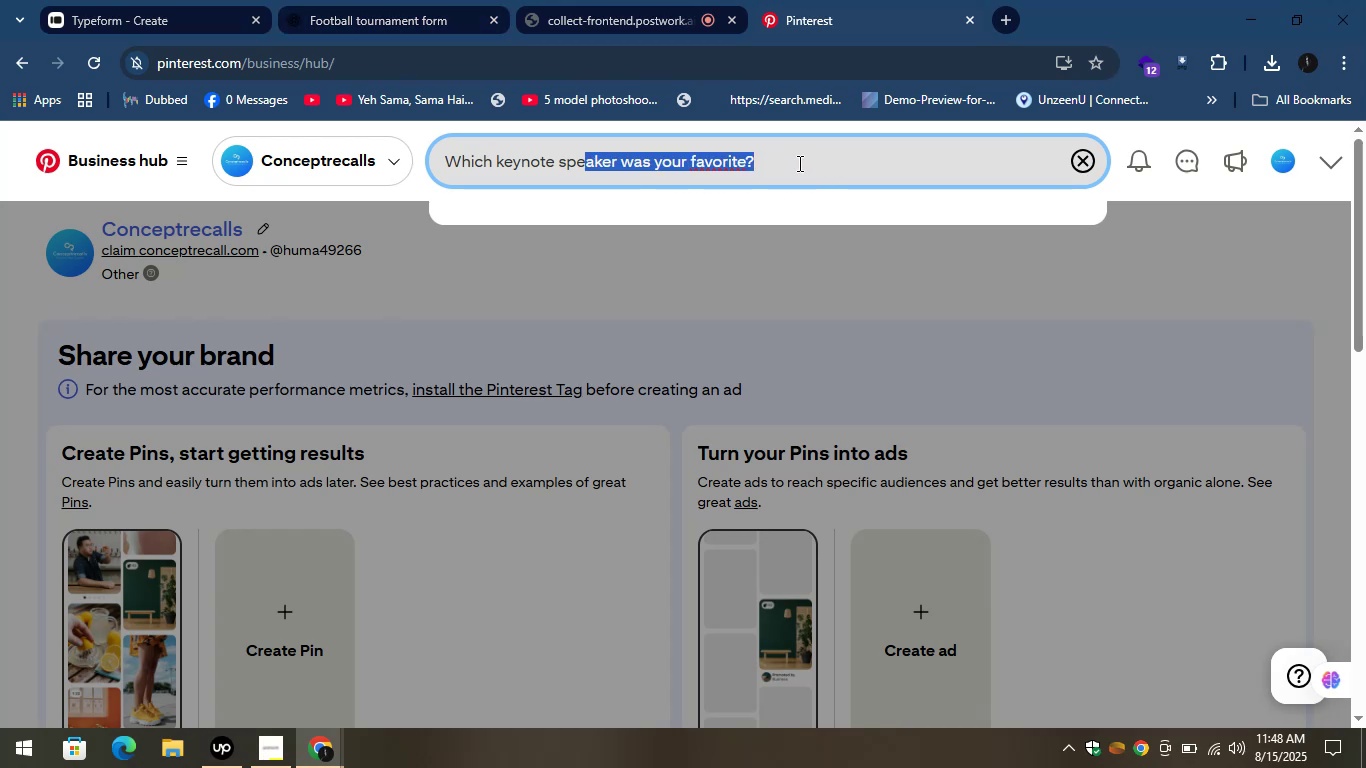 
hold_key(key=V, duration=0.33)
 